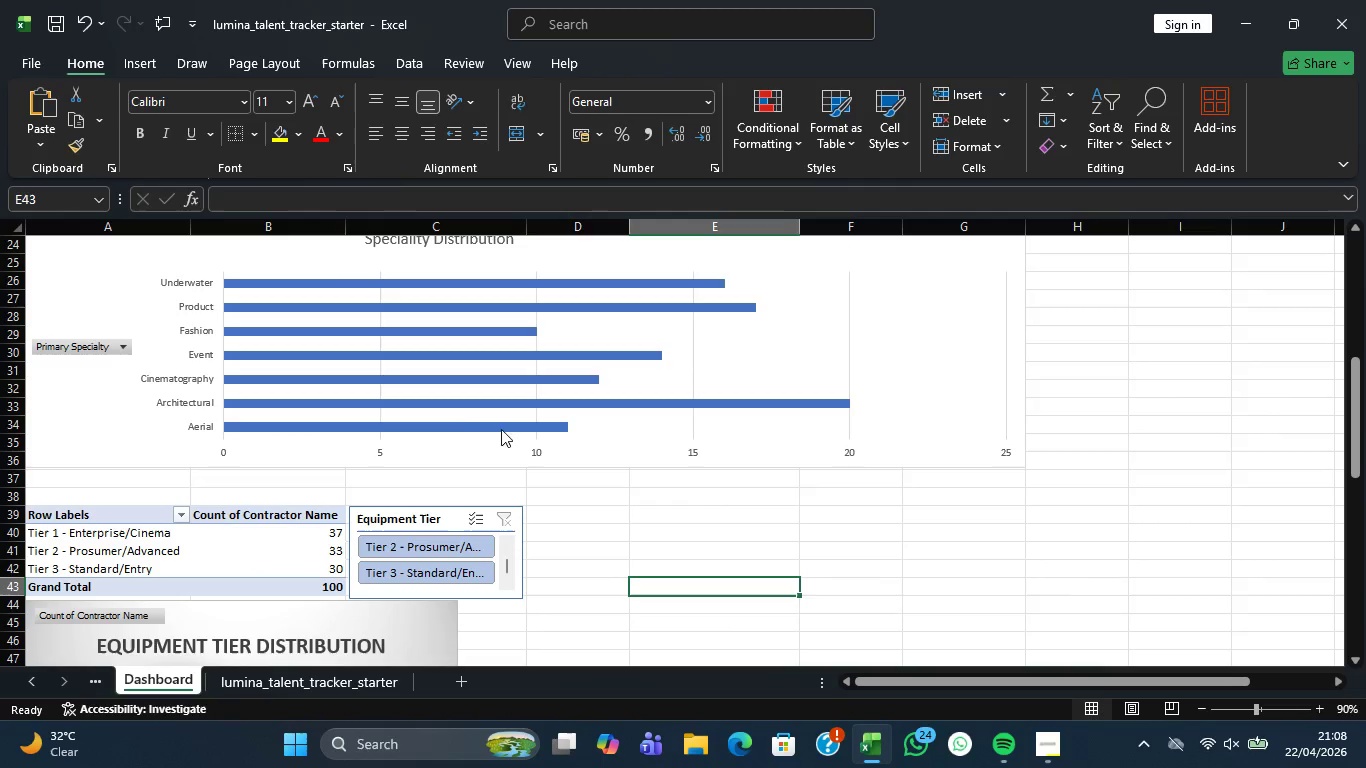 
scroll: coordinate [602, 470], scroll_direction: down, amount: 10.0
 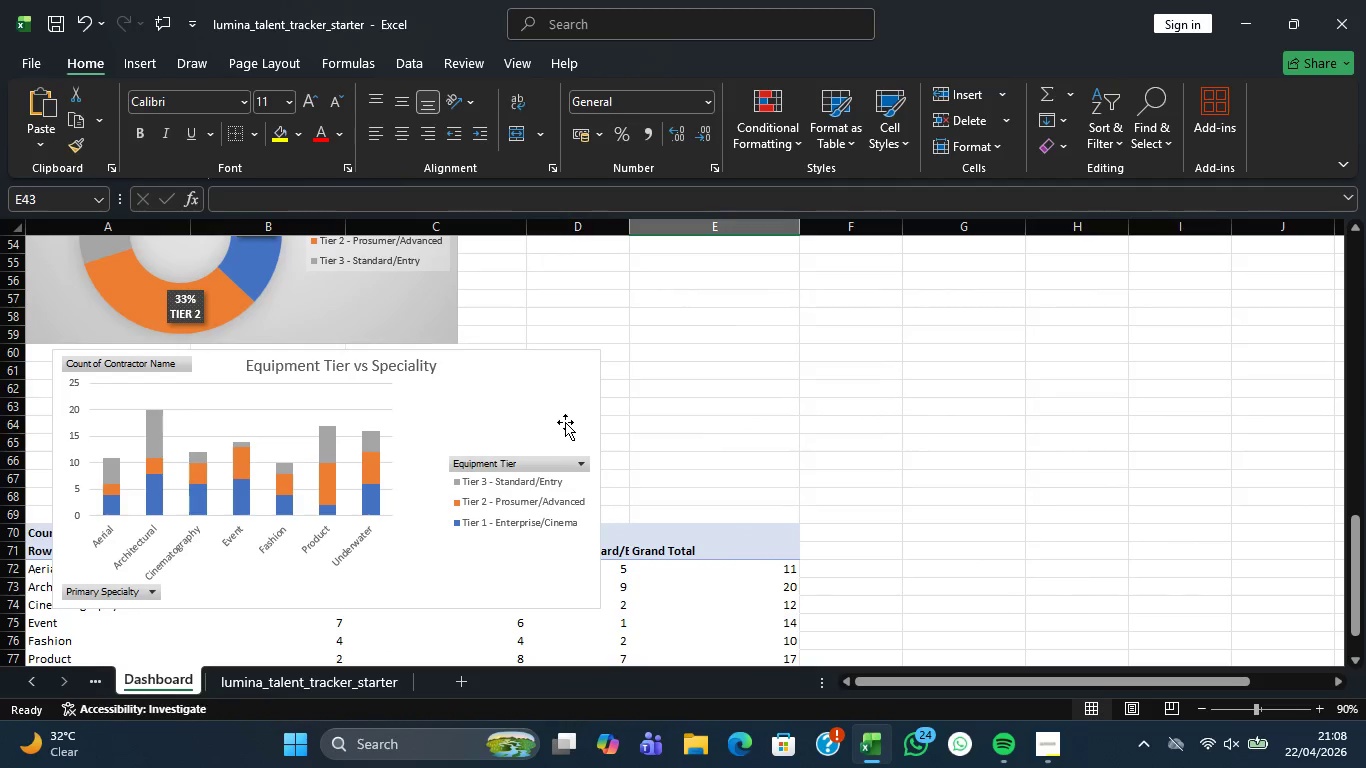 
left_click_drag(start_coordinate=[531, 410], to_coordinate=[1267, 581])
 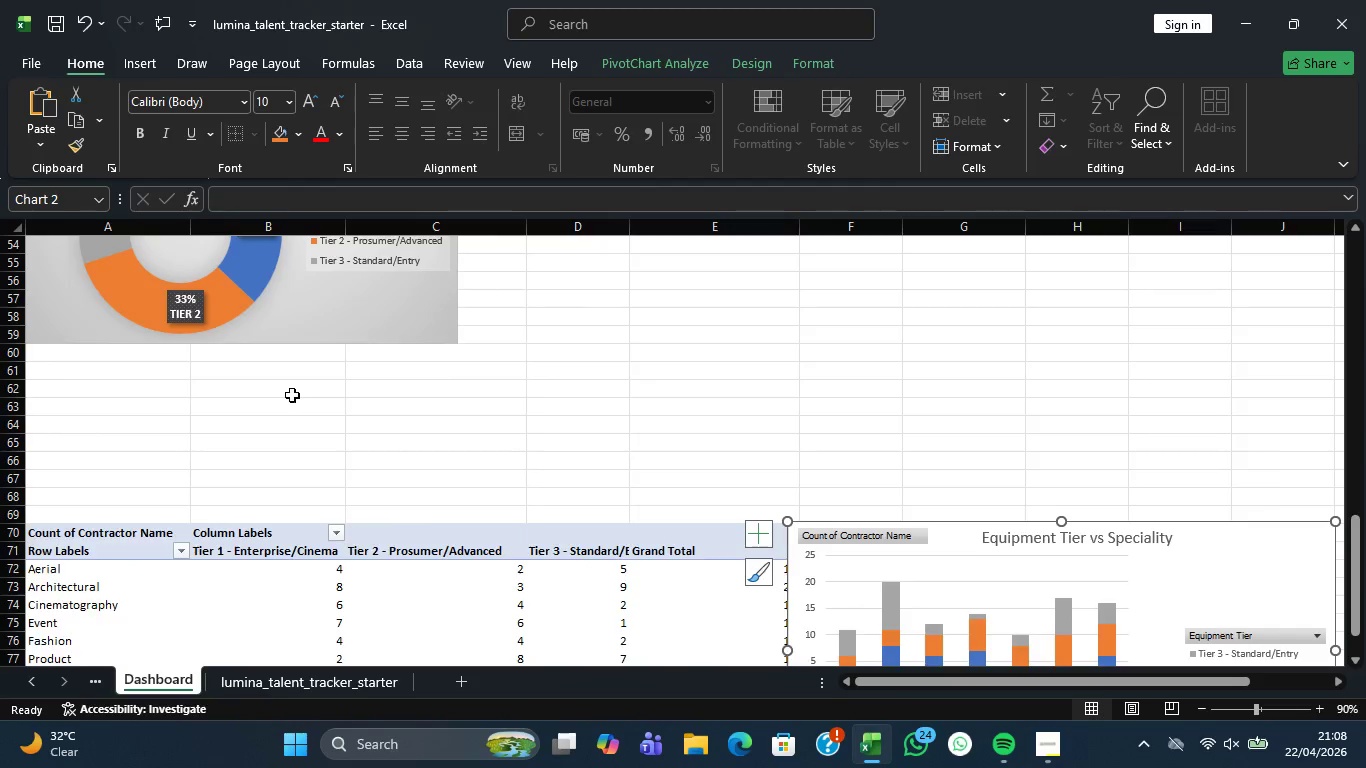 
scroll: coordinate [204, 375], scroll_direction: up, amount: 10.0
 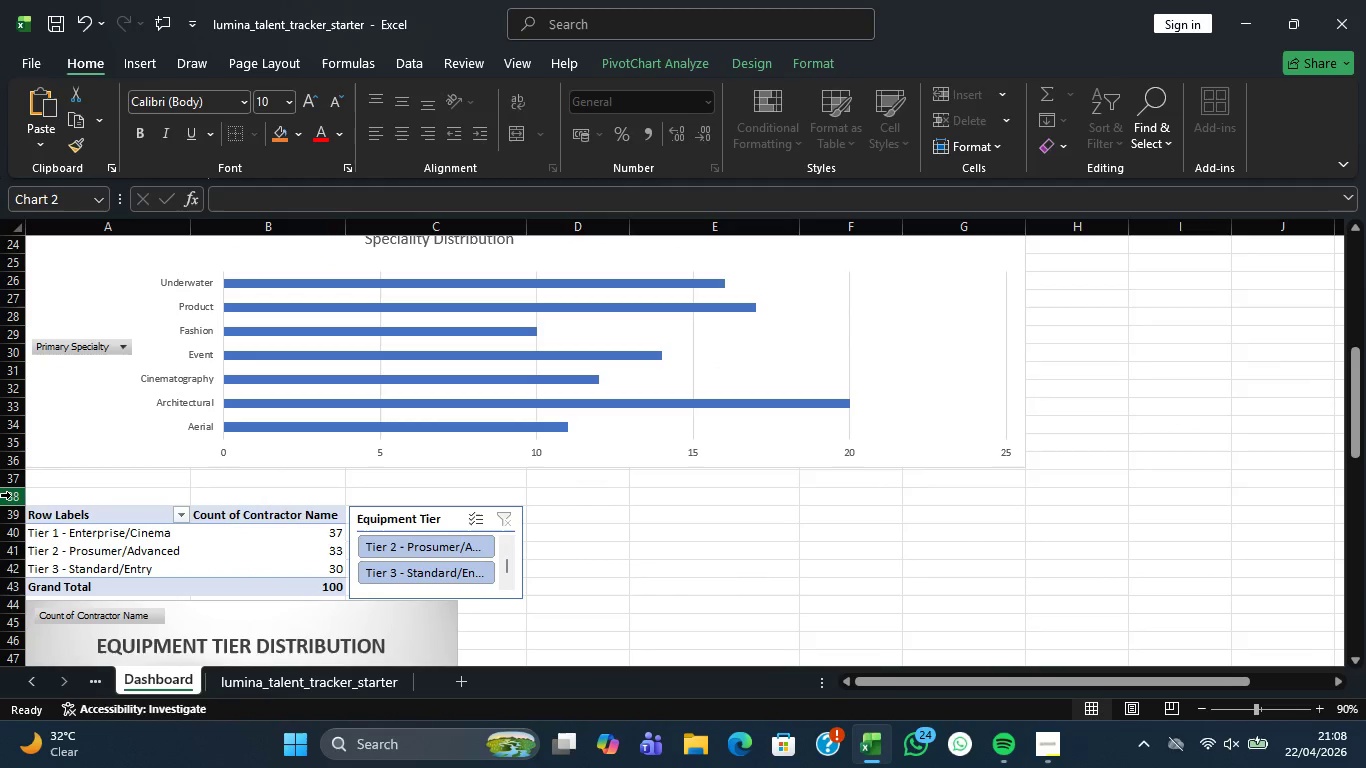 
right_click([11, 495])
 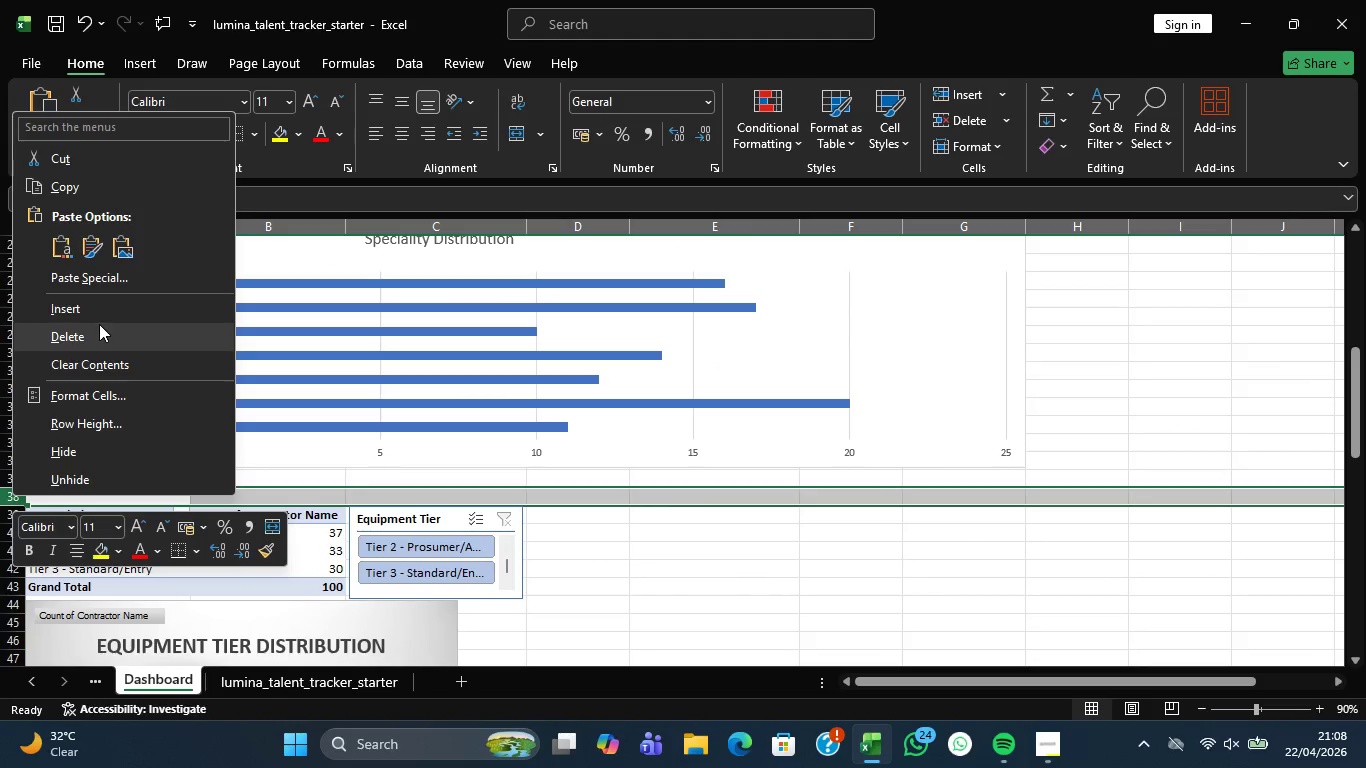 
left_click([101, 312])
 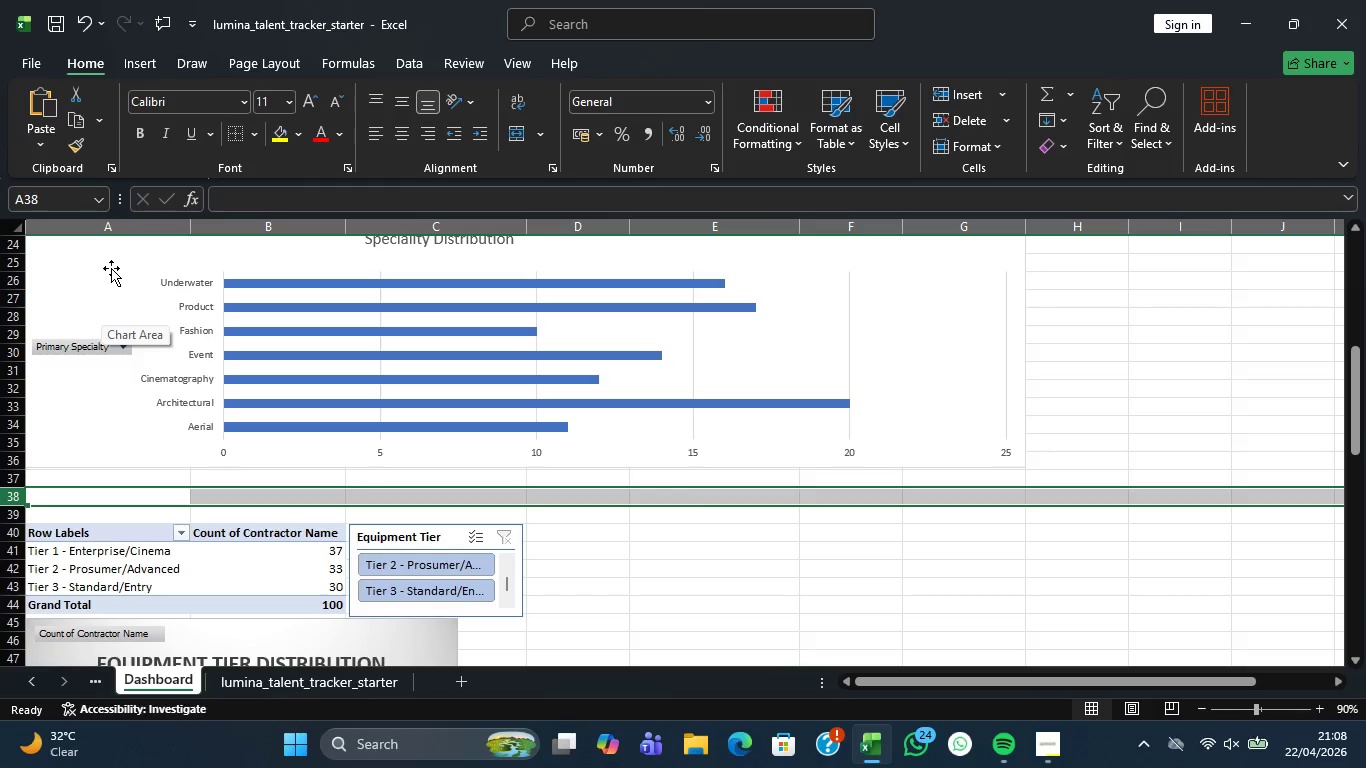 
wait(7.97)
 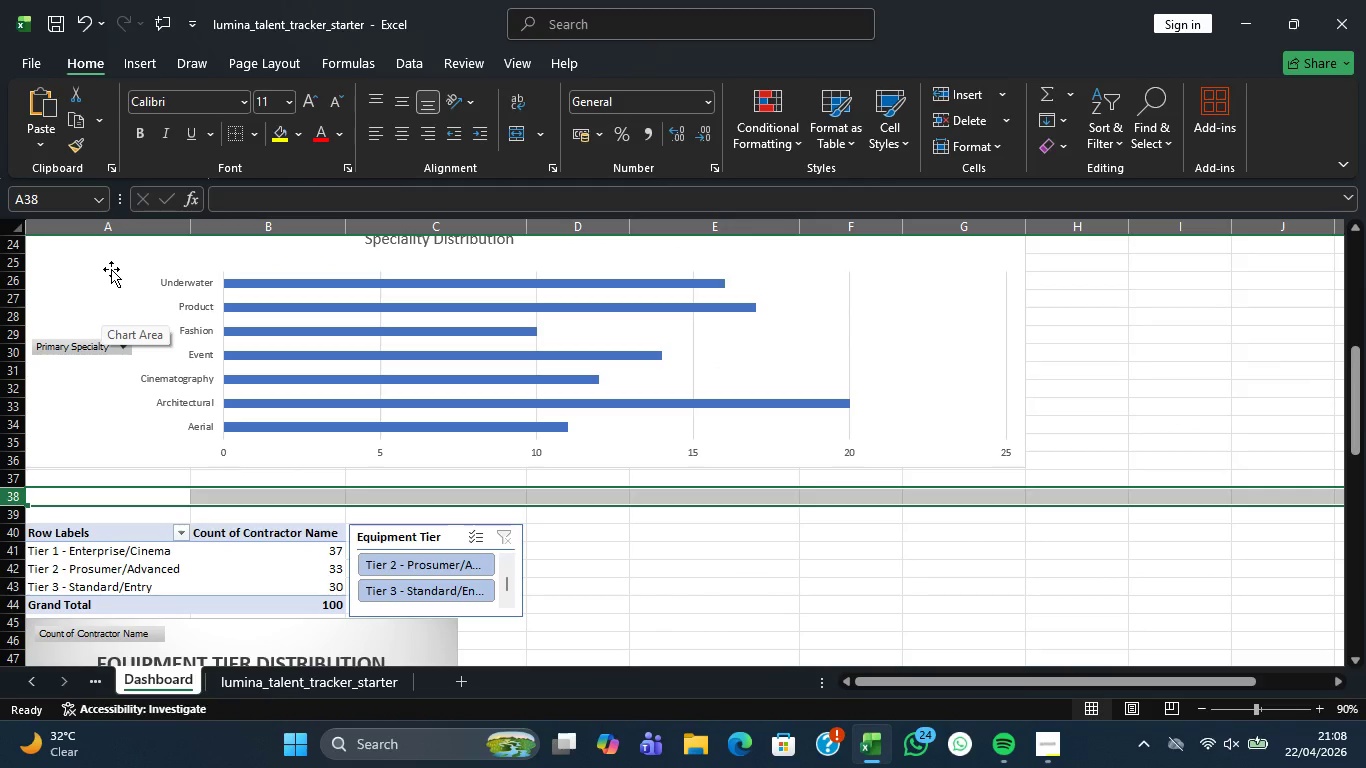 
left_click([135, 476])
 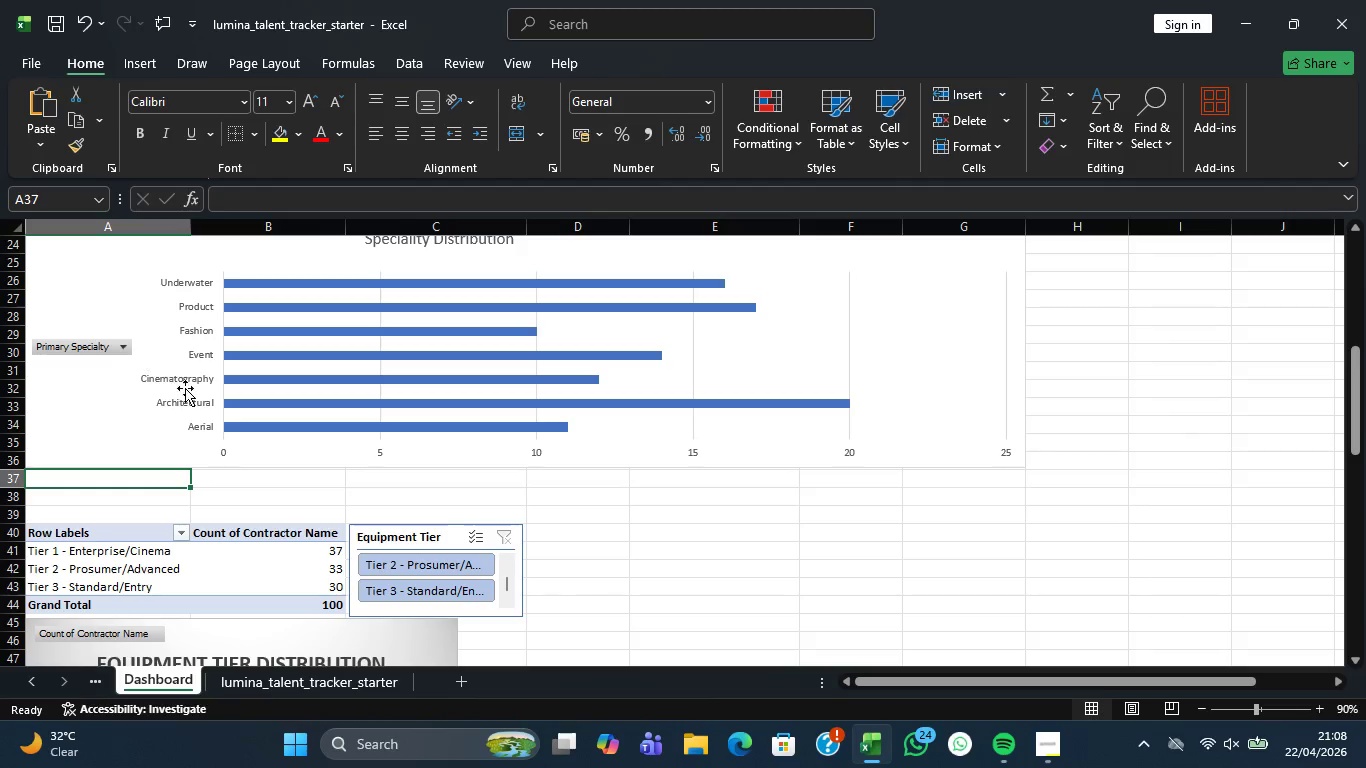 
scroll: coordinate [195, 391], scroll_direction: up, amount: 3.0
 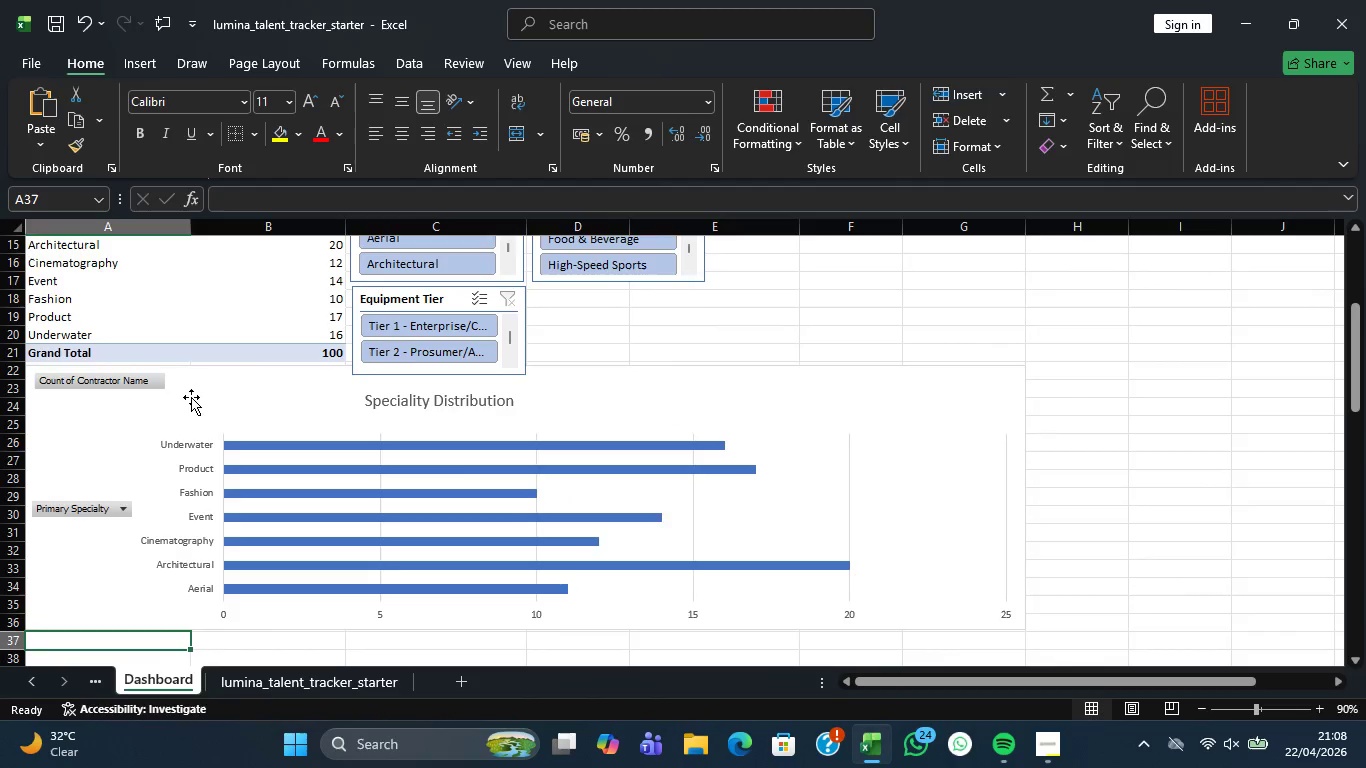 
scroll: coordinate [155, 572], scroll_direction: down, amount: 2.0
 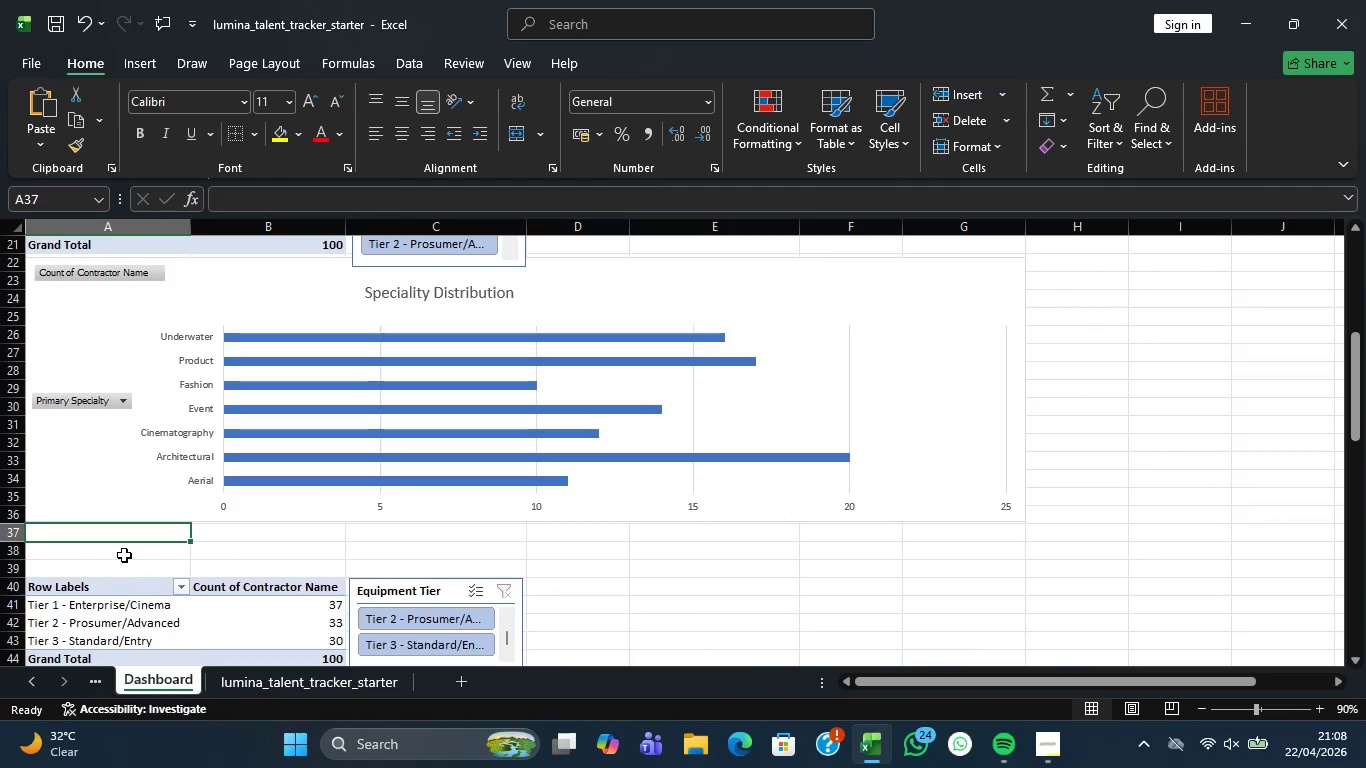 
left_click([124, 555])
 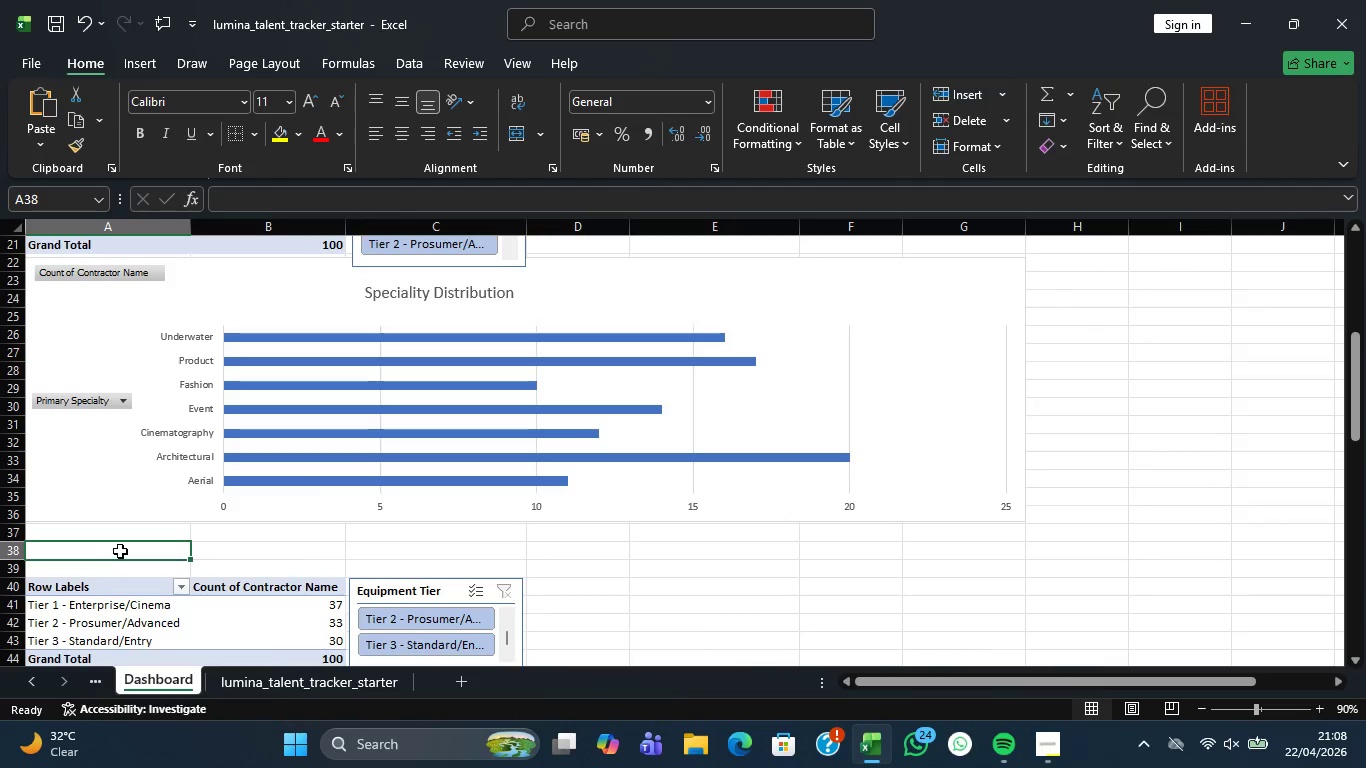 
left_click_drag(start_coordinate=[120, 551], to_coordinate=[431, 551])
 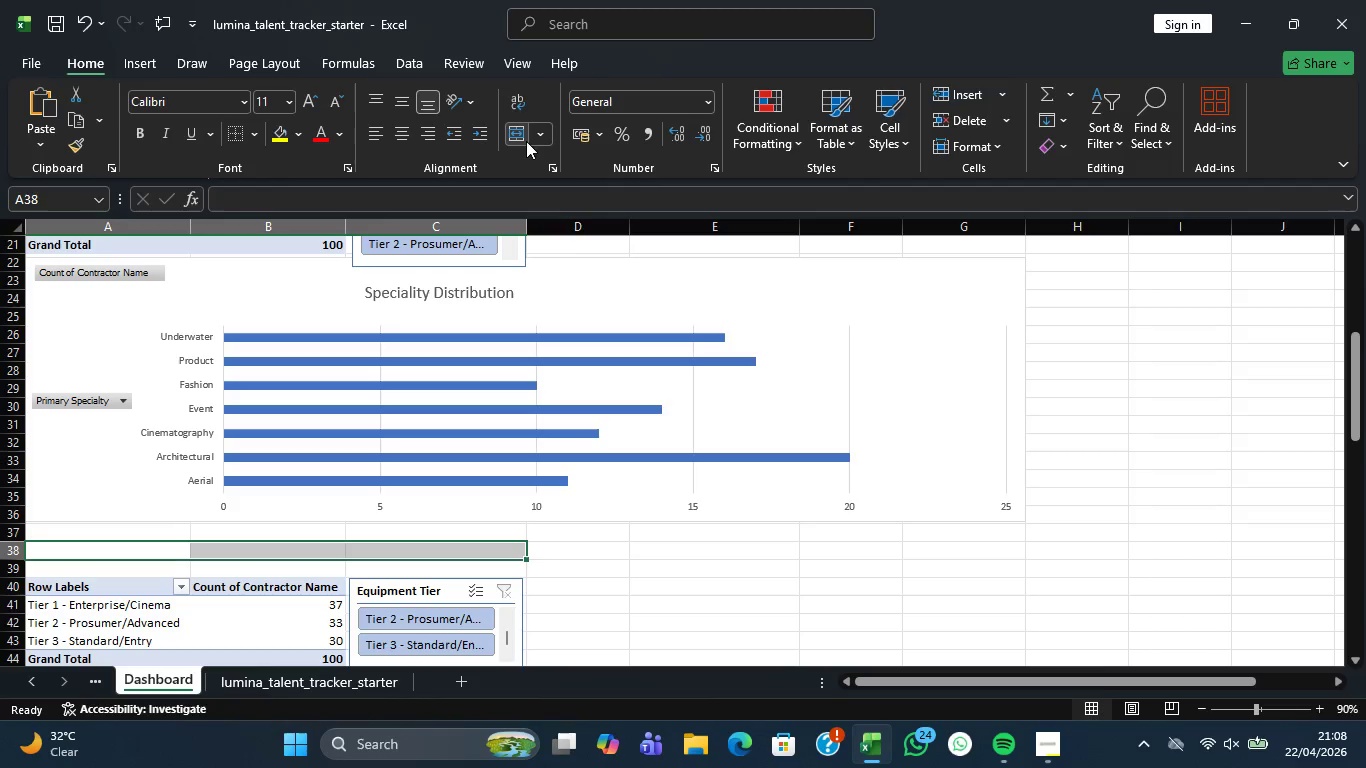 
left_click([521, 133])
 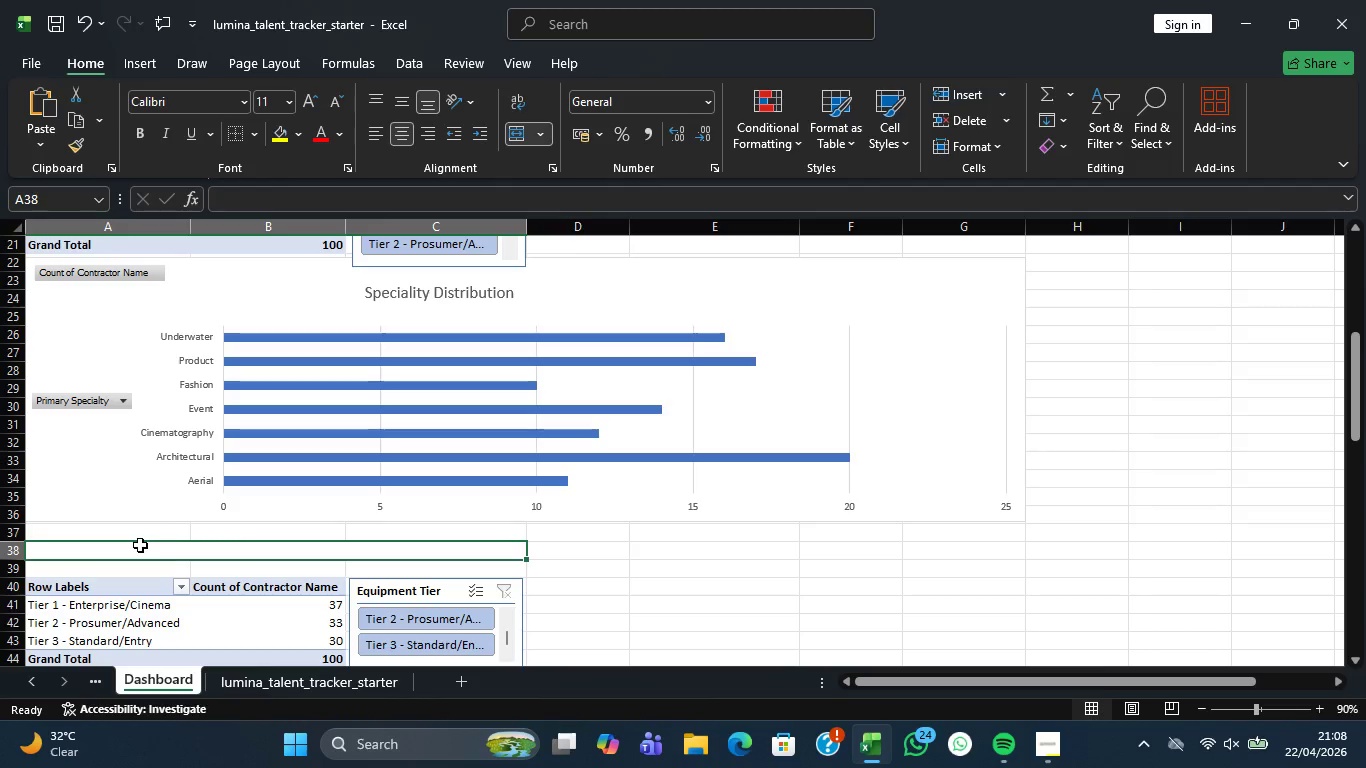 
left_click([137, 548])
 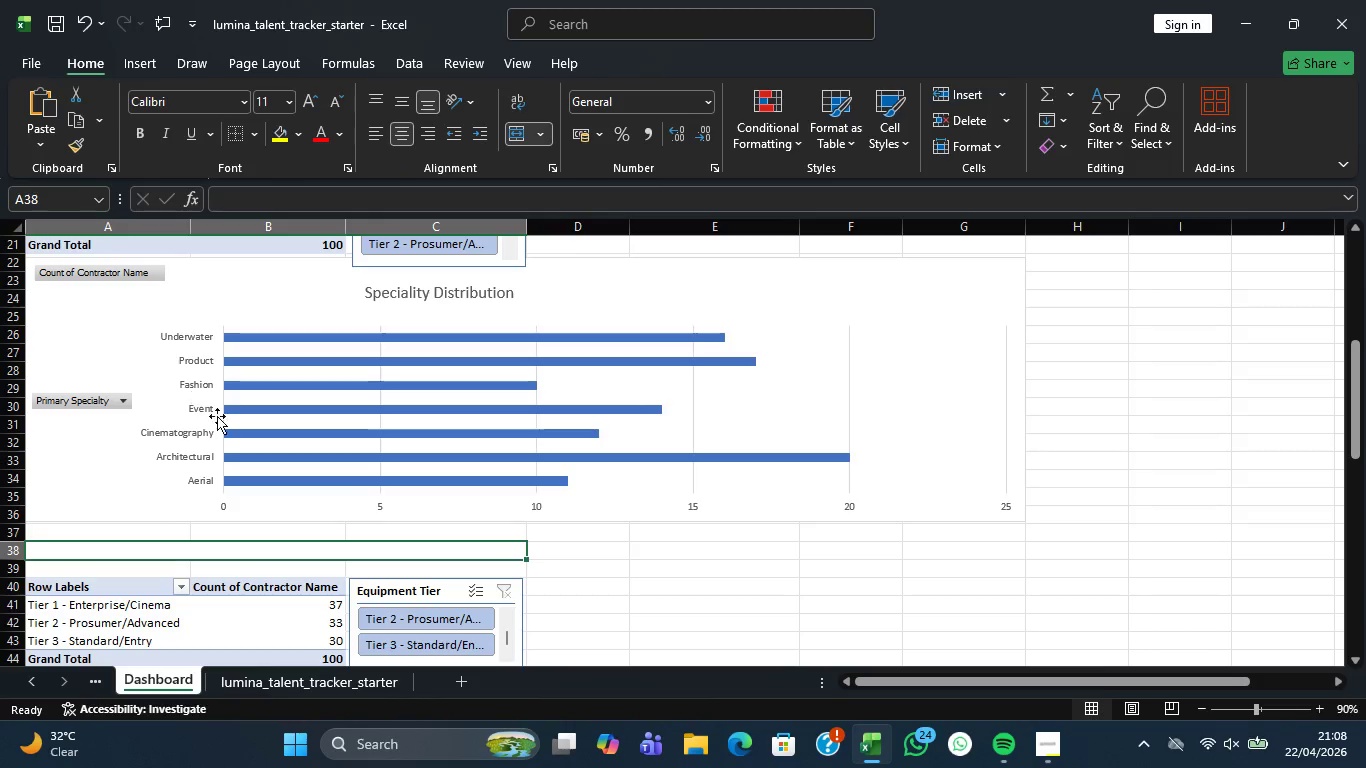 
scroll: coordinate [253, 426], scroll_direction: up, amount: 5.0
 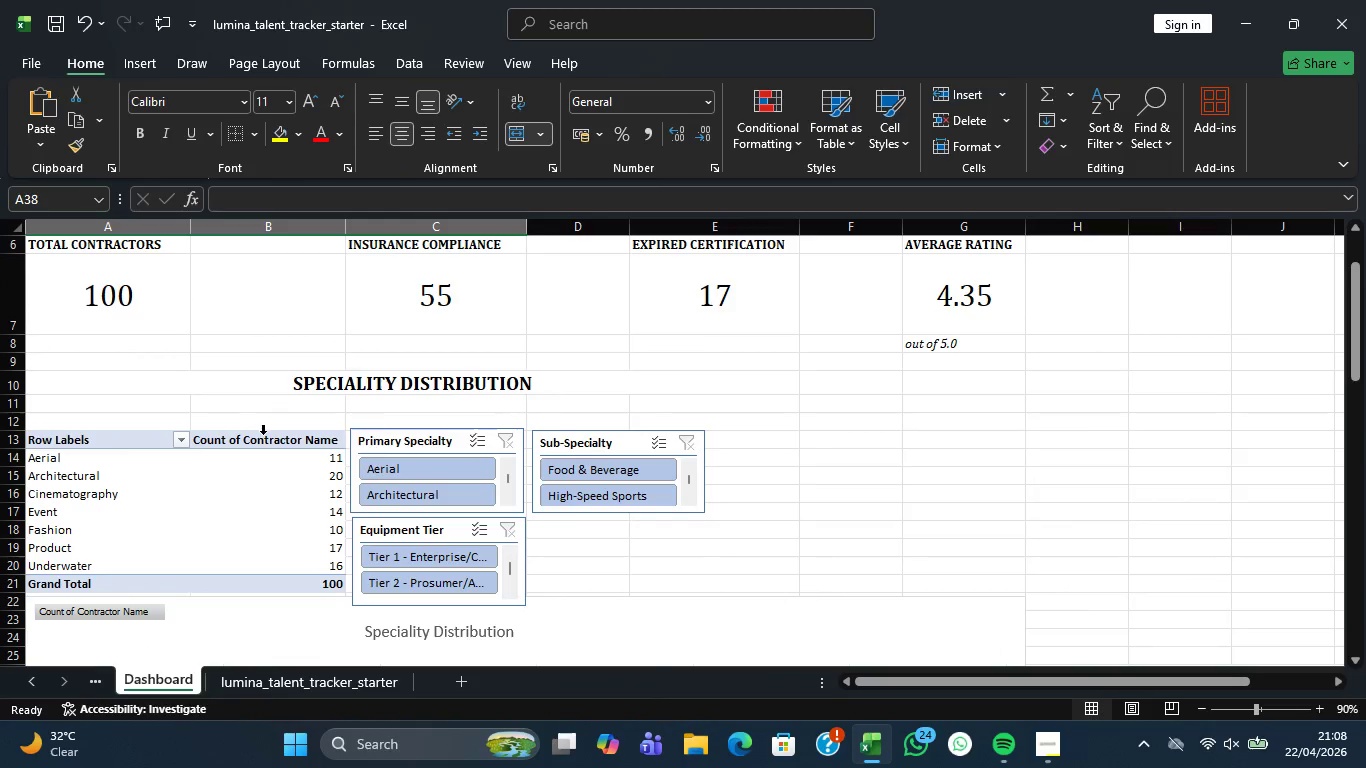 
scroll: coordinate [213, 579], scroll_direction: down, amount: 8.0
 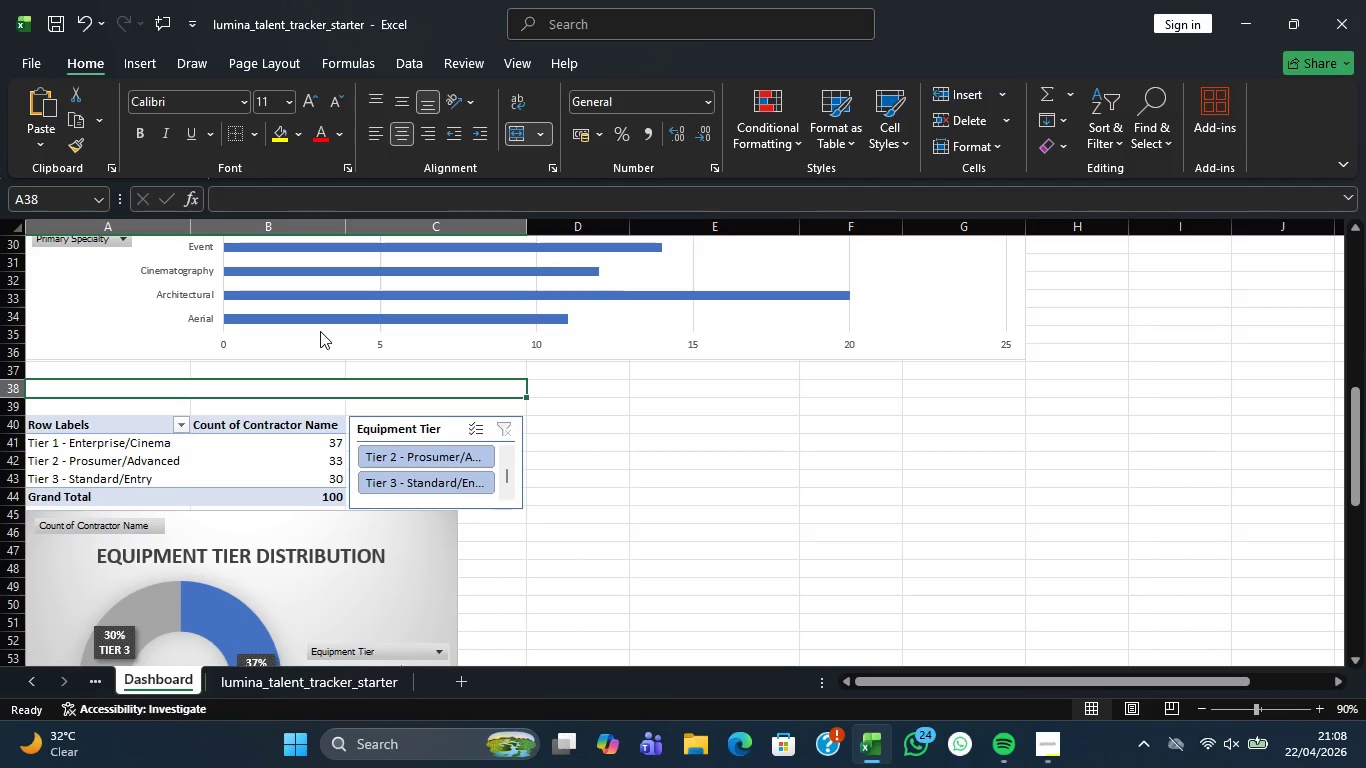 
type(EQUIPMENT TIER DIS )
key(Backspace)
type(TRIBUTION)
 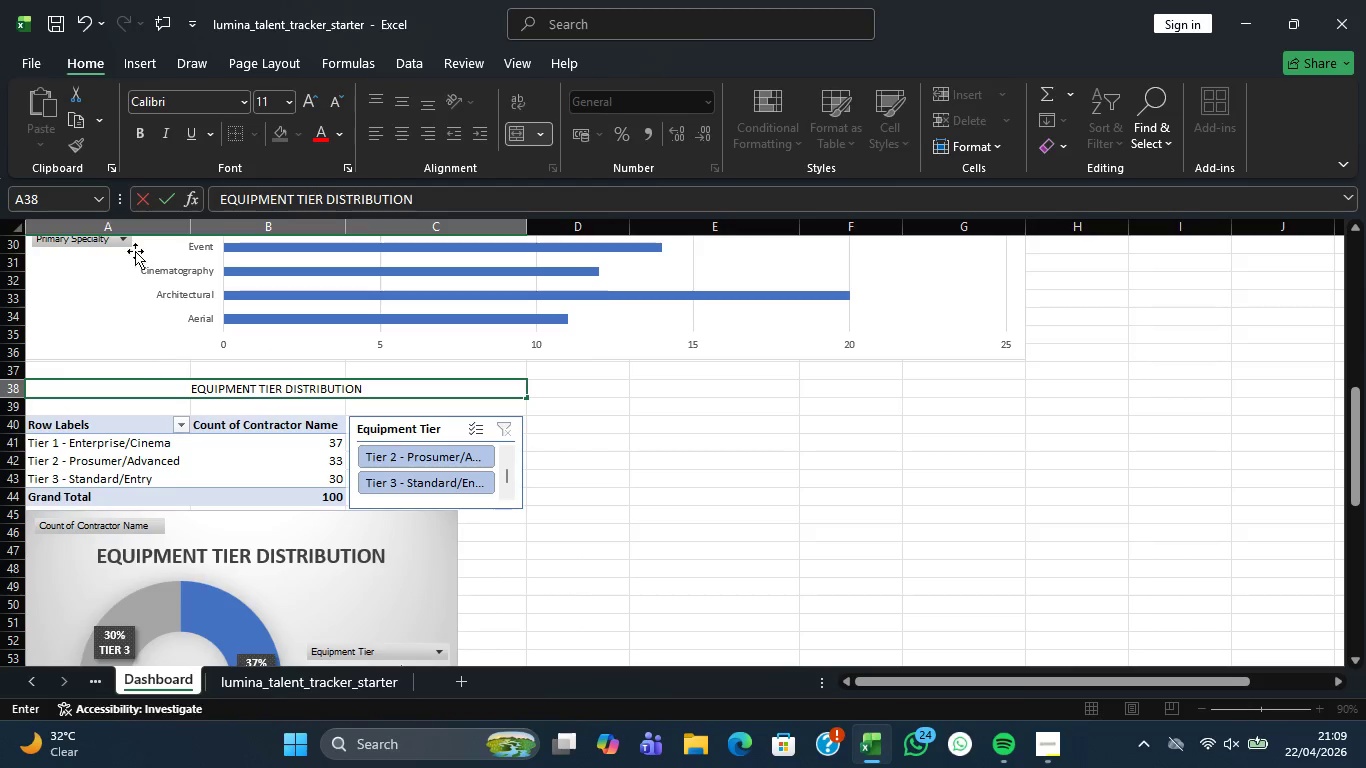 
left_click_drag(start_coordinate=[143, 136], to_coordinate=[148, 133])
 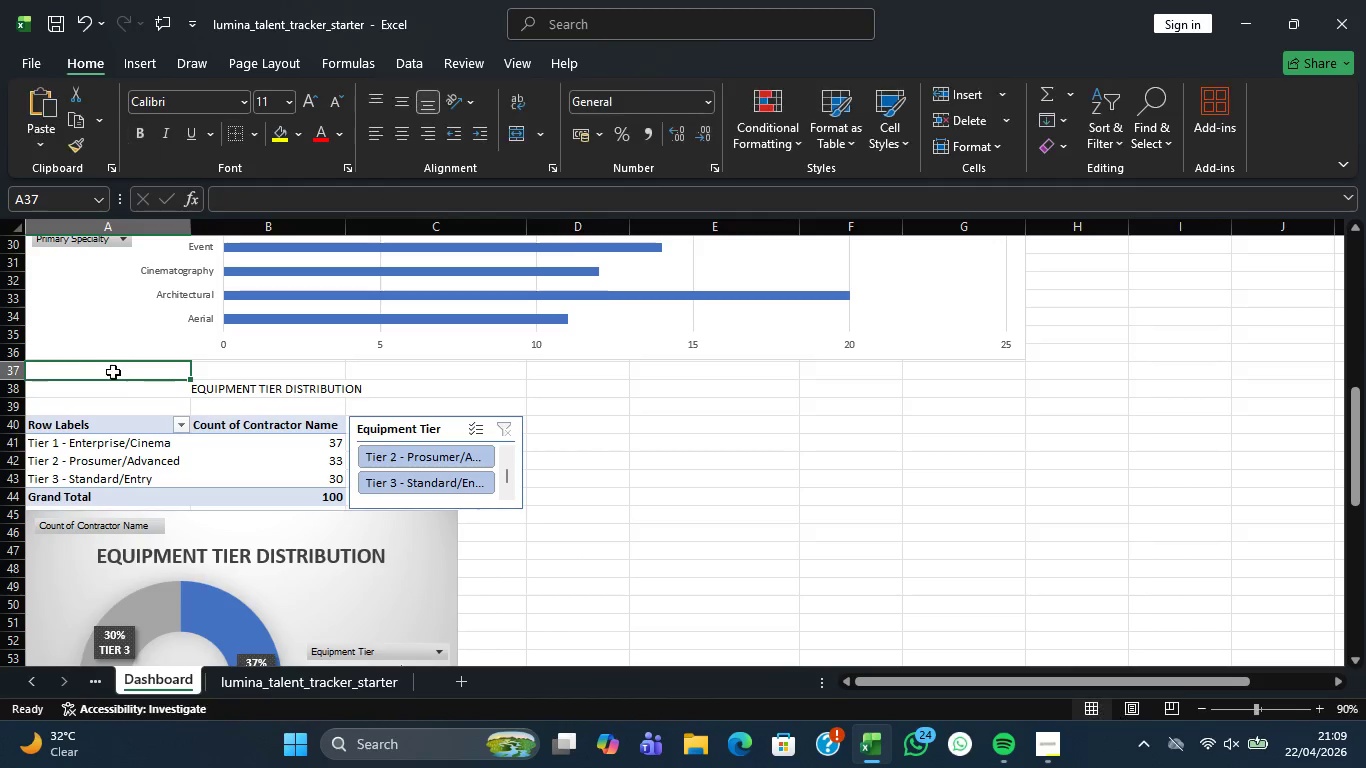 
left_click([115, 390])
 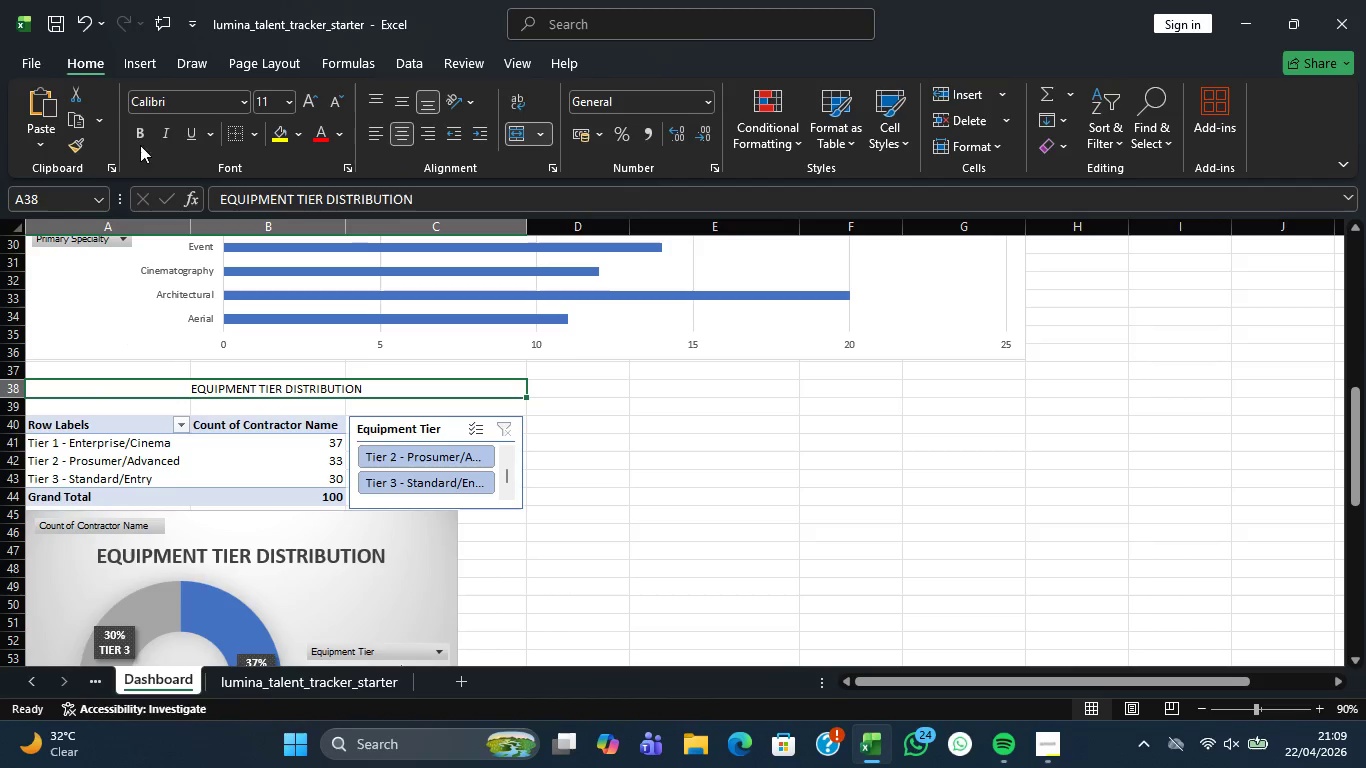 
left_click([141, 132])
 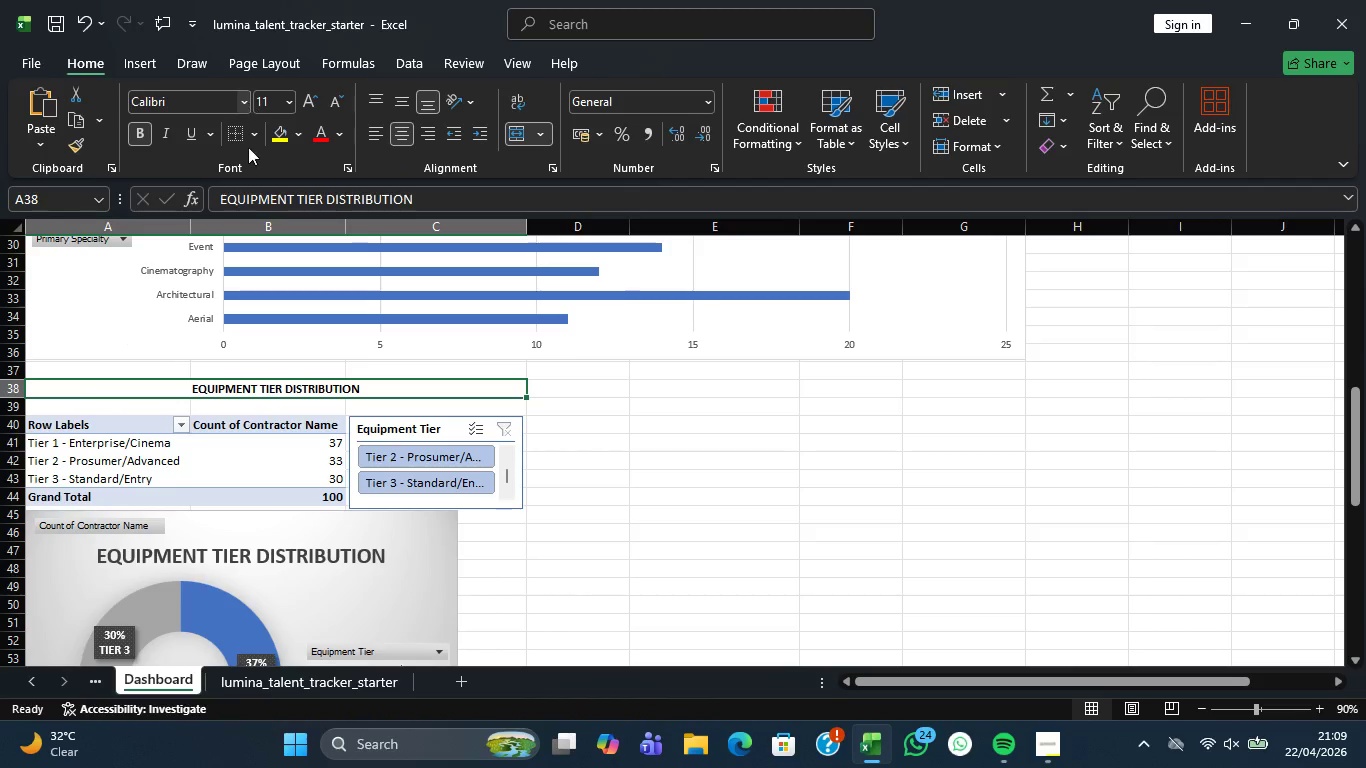 
scroll: coordinate [348, 359], scroll_direction: up, amount: 9.0
 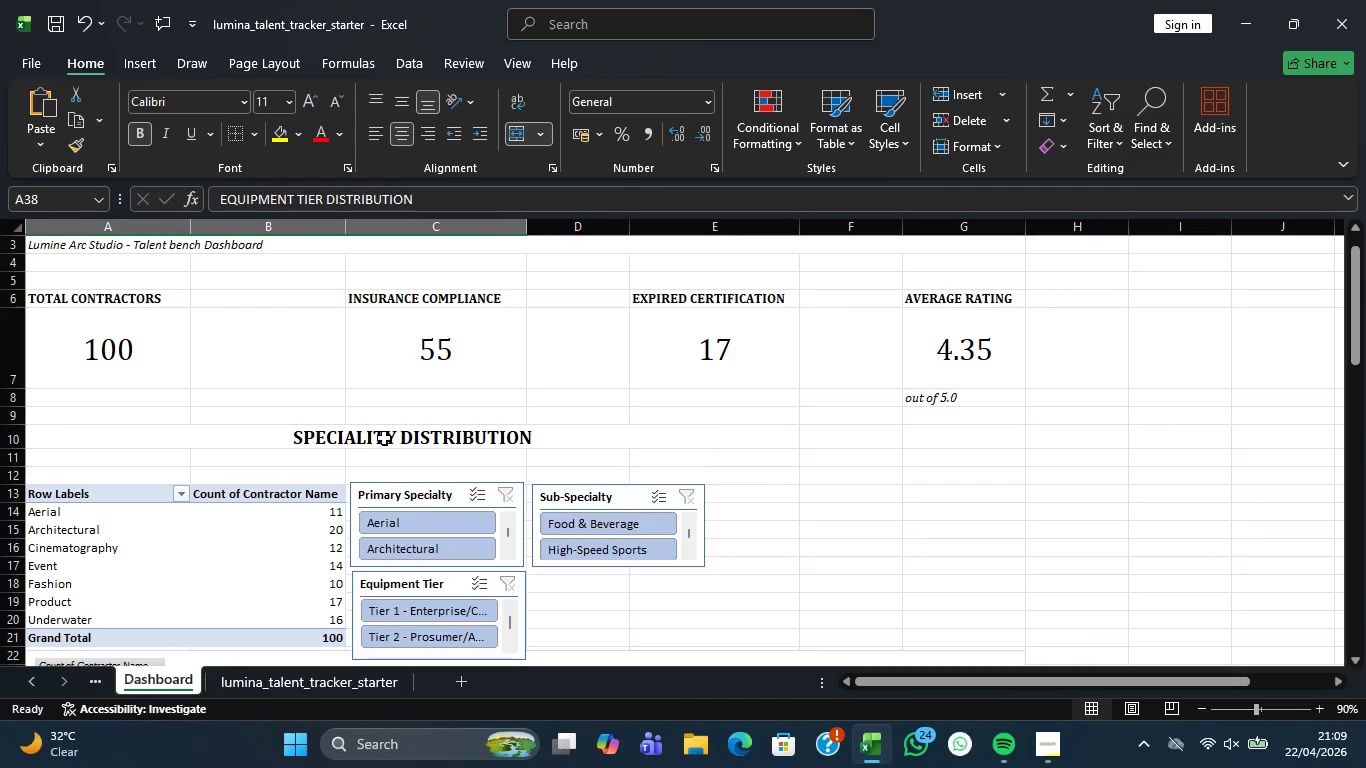 
left_click([384, 438])
 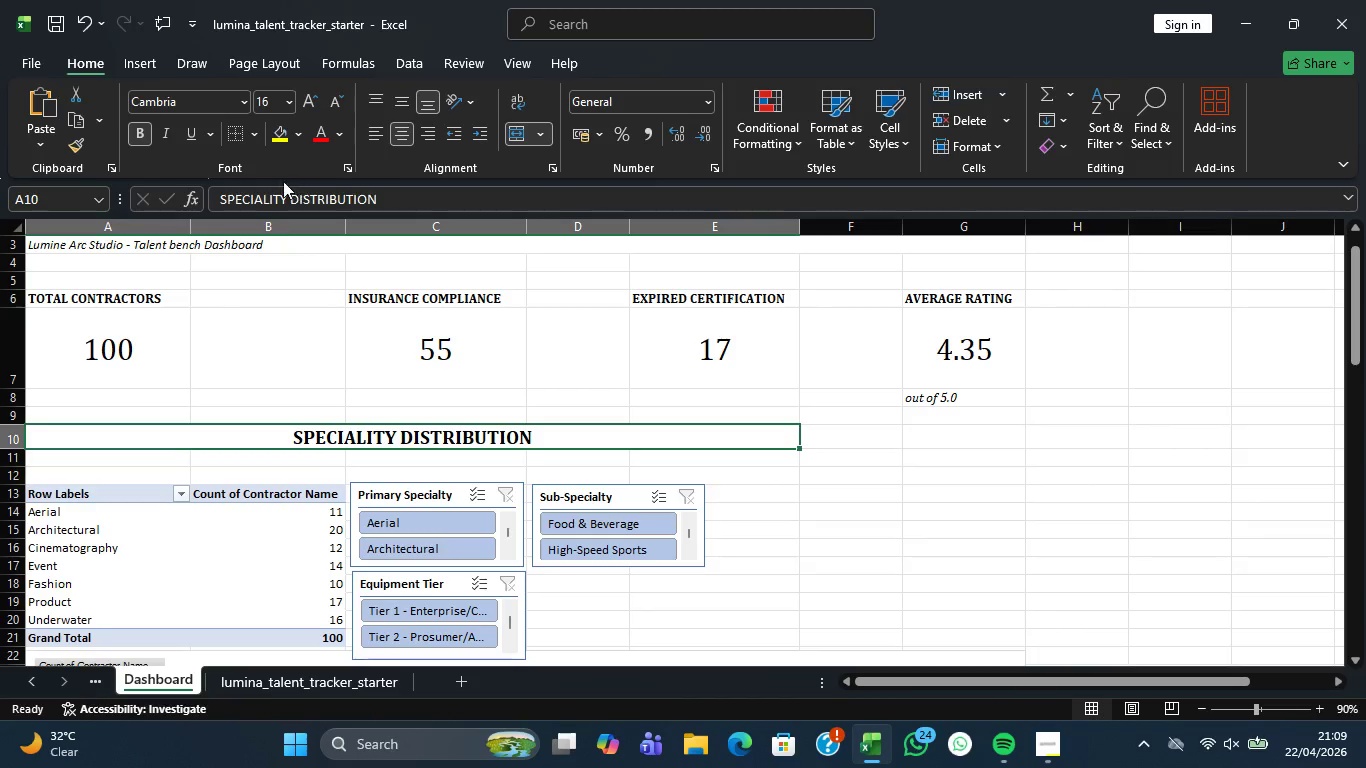 
scroll: coordinate [317, 403], scroll_direction: down, amount: 7.0
 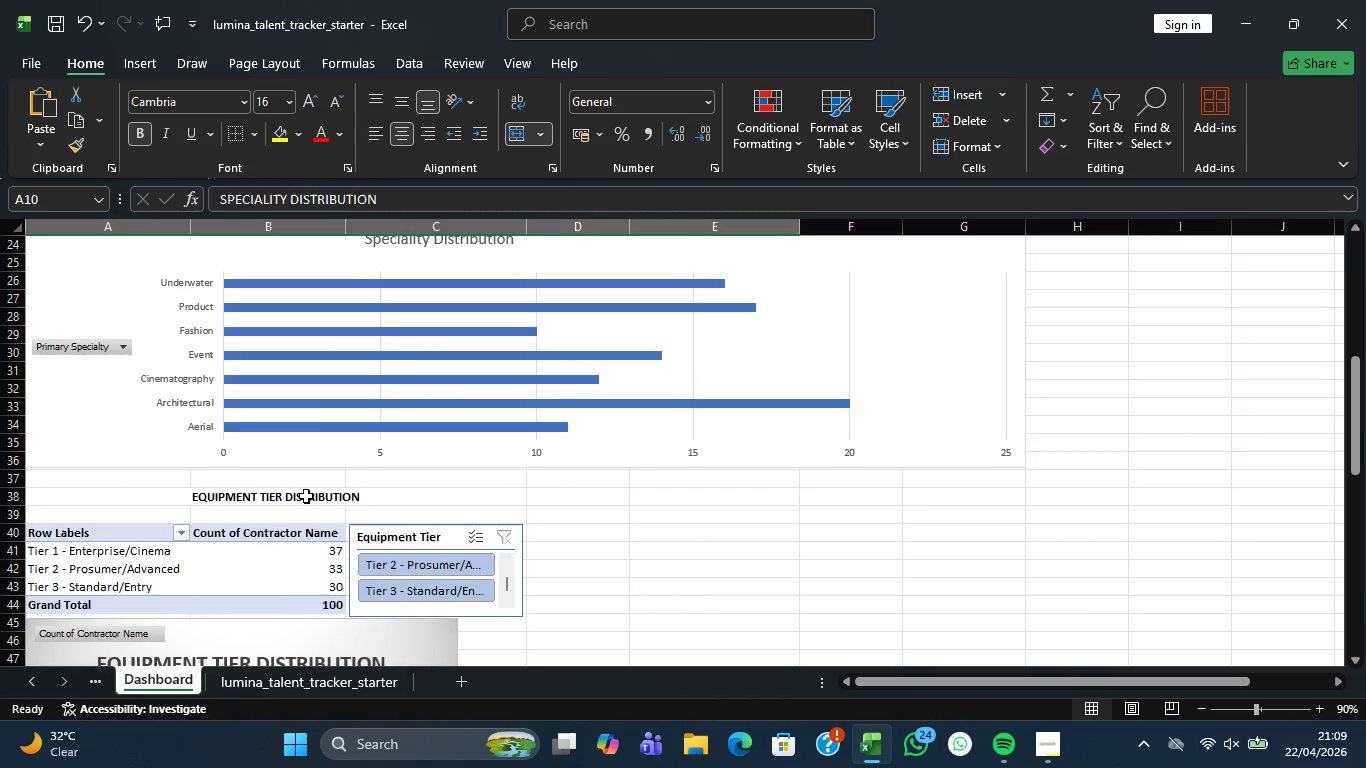 
left_click([306, 493])
 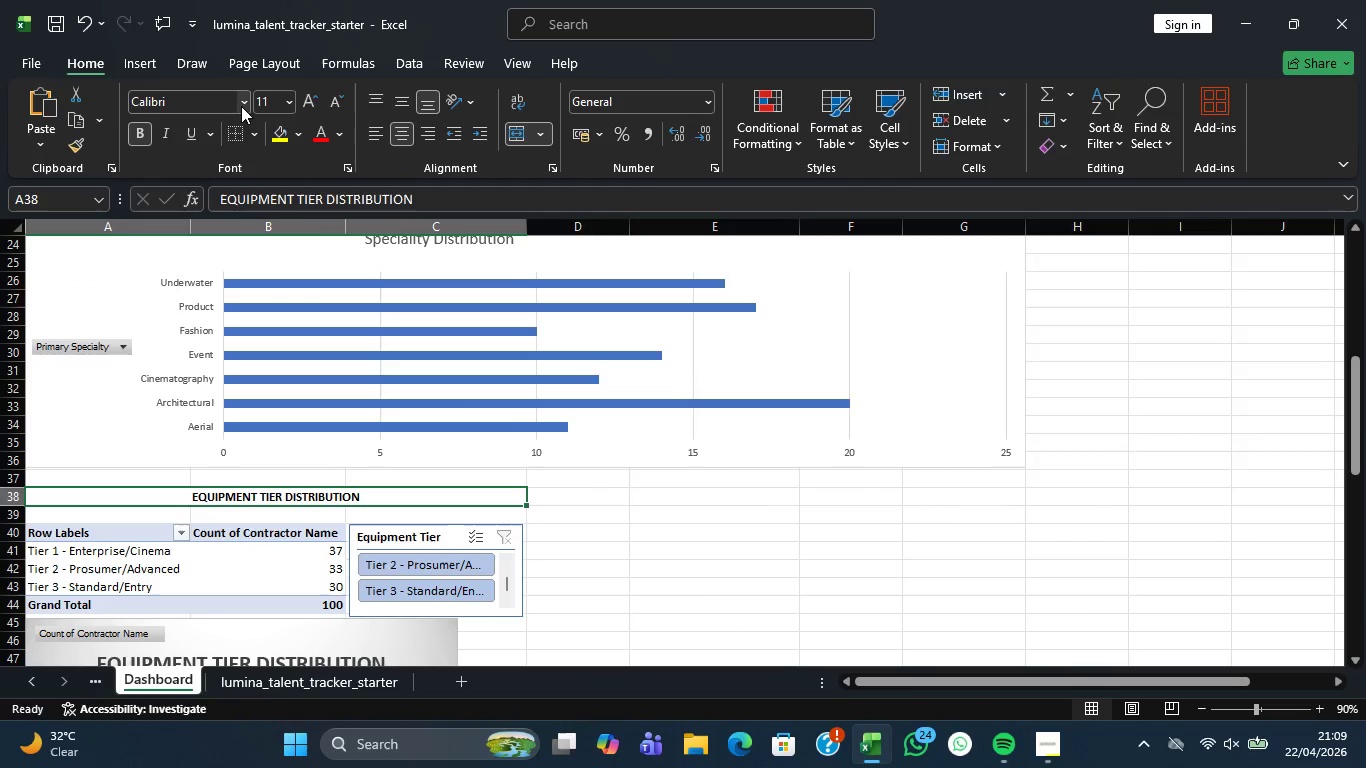 
left_click([241, 106])
 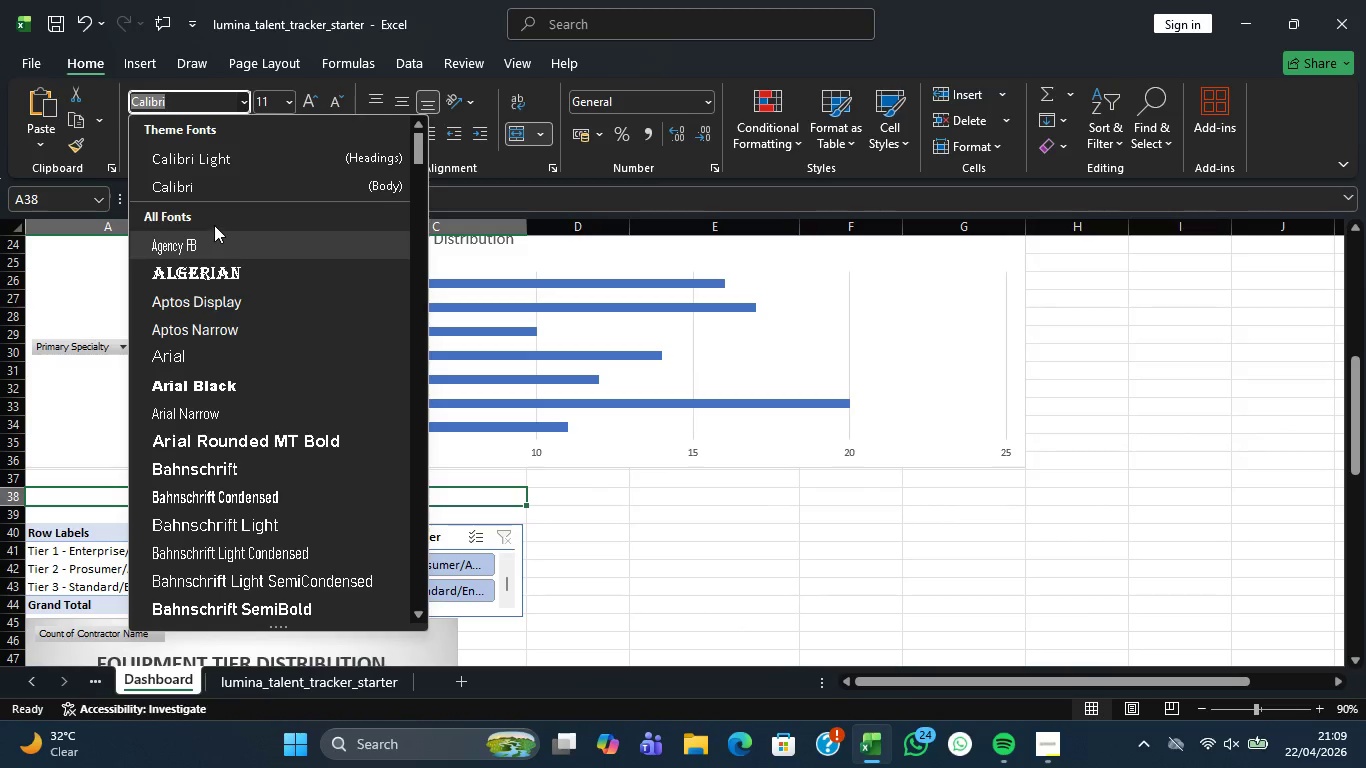 
scroll: coordinate [211, 261], scroll_direction: down, amount: 5.0
 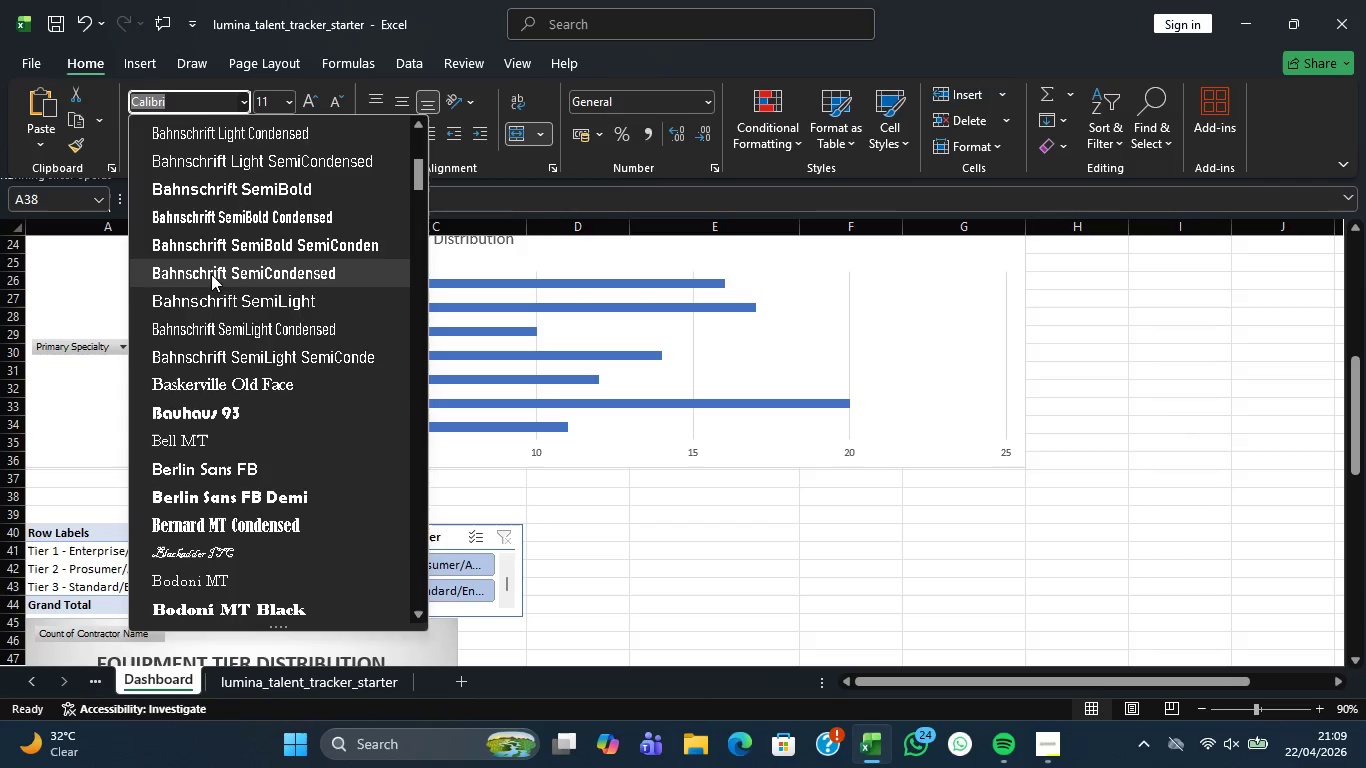 
scroll: coordinate [205, 273], scroll_direction: down, amount: 6.0
 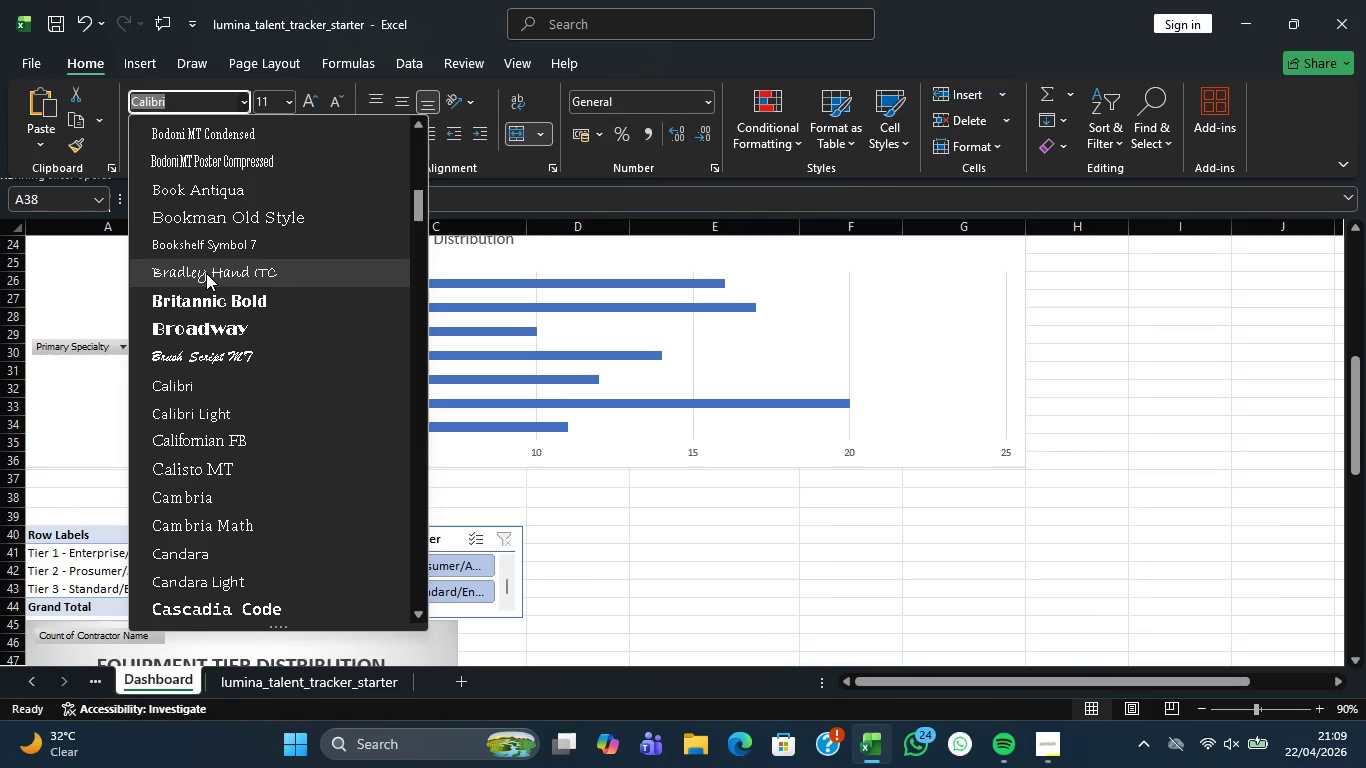 
scroll: coordinate [207, 284], scroll_direction: down, amount: 4.0
 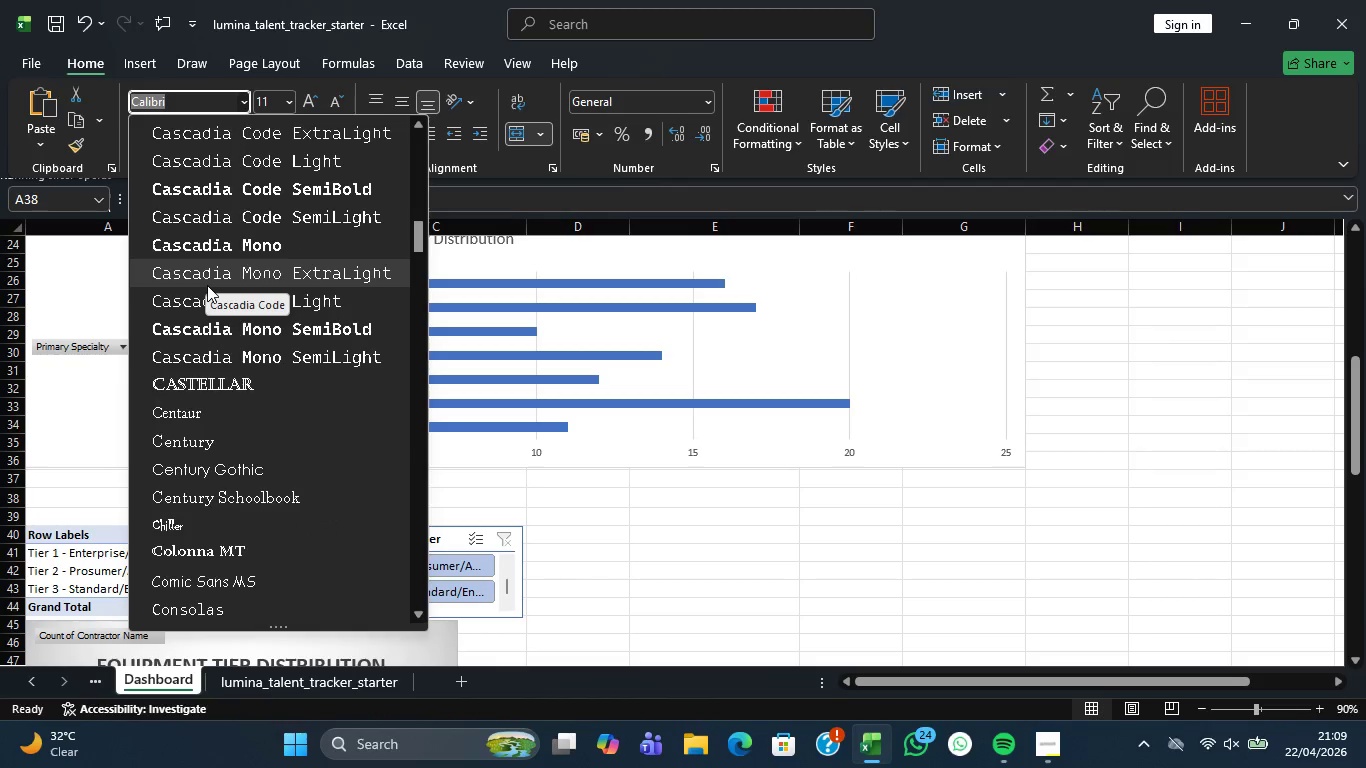 
scroll: coordinate [207, 276], scroll_direction: up, amount: 3.0
 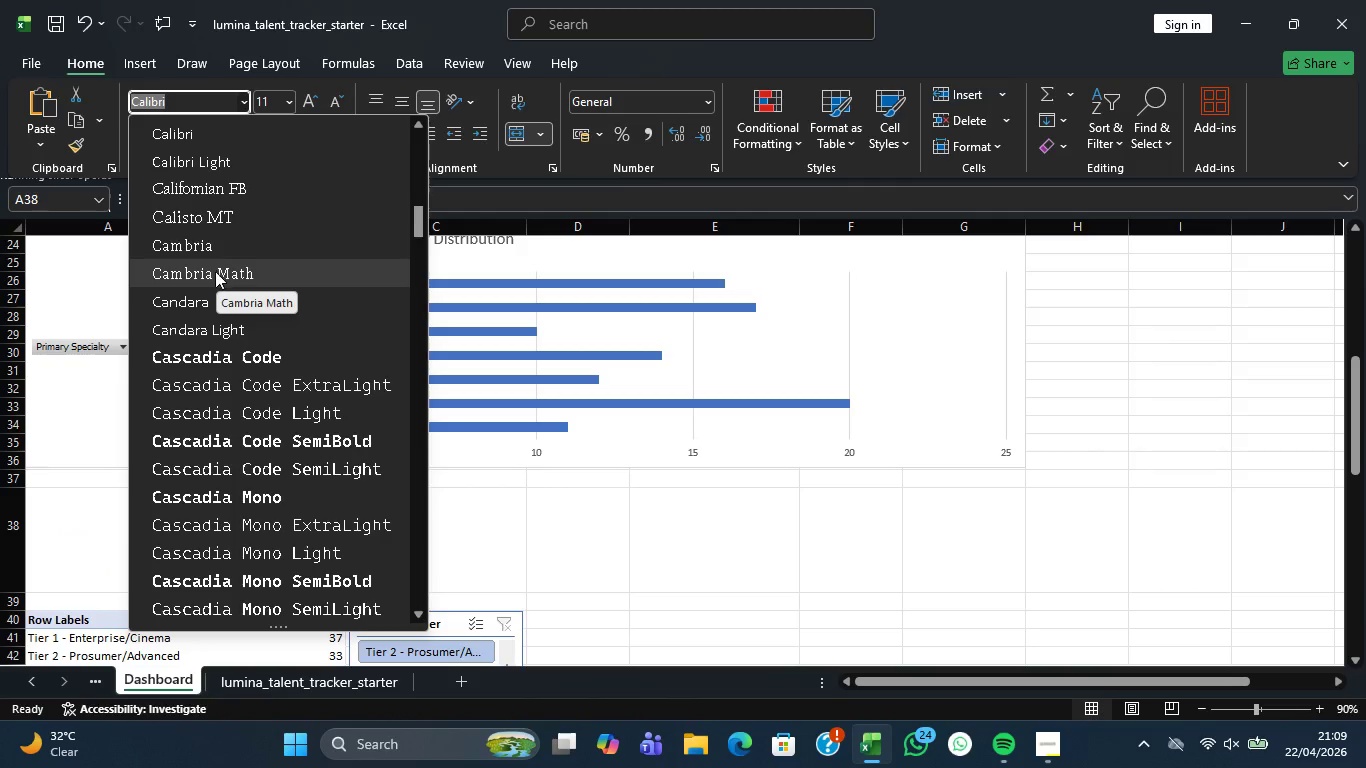 
left_click([222, 248])
 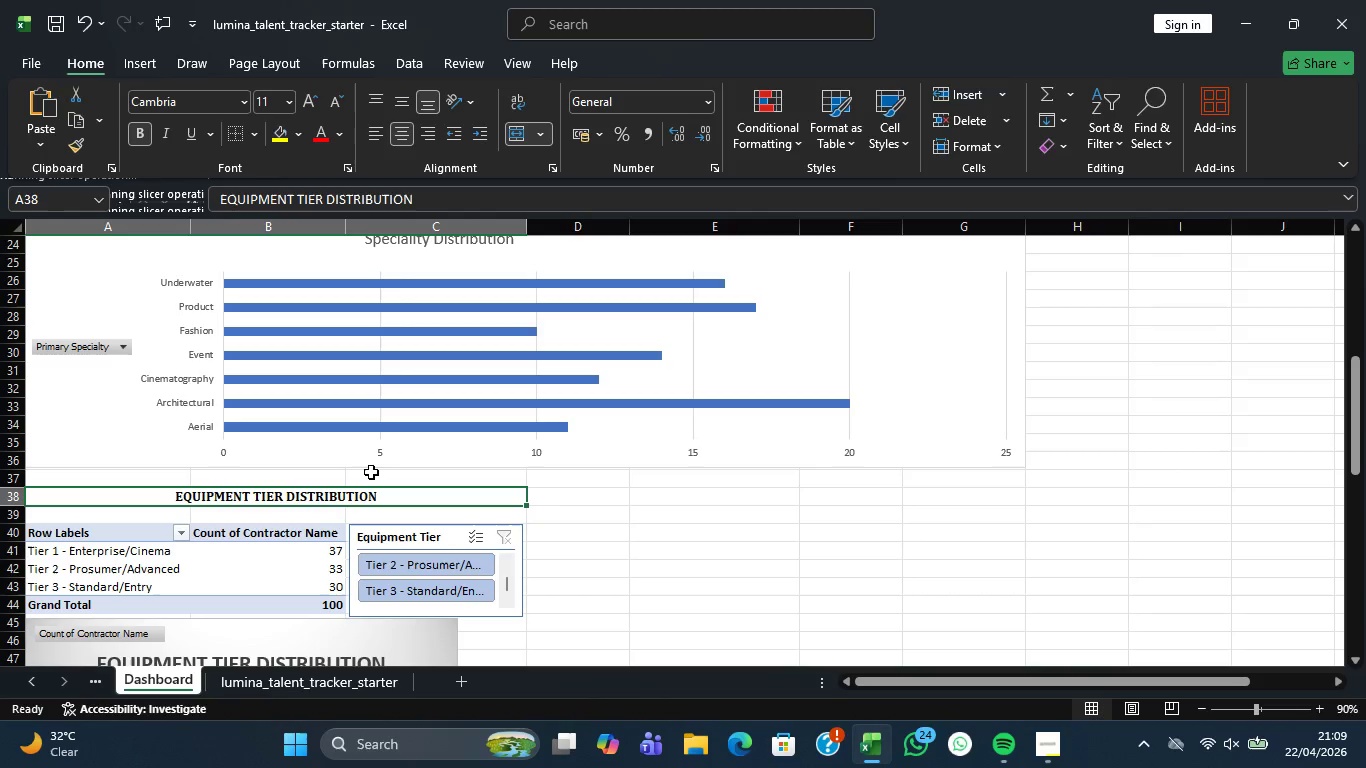 
scroll: coordinate [373, 472], scroll_direction: none, amount: 0.0
 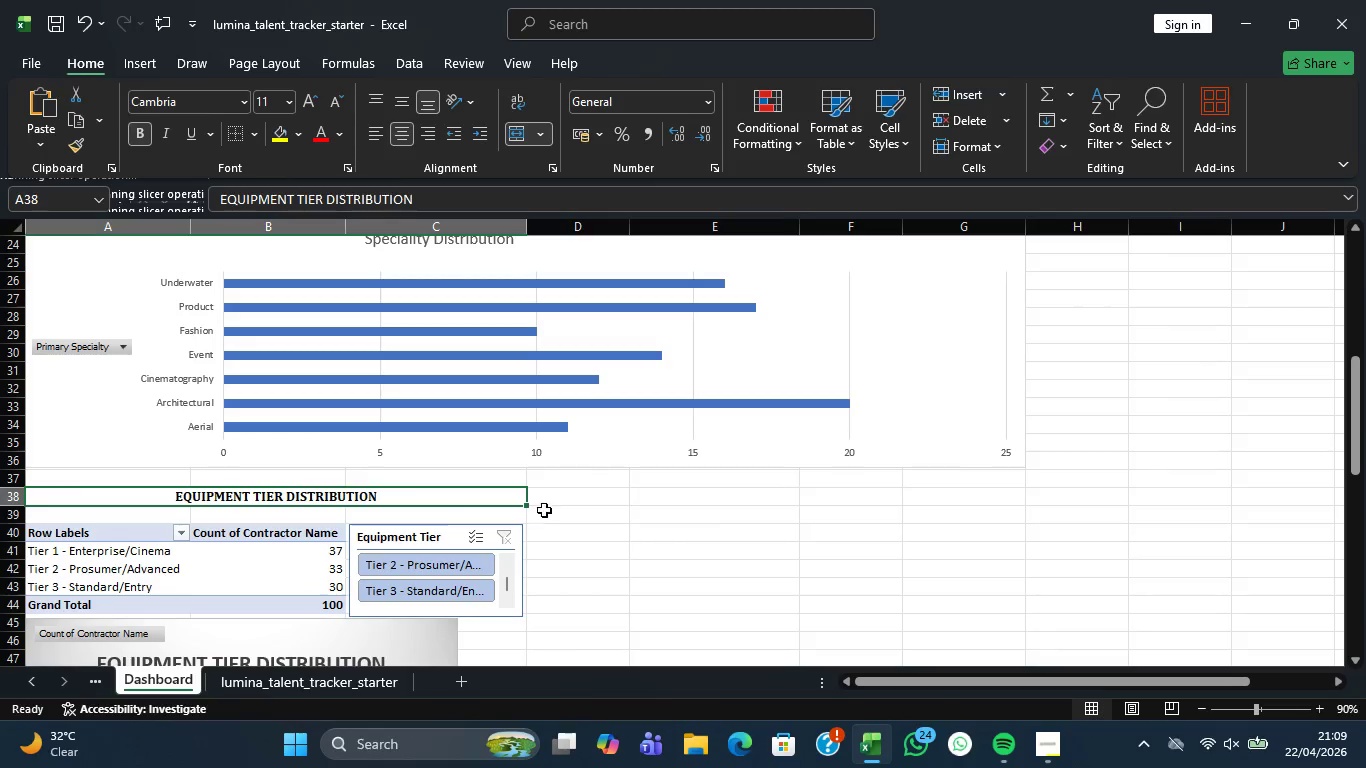 
left_click([569, 506])
 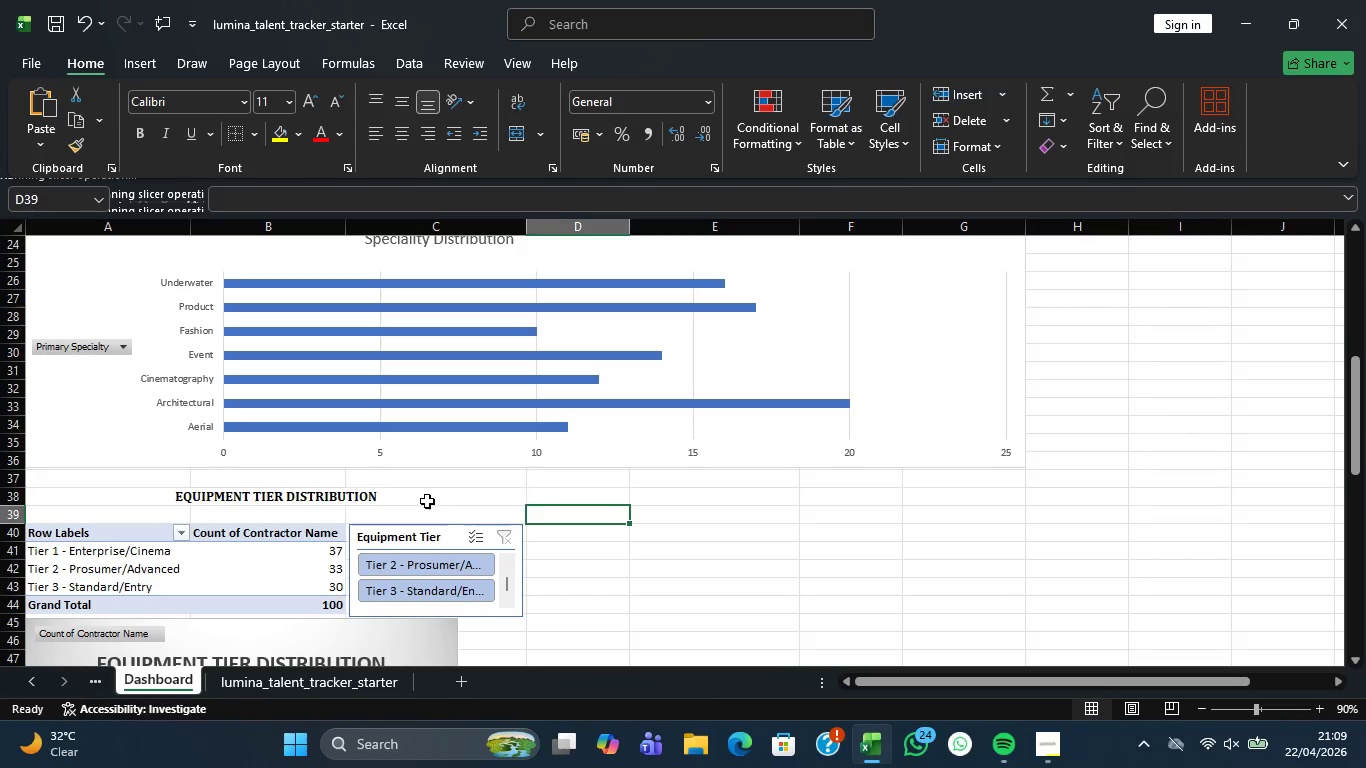 
scroll: coordinate [425, 501], scroll_direction: down, amount: 1.0
 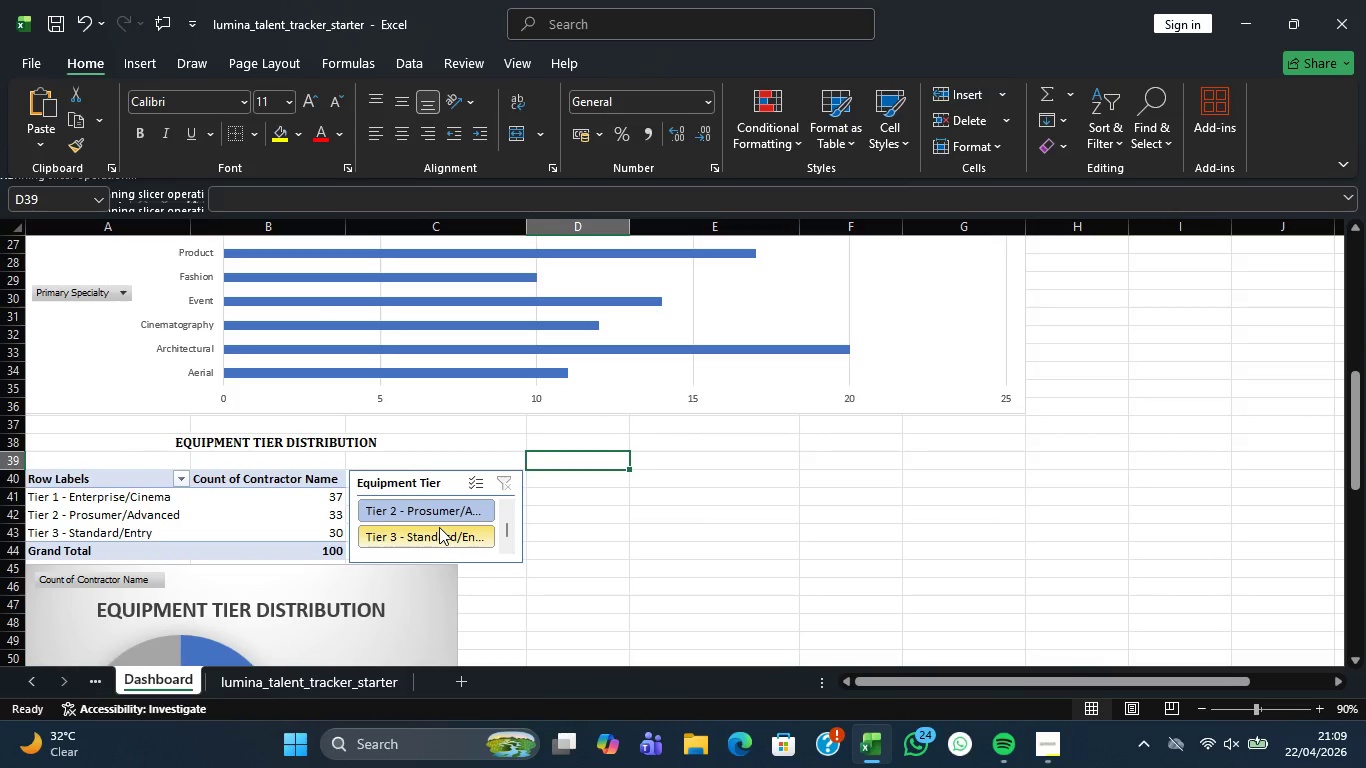 
left_click([439, 527])
 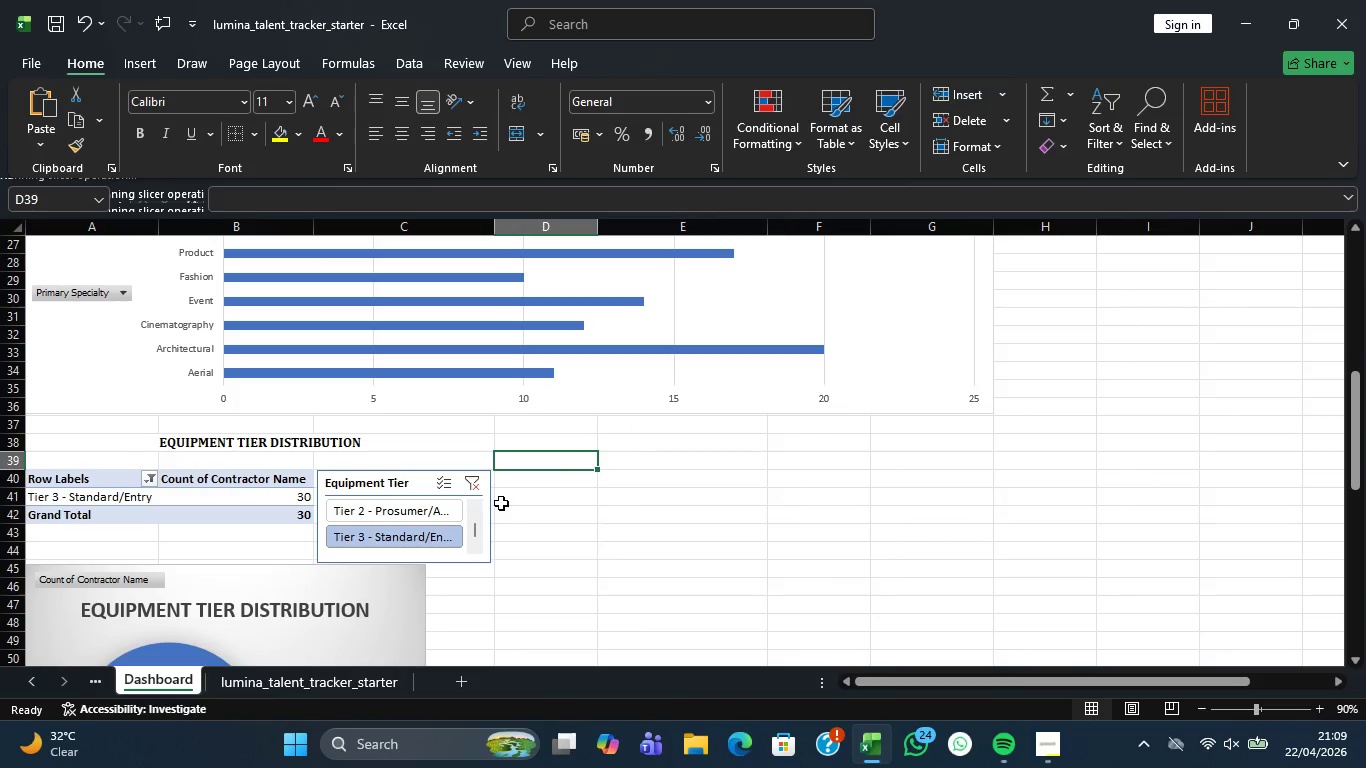 
left_click([427, 519])
 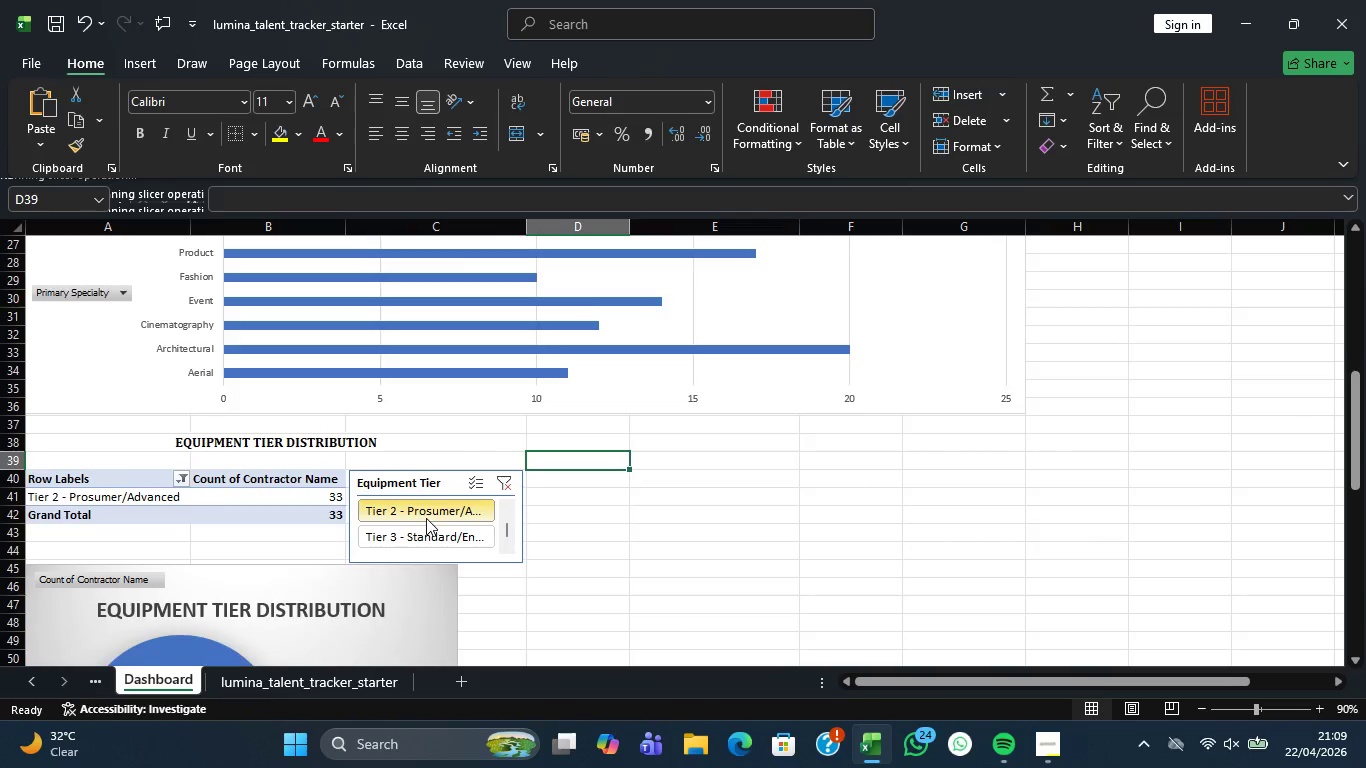 
scroll: coordinate [424, 527], scroll_direction: up, amount: 1.0
 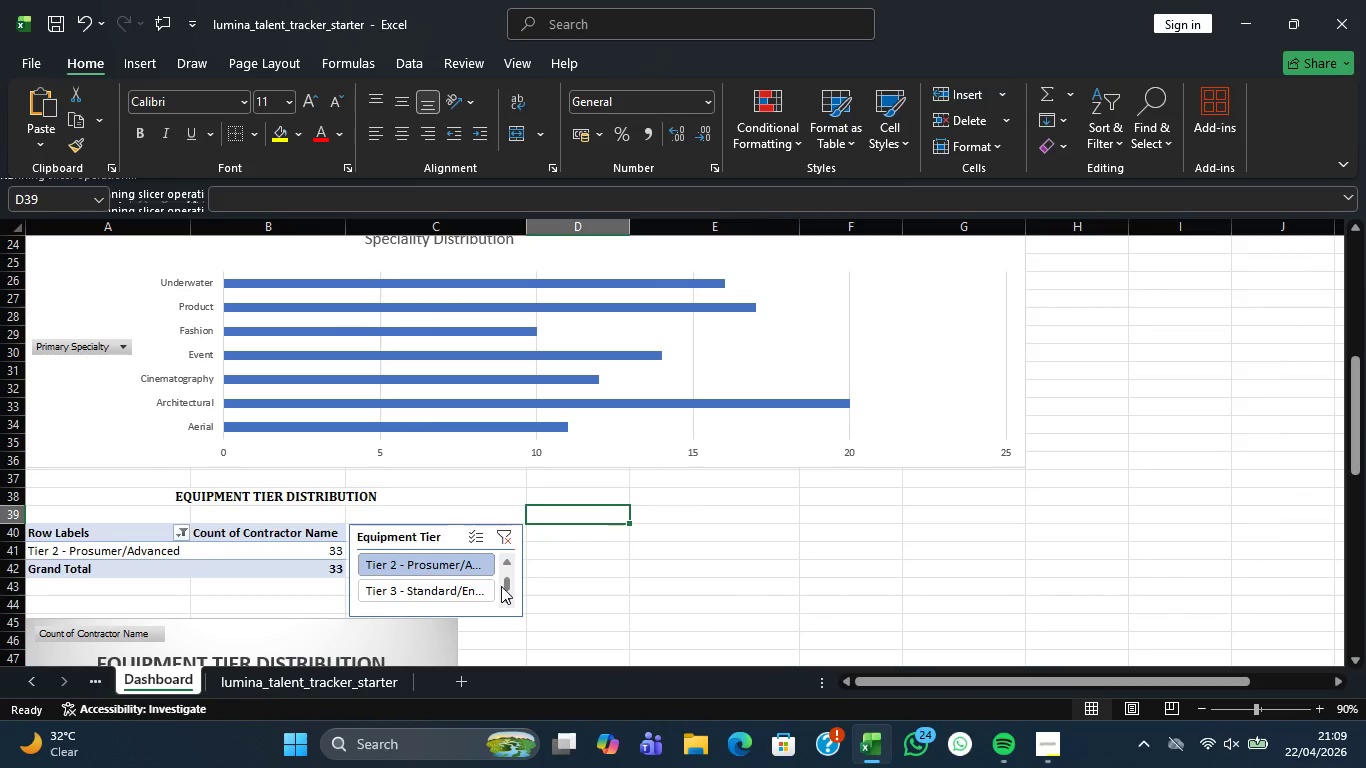 
left_click_drag(start_coordinate=[507, 582], to_coordinate=[507, 563])
 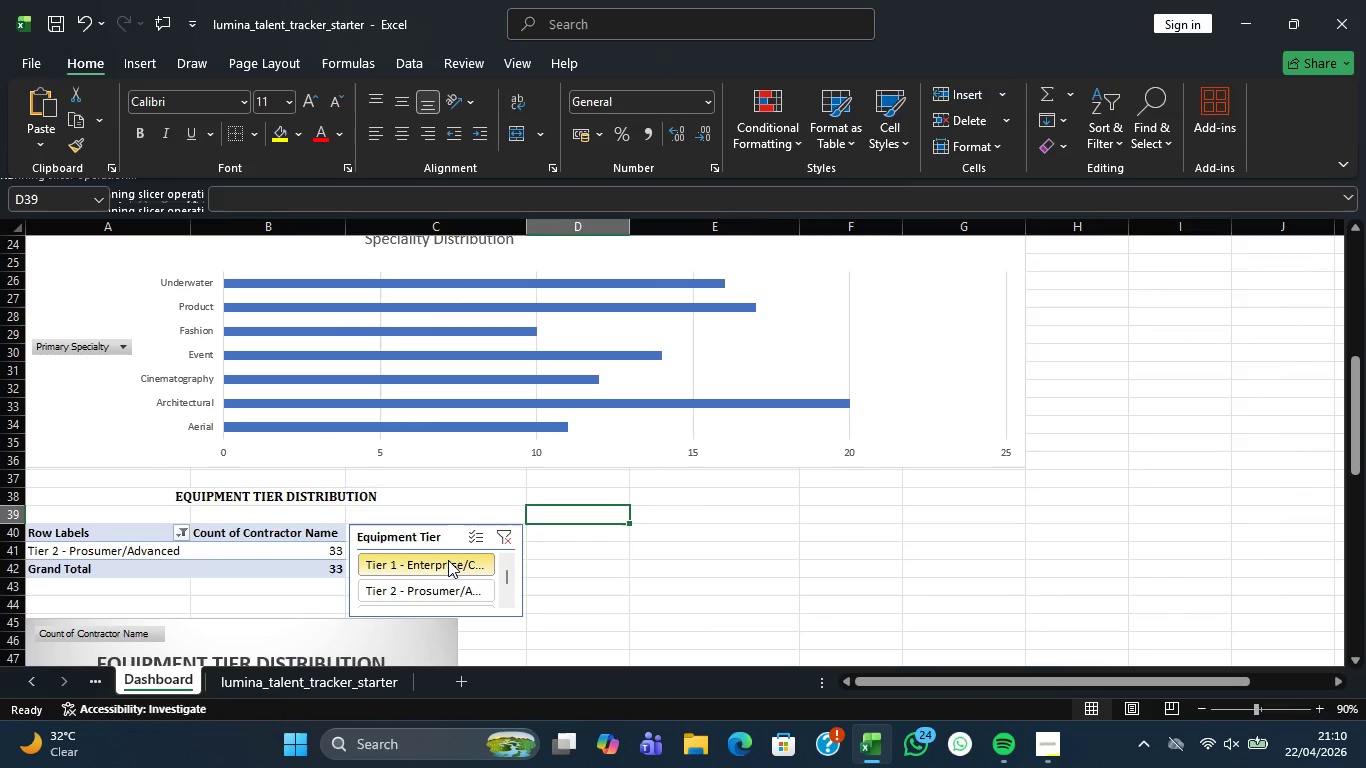 
left_click([448, 560])
 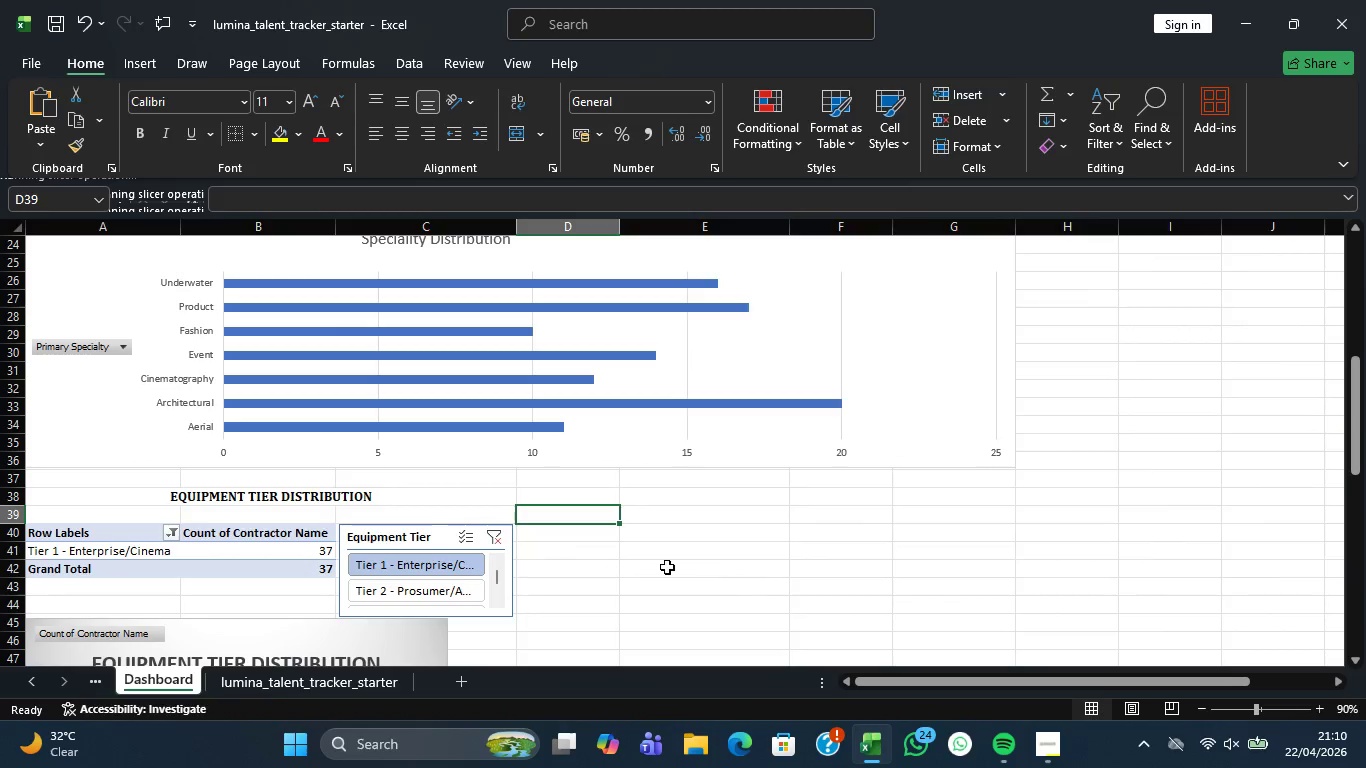 
scroll: coordinate [668, 567], scroll_direction: down, amount: 2.0
 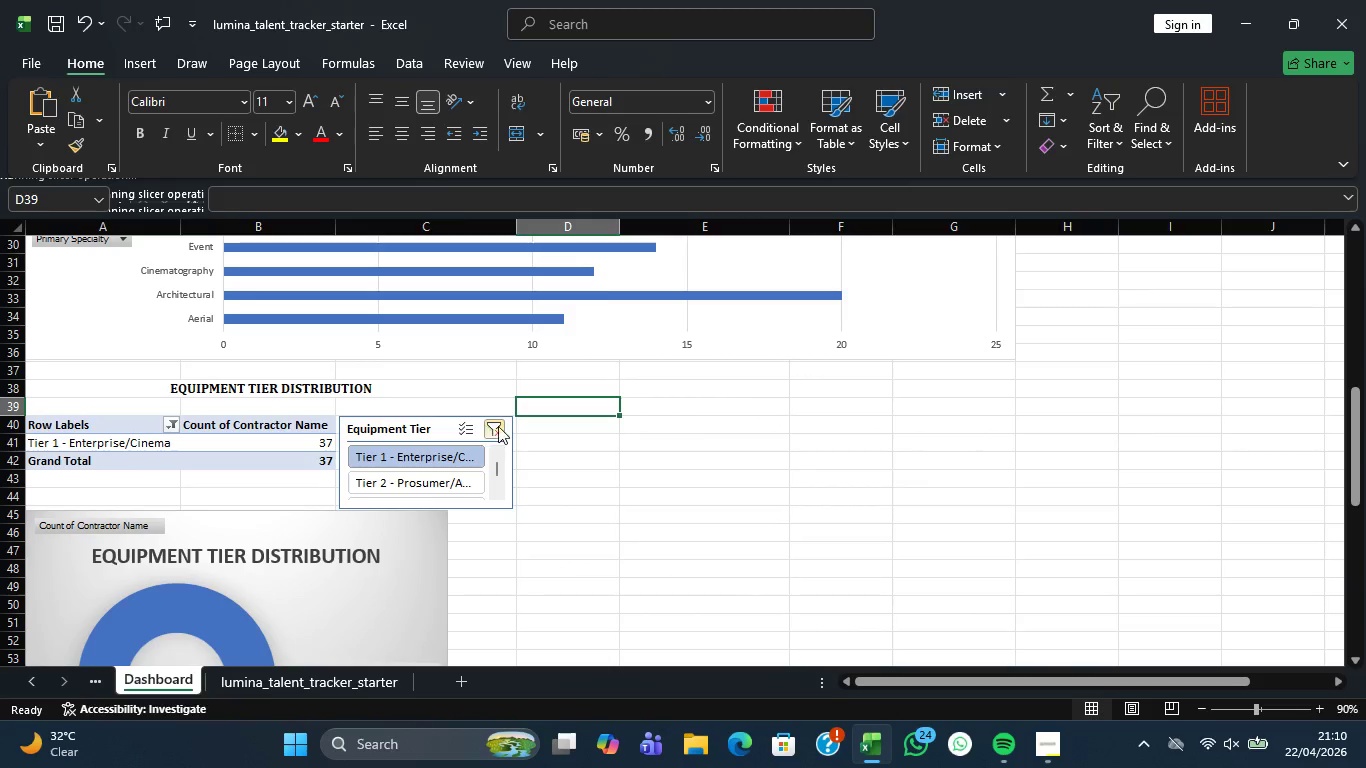 
left_click([499, 428])
 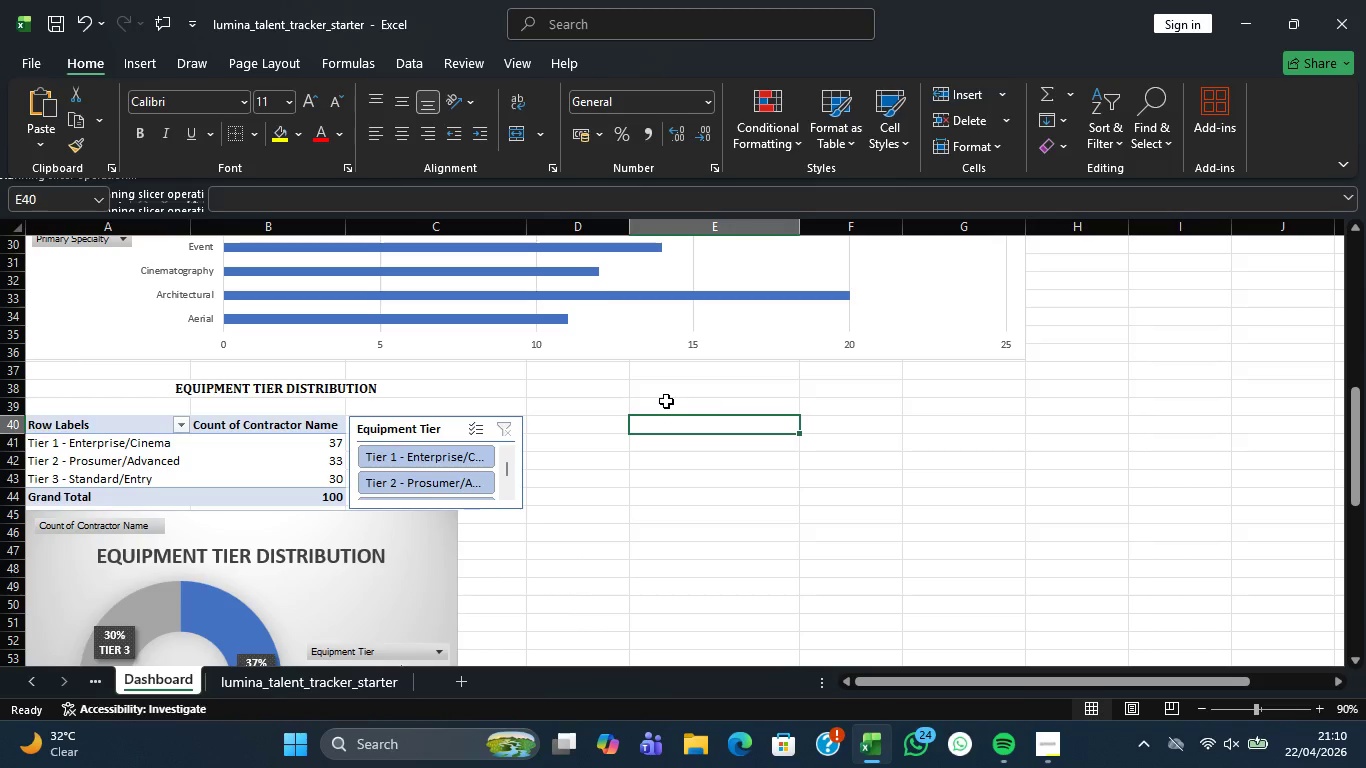 
wait(34.94)
 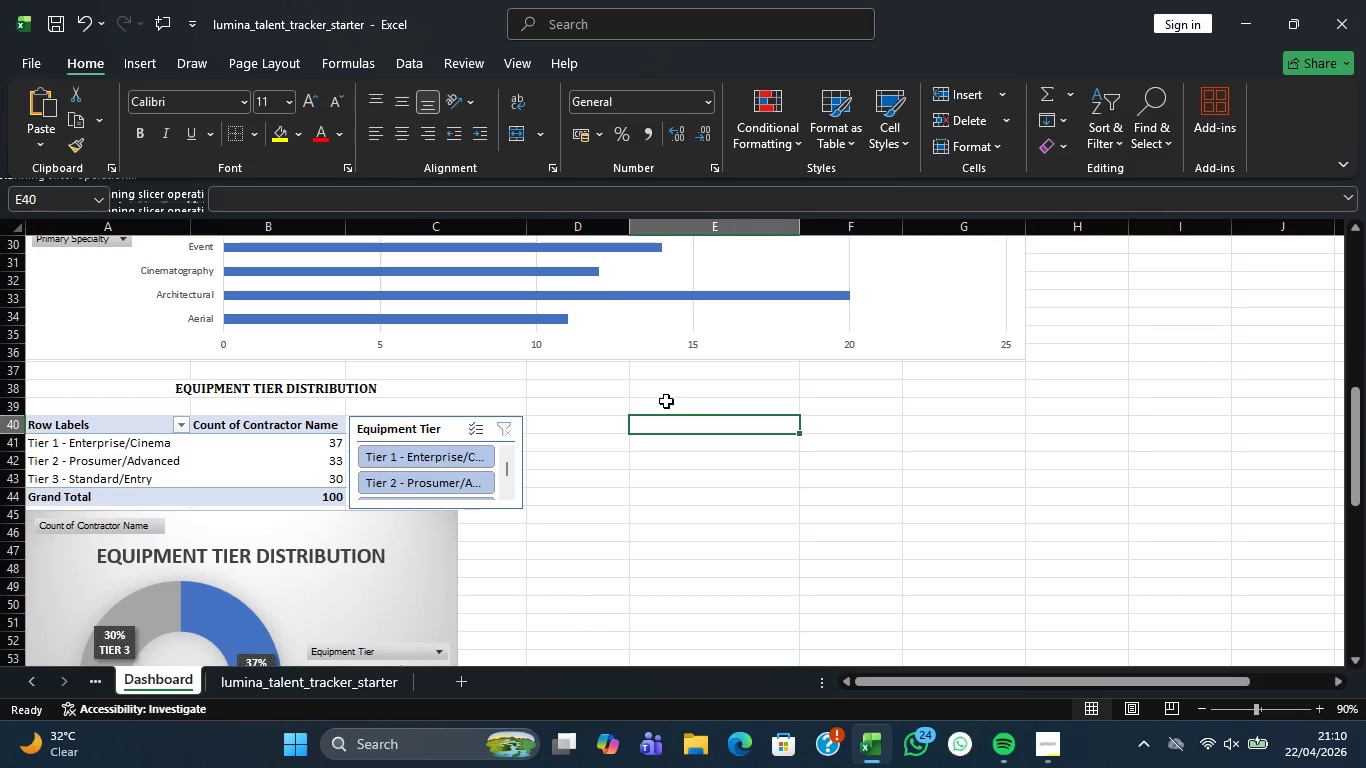 
scroll: coordinate [640, 453], scroll_direction: up, amount: 8.0
 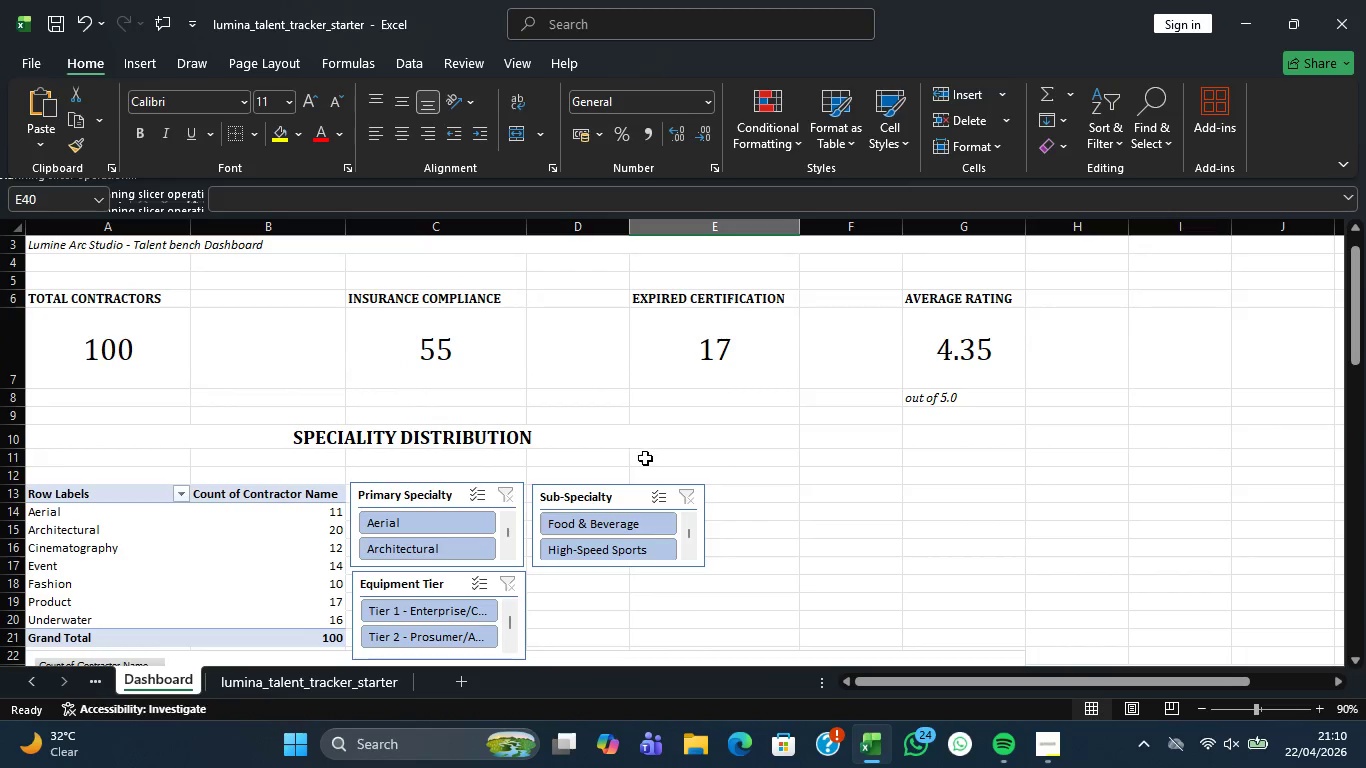 
scroll: coordinate [638, 493], scroll_direction: down, amount: 3.0
 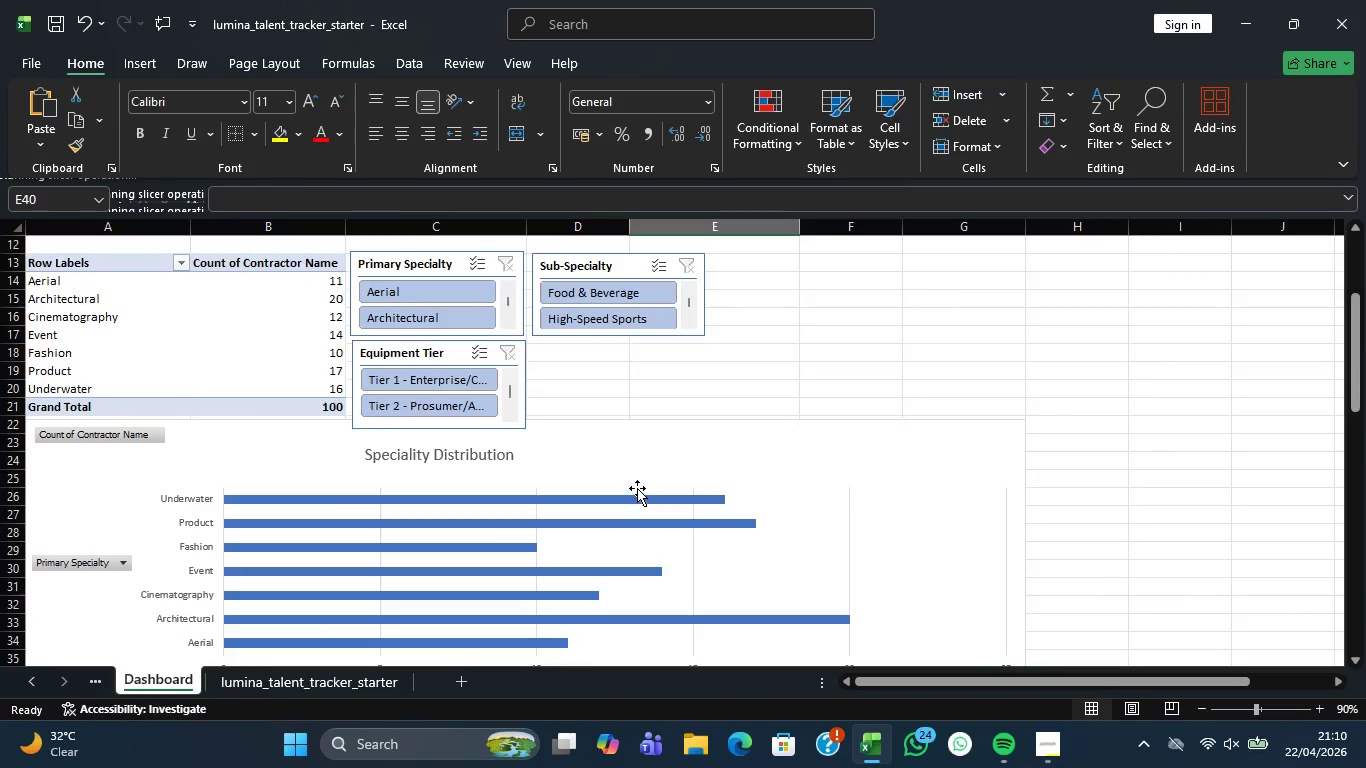 
scroll: coordinate [638, 476], scroll_direction: up, amount: 12.0
 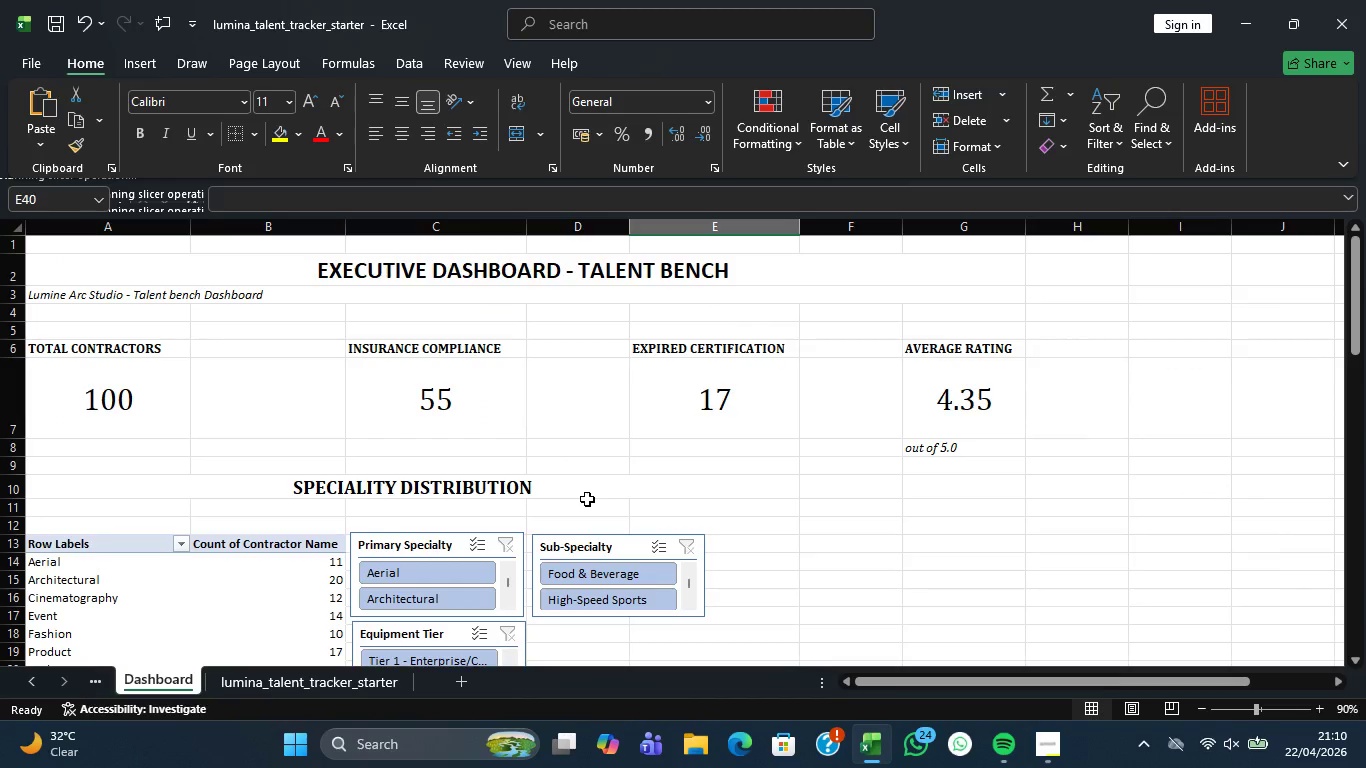 
wait(11.06)
 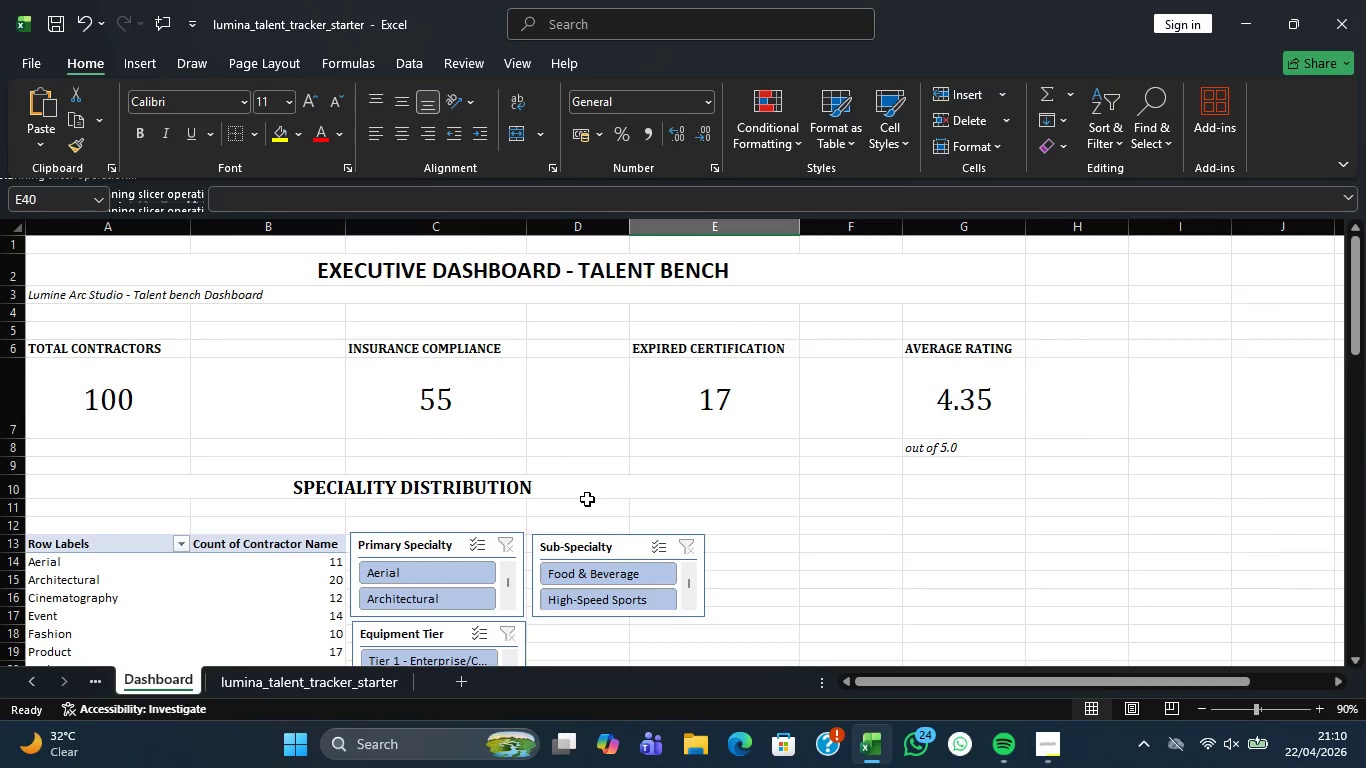 
scroll: coordinate [578, 503], scroll_direction: down, amount: 5.0
 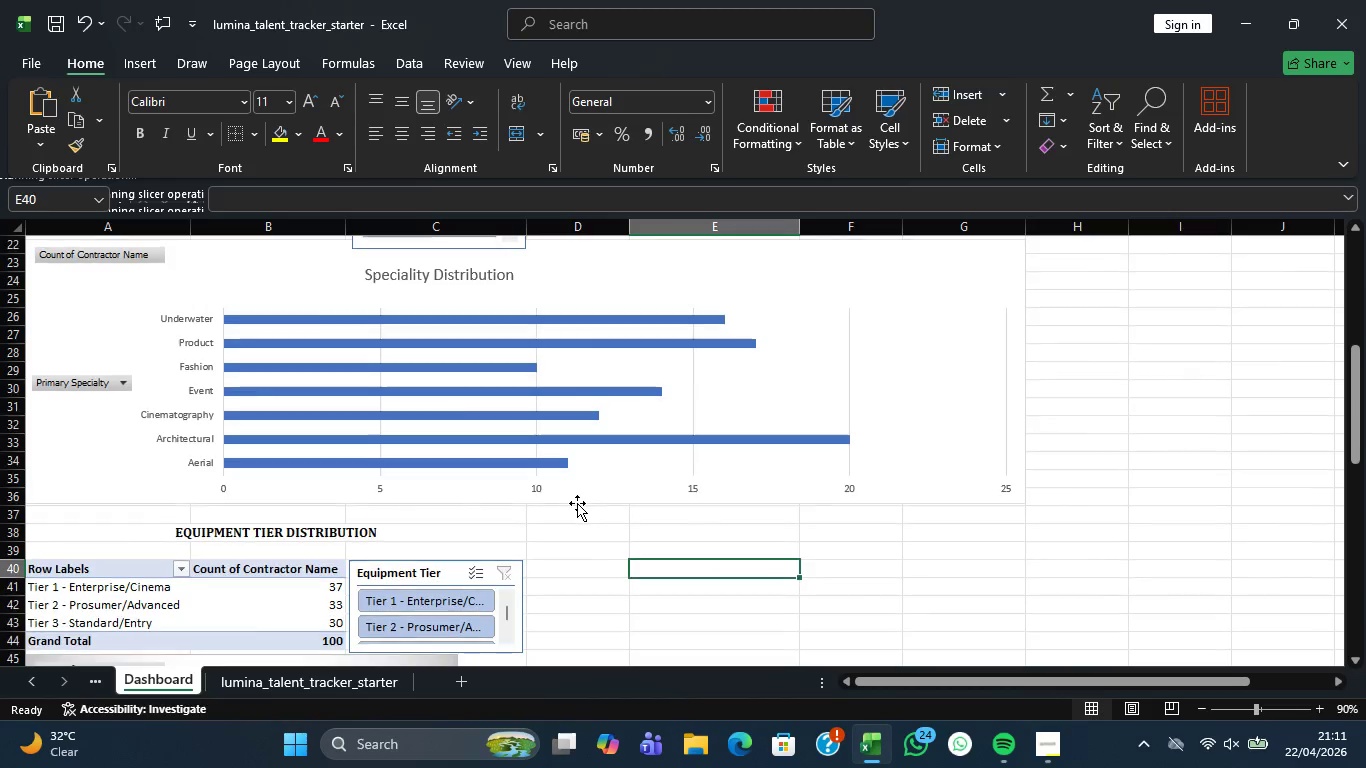 
scroll: coordinate [576, 500], scroll_direction: down, amount: 5.0
 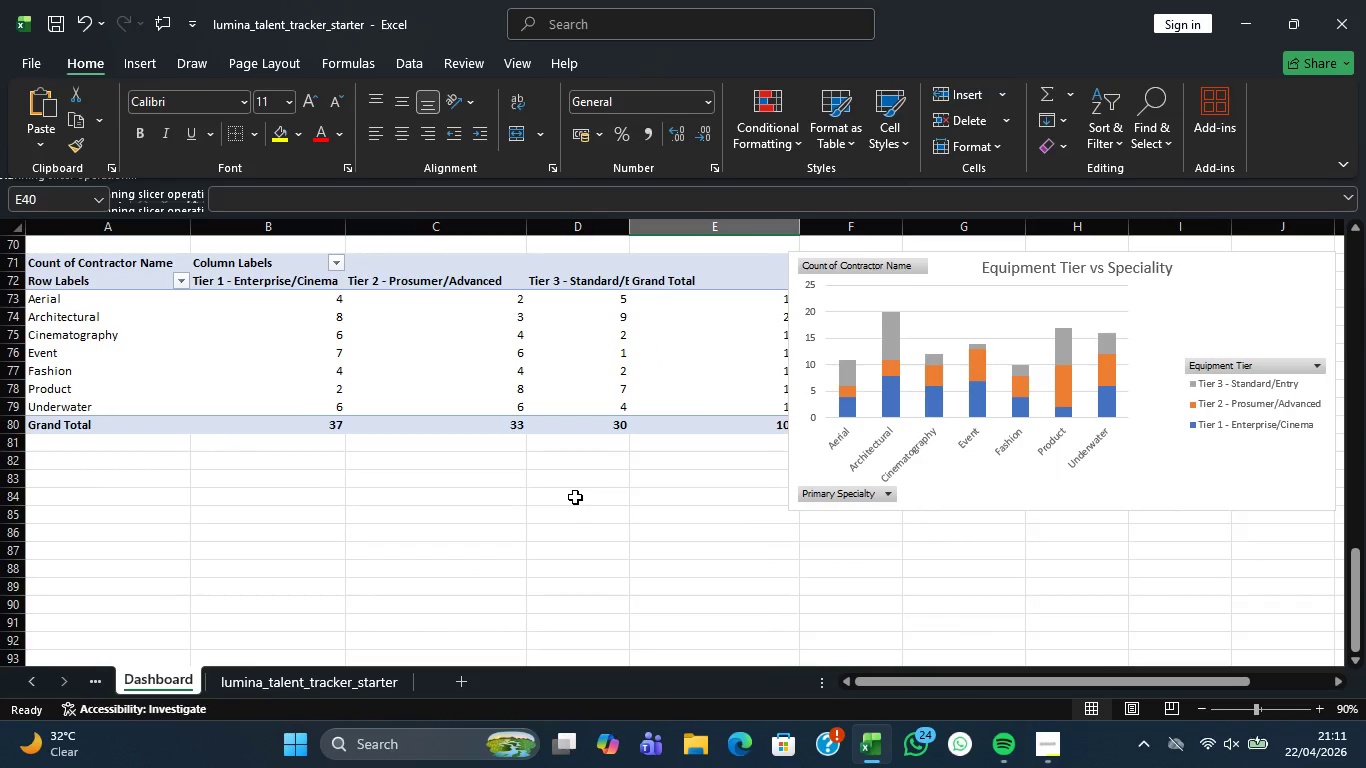 
scroll: coordinate [566, 497], scroll_direction: up, amount: 34.0
 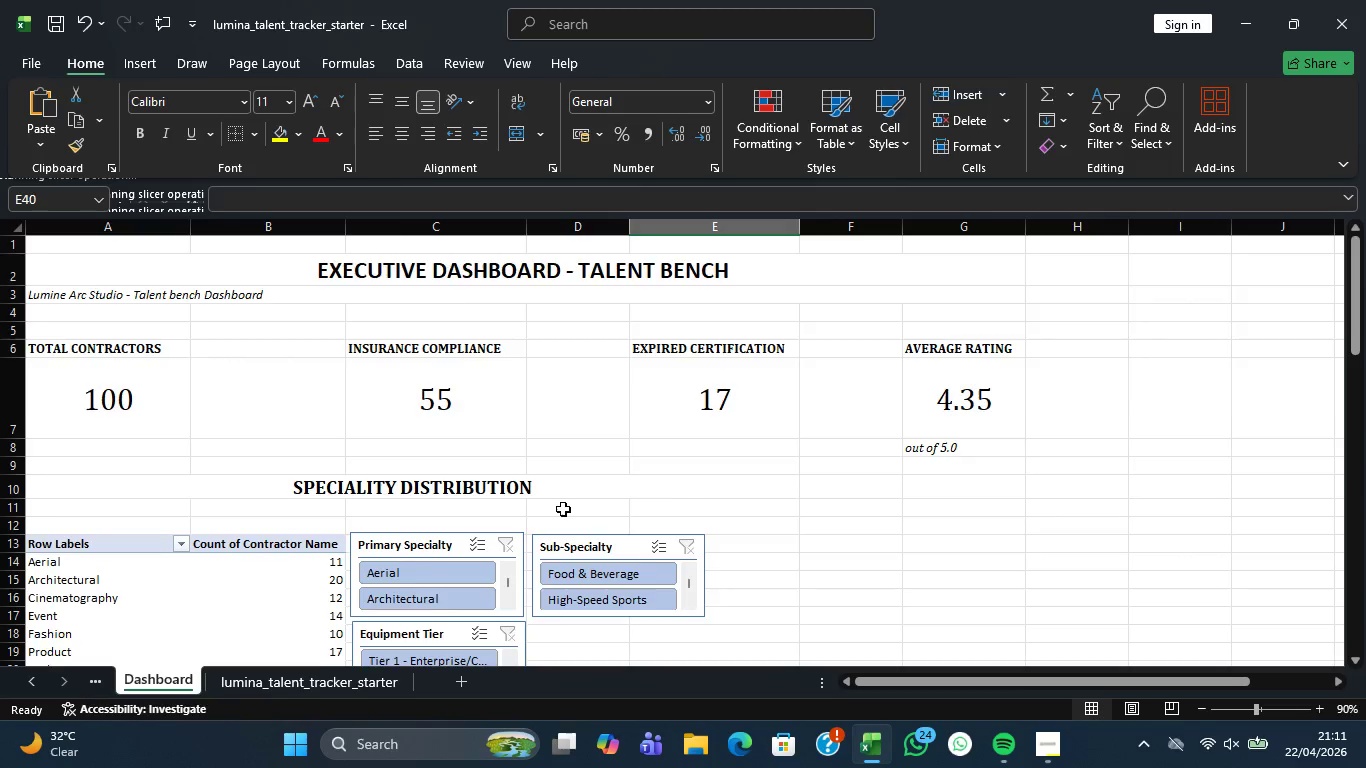 
scroll: coordinate [563, 509], scroll_direction: down, amount: 1.0
 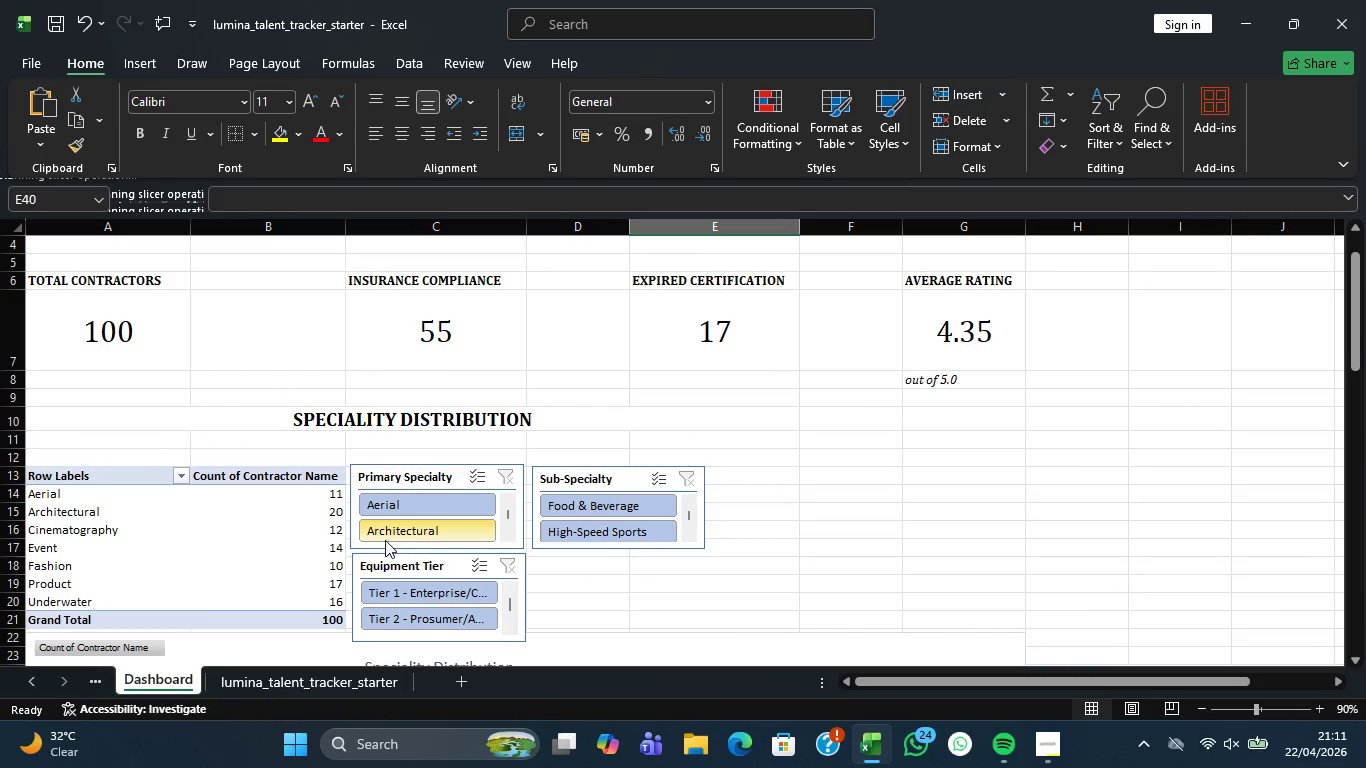 
wait(7.39)
 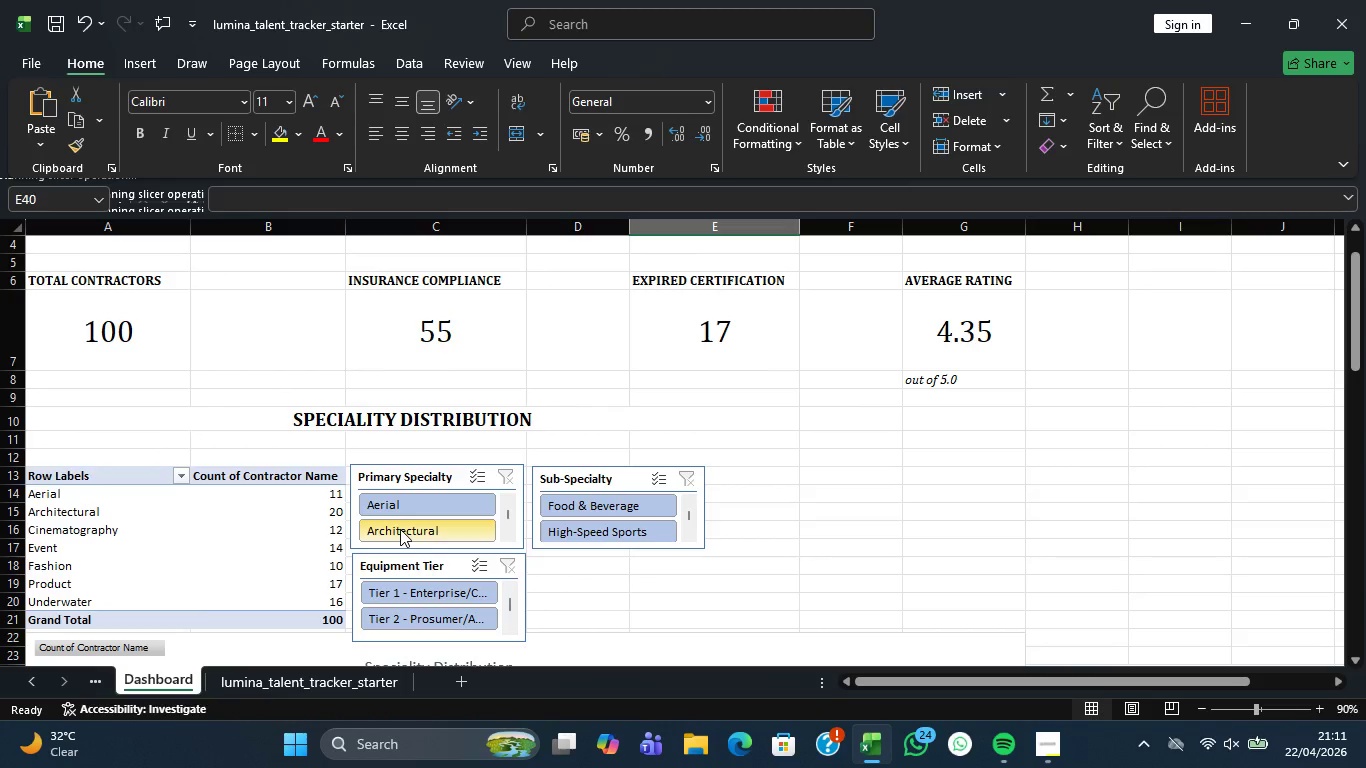 
scroll: coordinate [380, 532], scroll_direction: none, amount: 0.0
 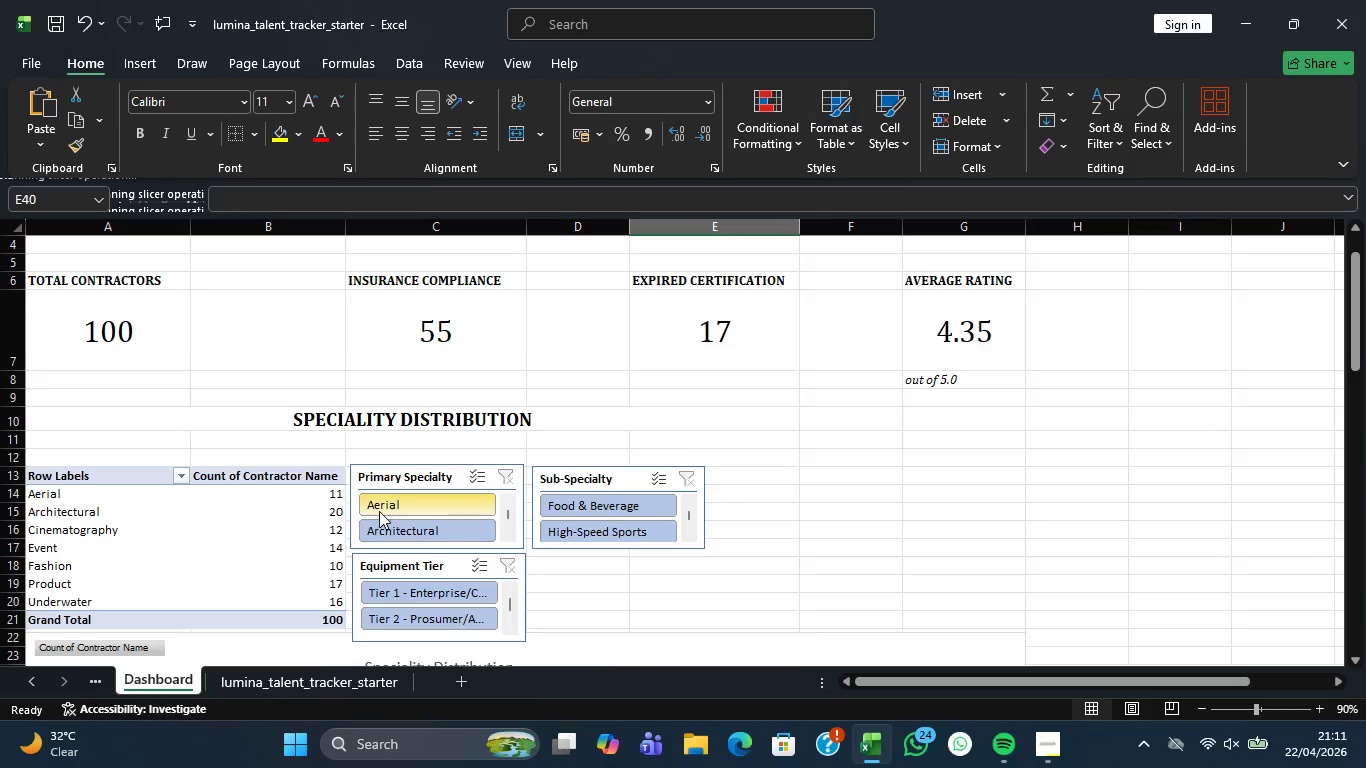 
scroll: coordinate [378, 523], scroll_direction: down, amount: 2.0
 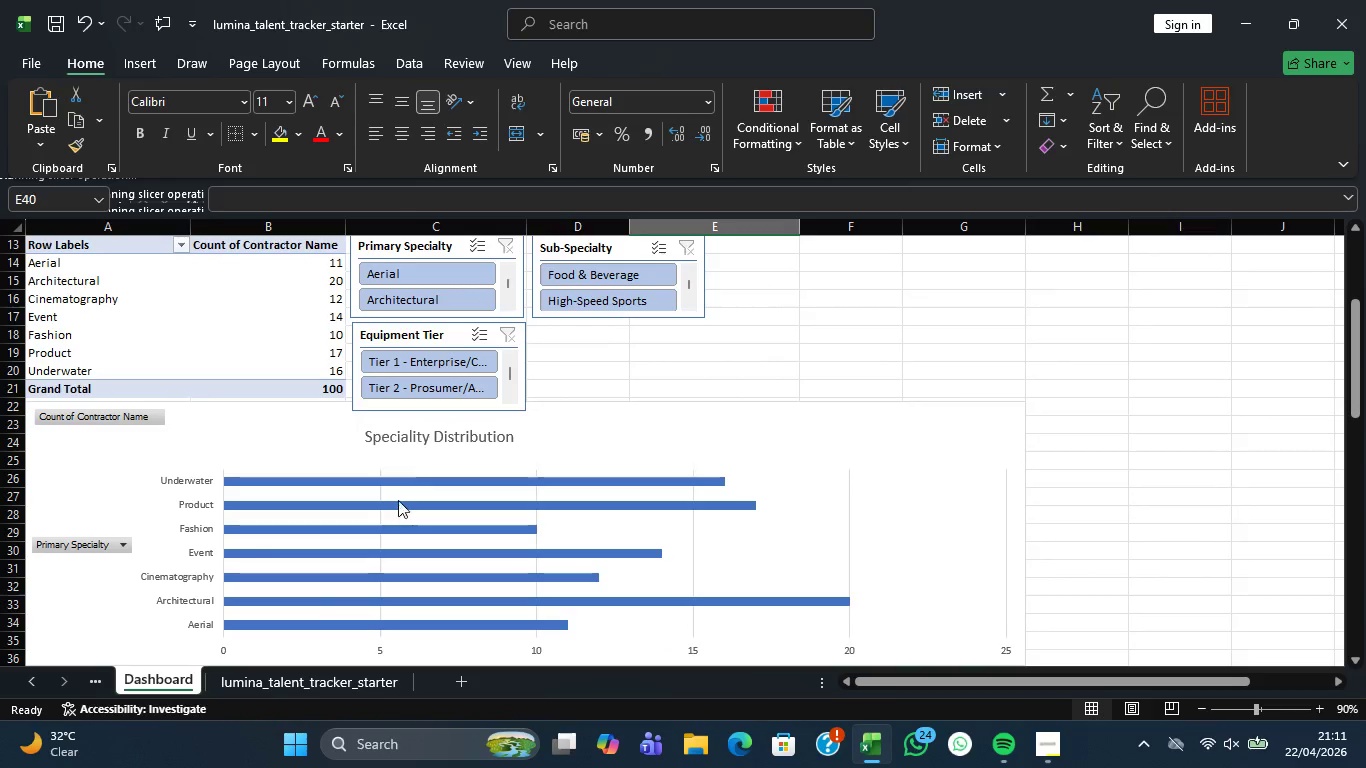 
scroll: coordinate [404, 494], scroll_direction: up, amount: 1.0
 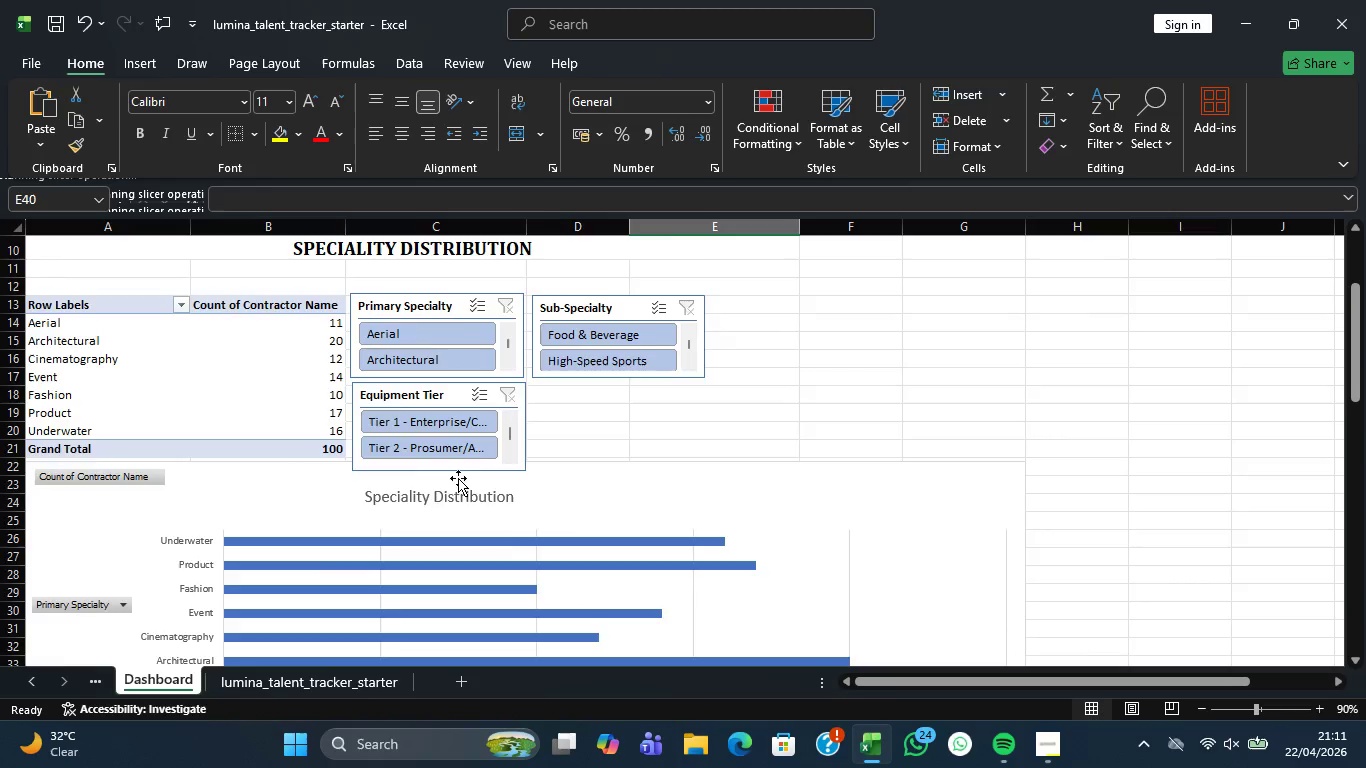 
scroll: coordinate [410, 519], scroll_direction: down, amount: 6.0
 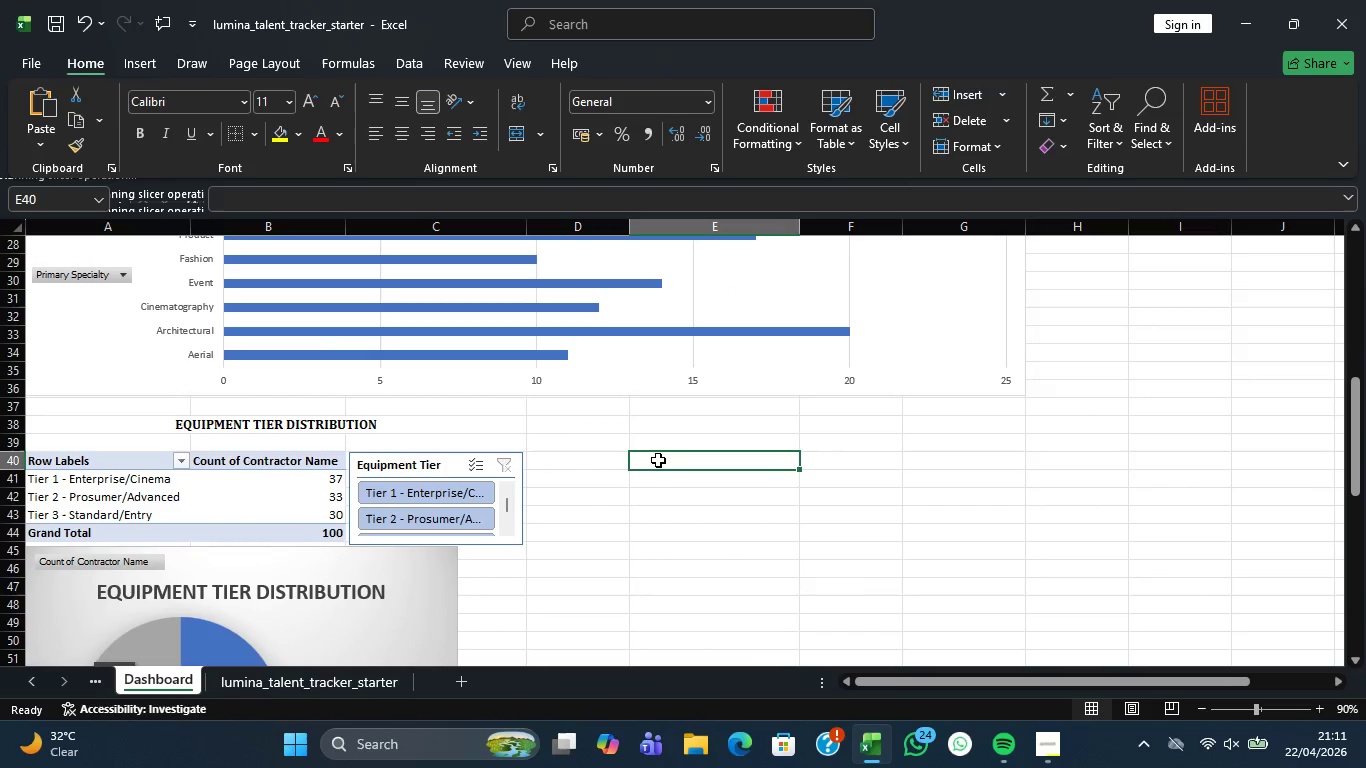 
left_click([658, 460])
 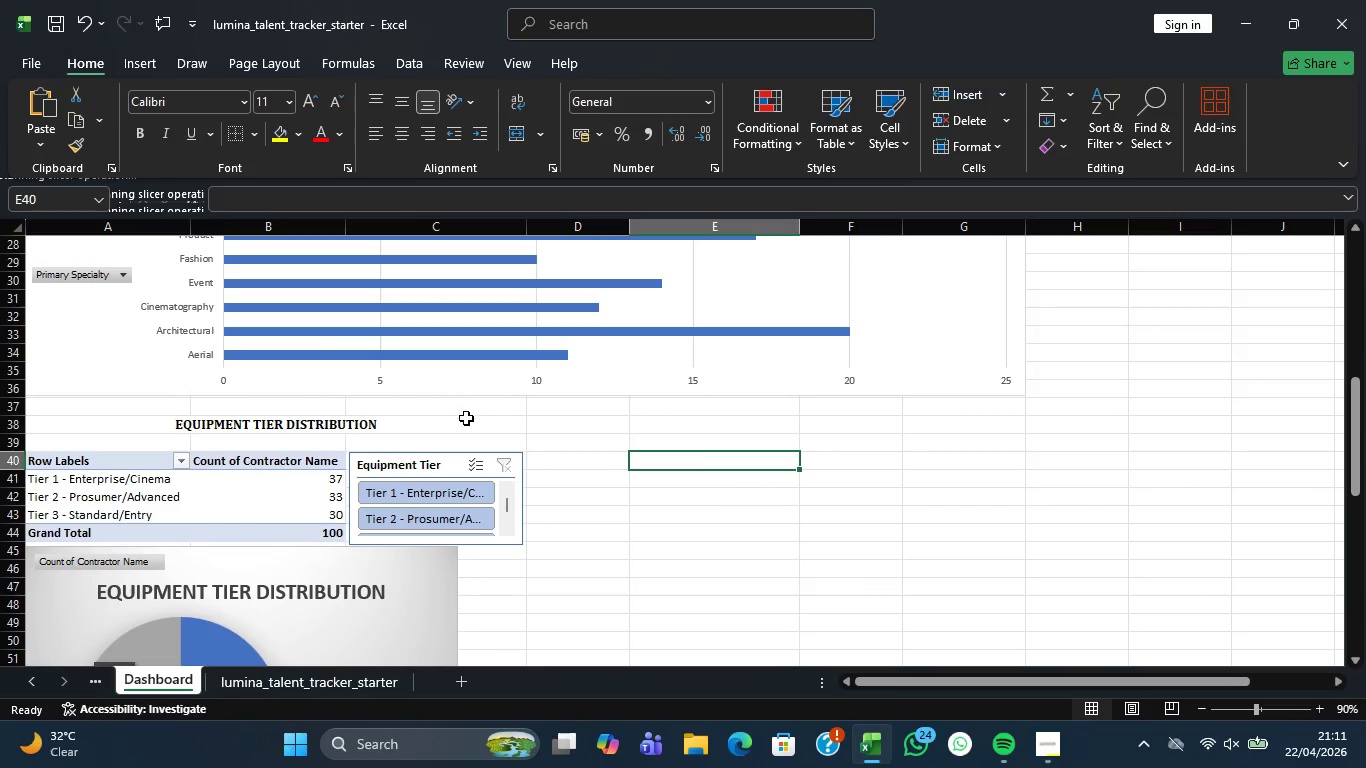 
left_click([466, 422])
 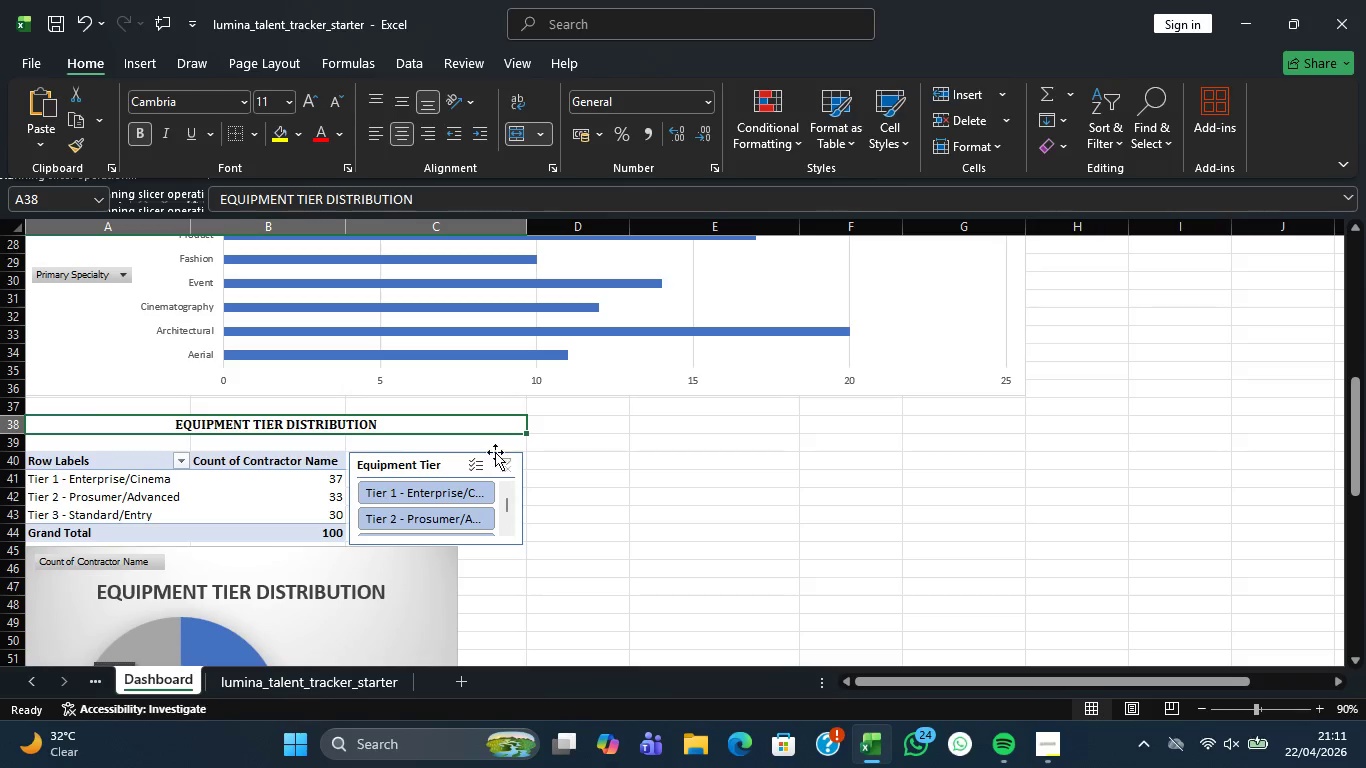 
left_click([689, 425])
 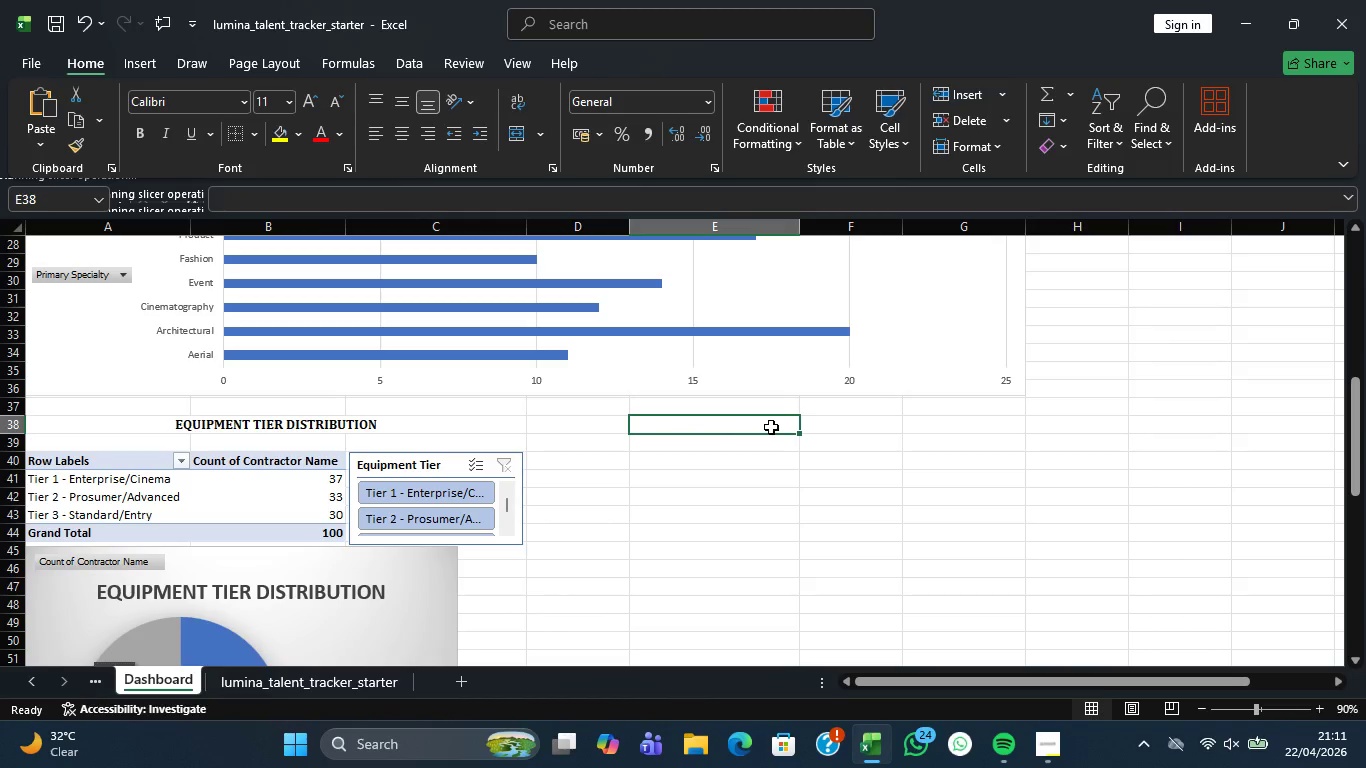 
left_click_drag(start_coordinate=[771, 427], to_coordinate=[974, 427])
 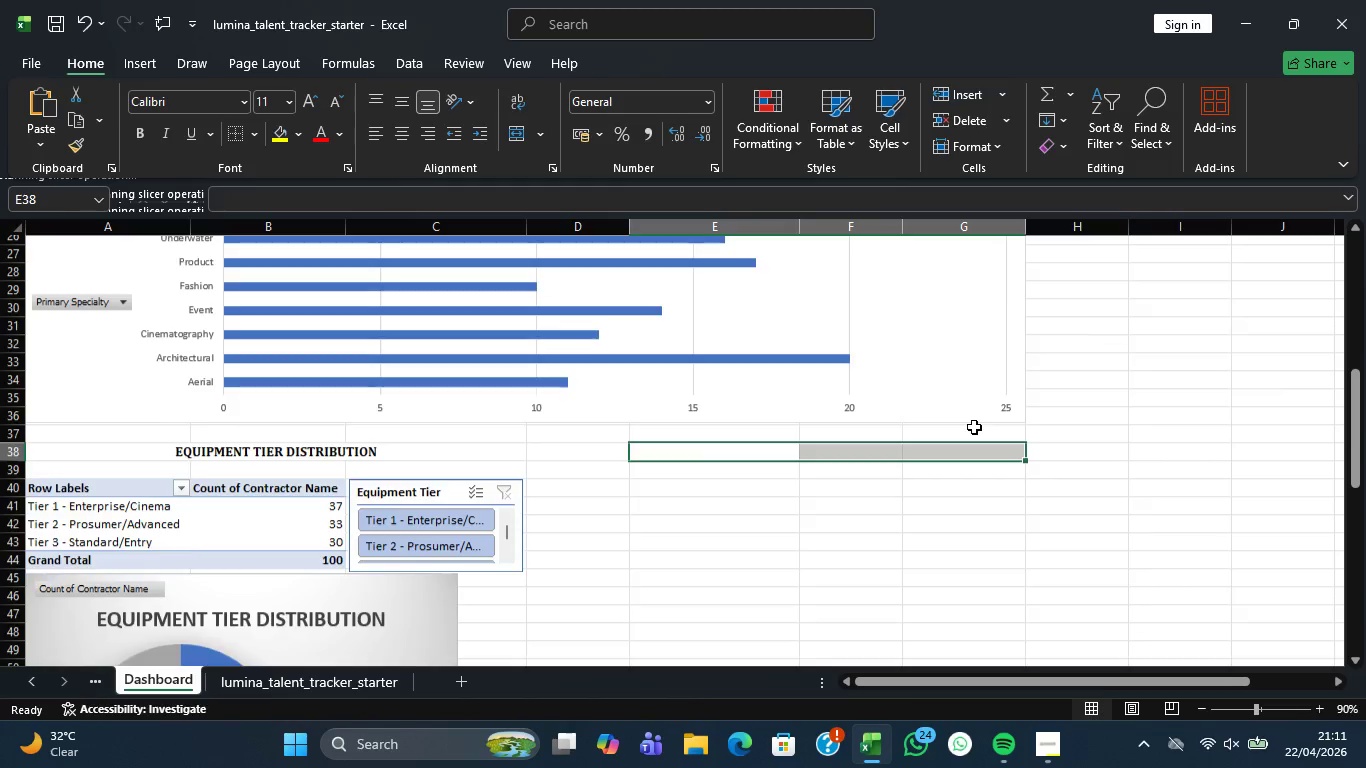 
scroll: coordinate [964, 438], scroll_direction: up, amount: 1.0
 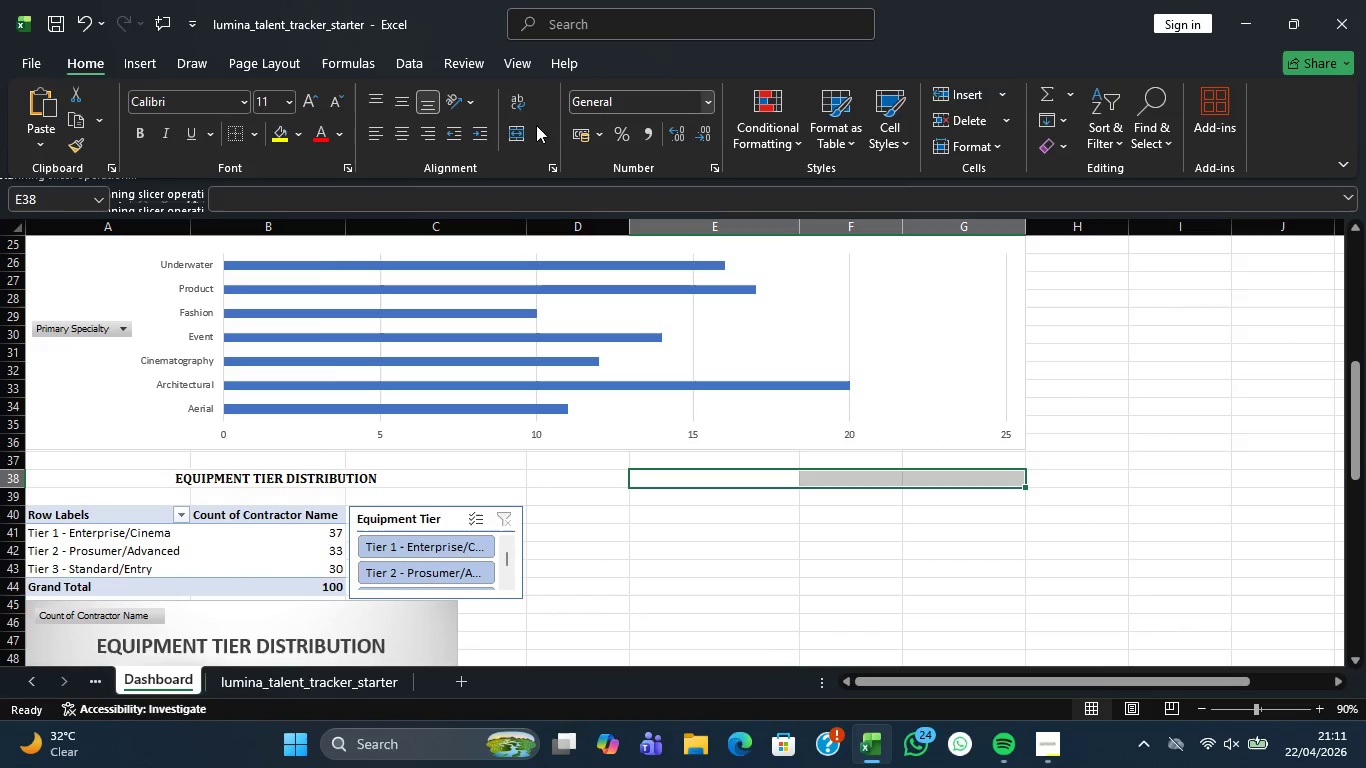 
left_click([519, 130])
 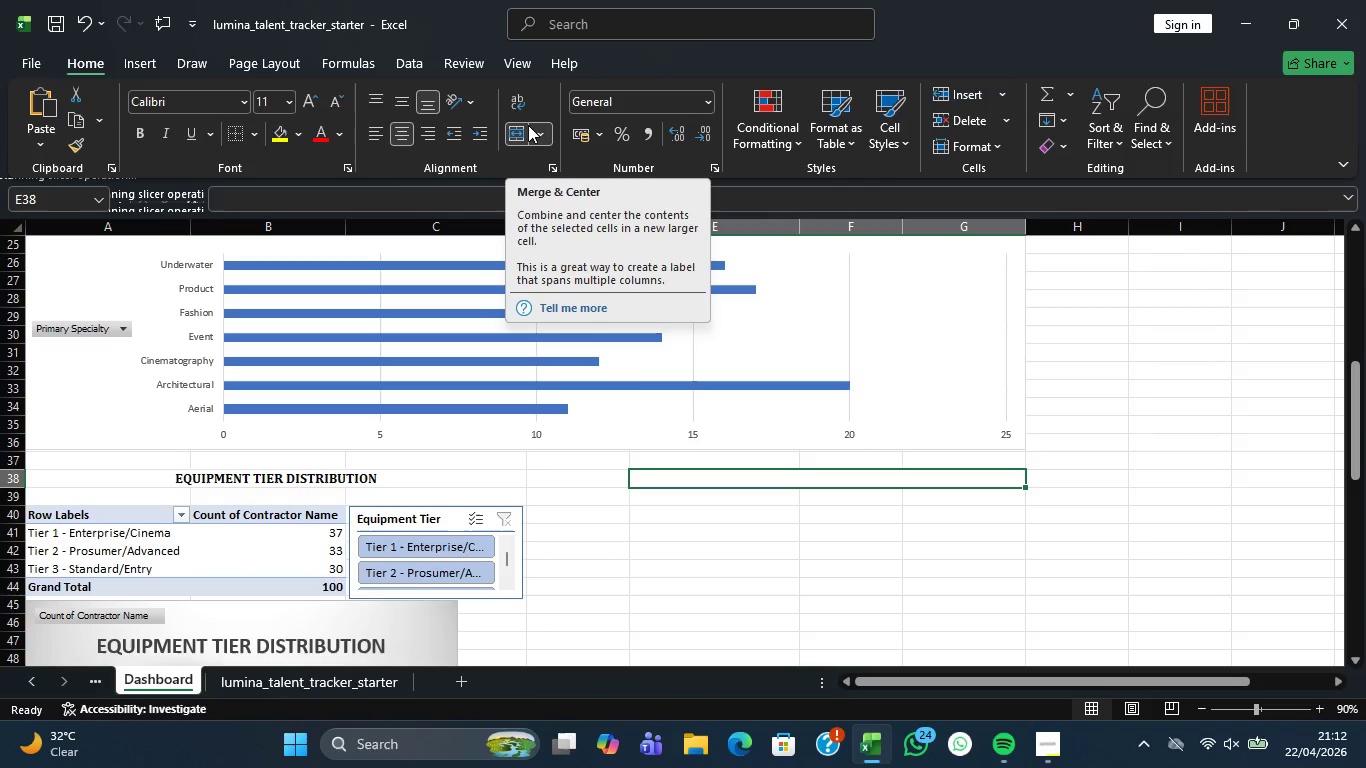 
wait(8.8)
 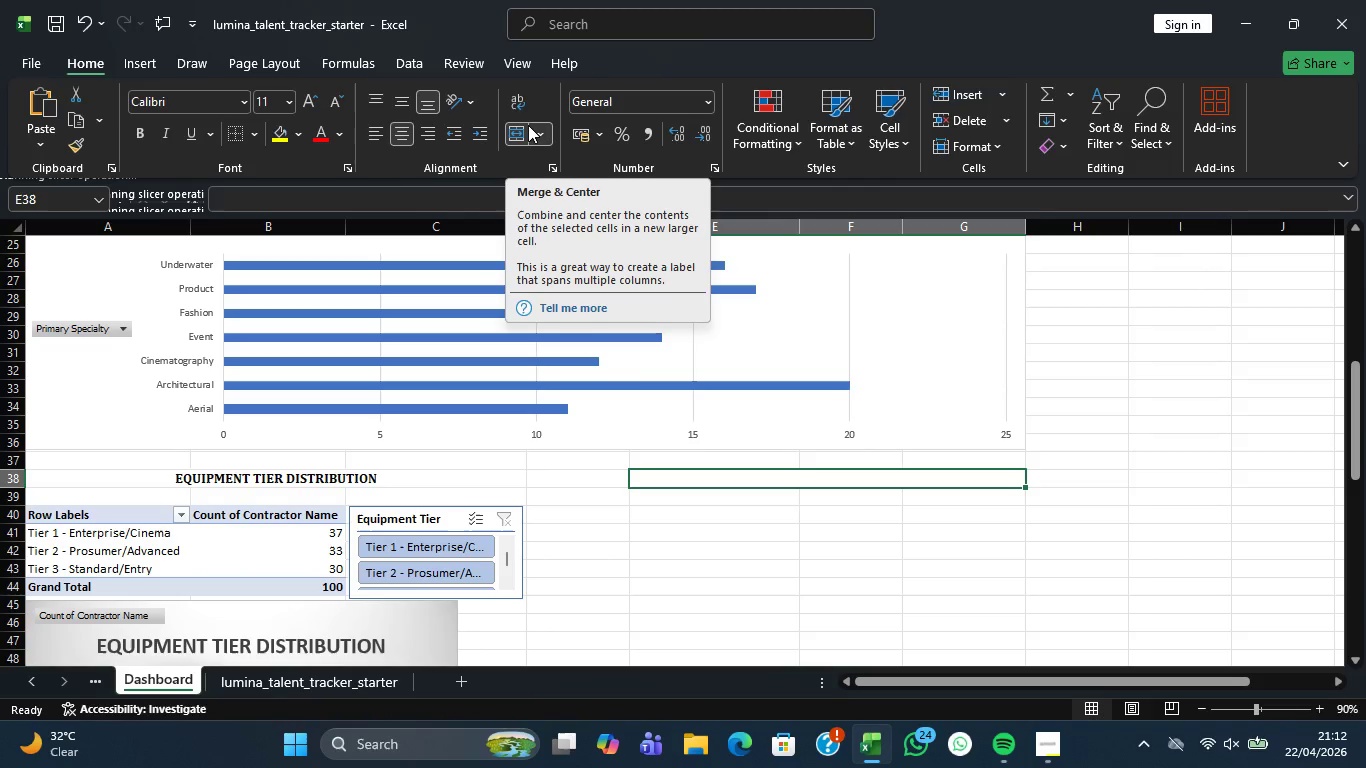 
key(A)
 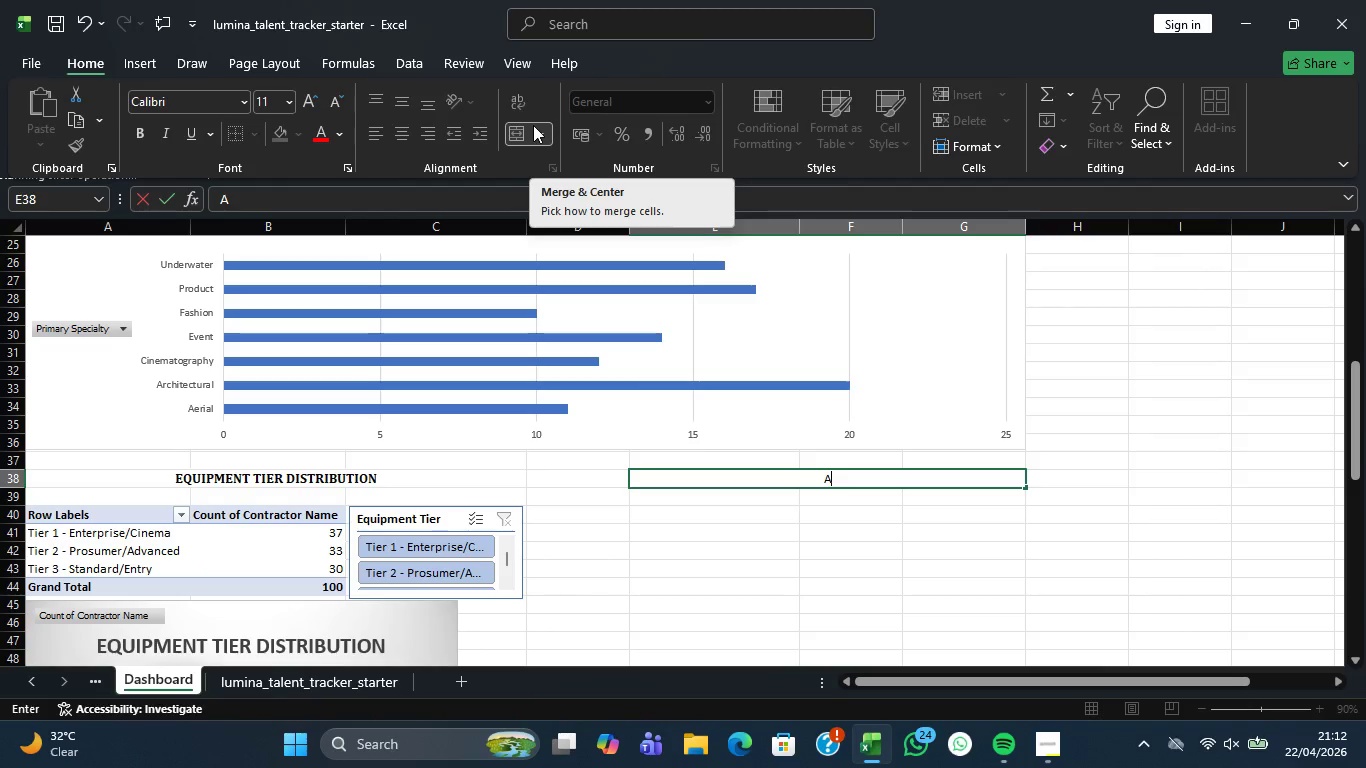 
type(VE)
 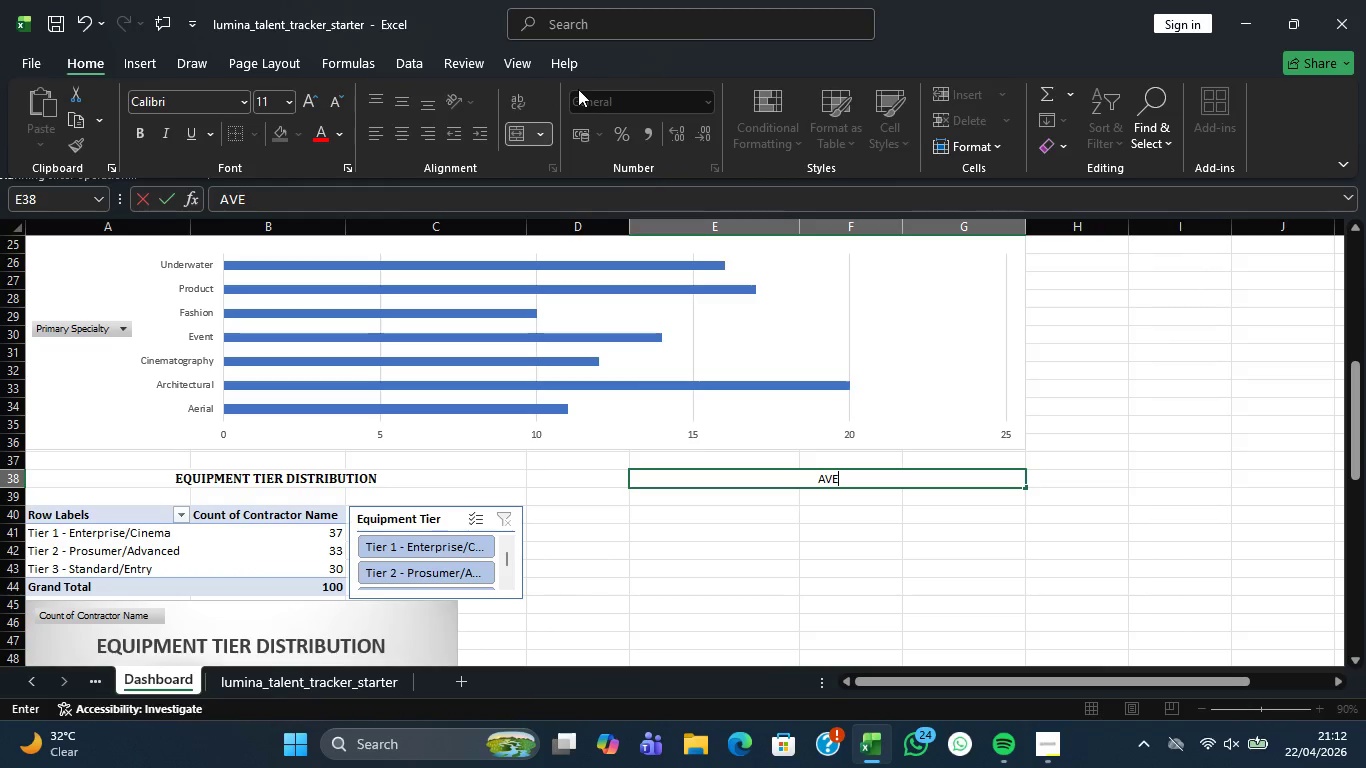 
type(RA)
 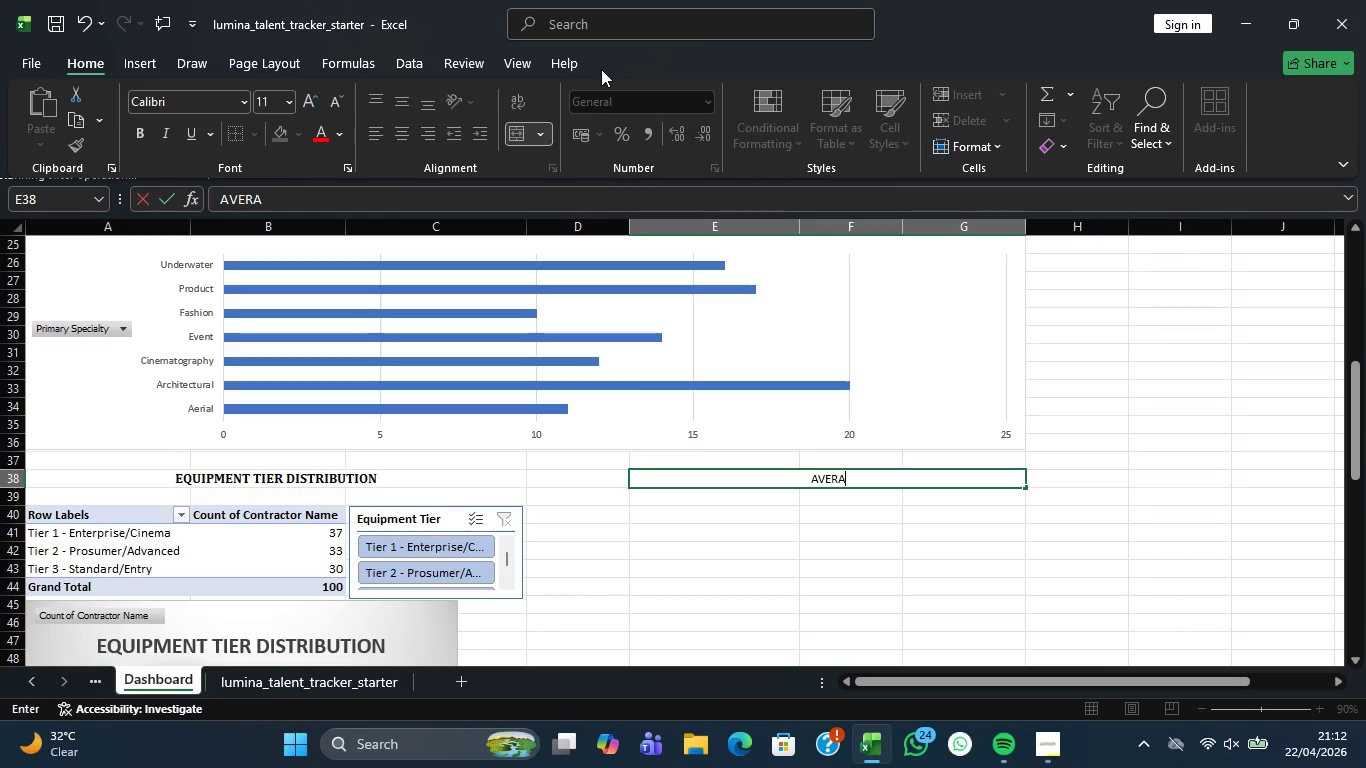 
type(GE RATING)
 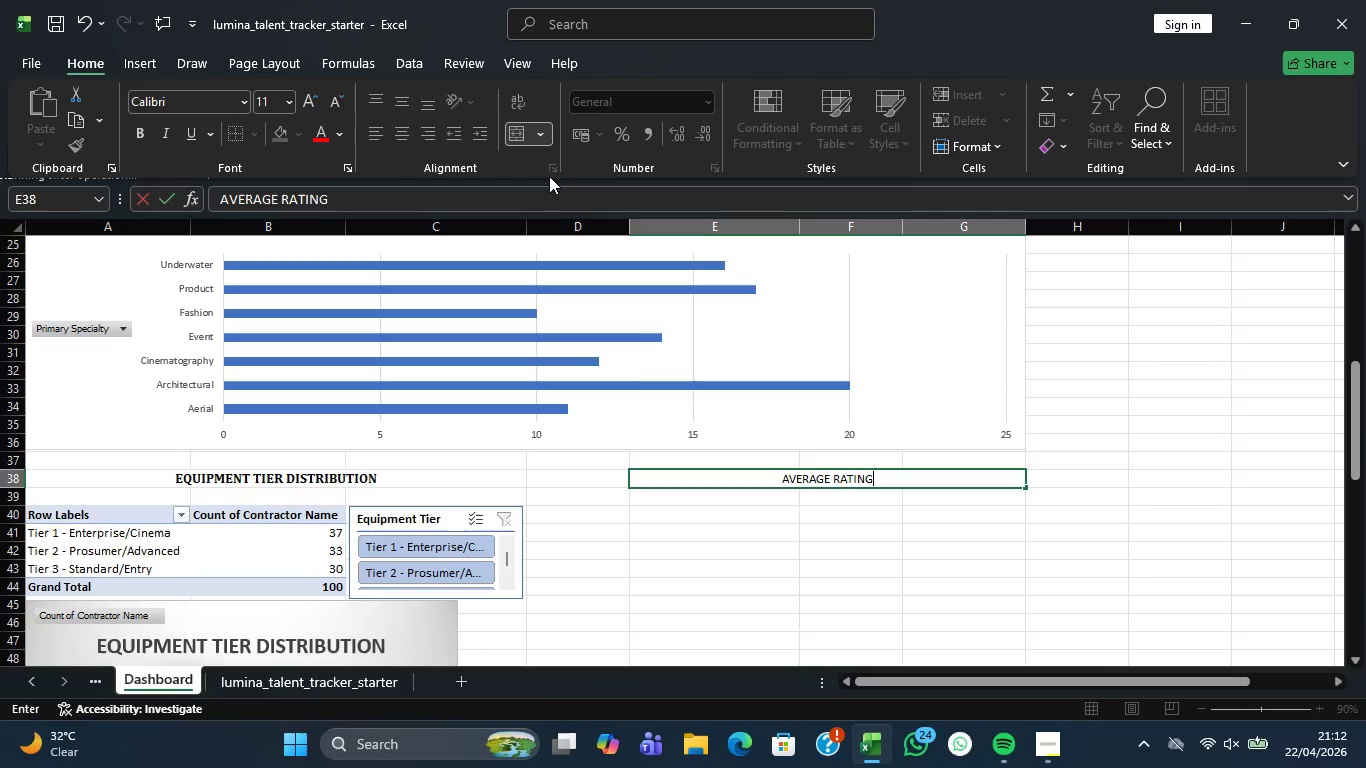 
scroll: coordinate [686, 532], scroll_direction: down, amount: 1.0
 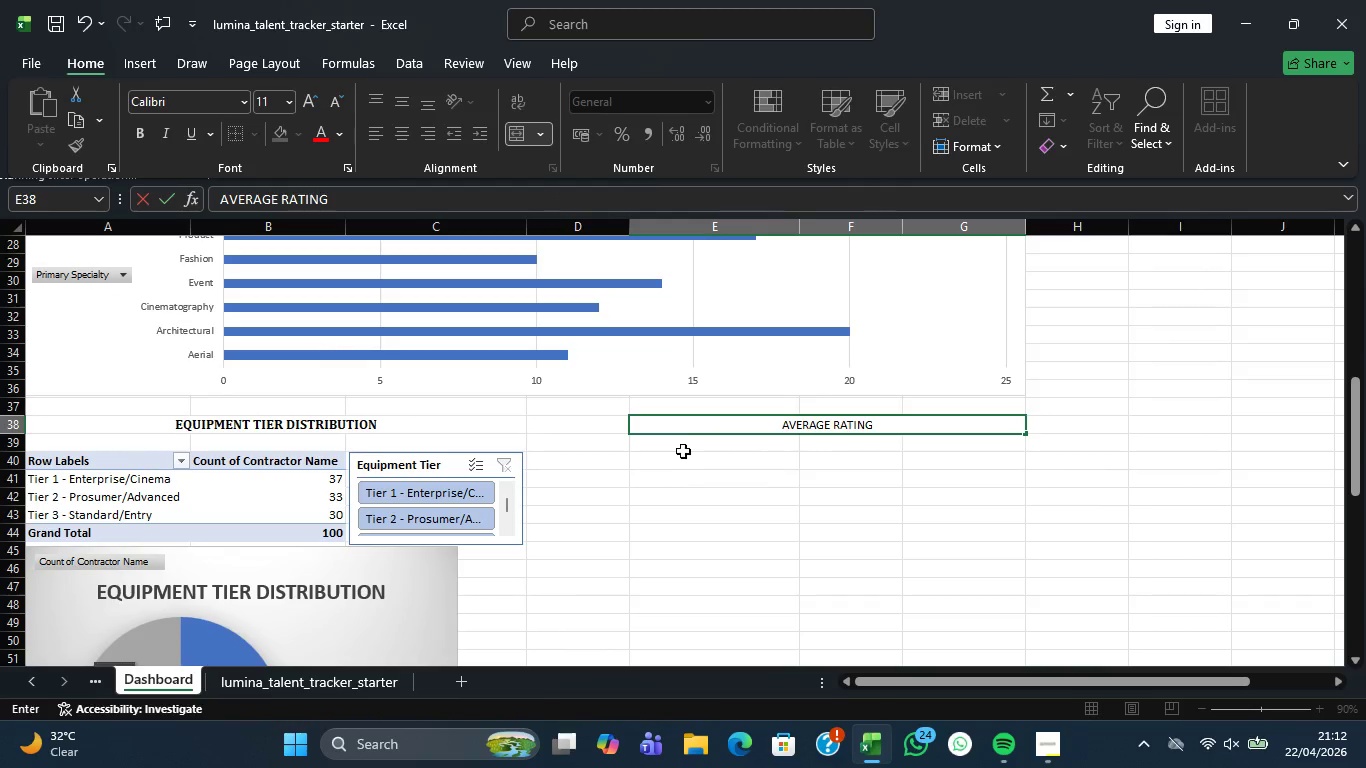 
left_click([682, 450])
 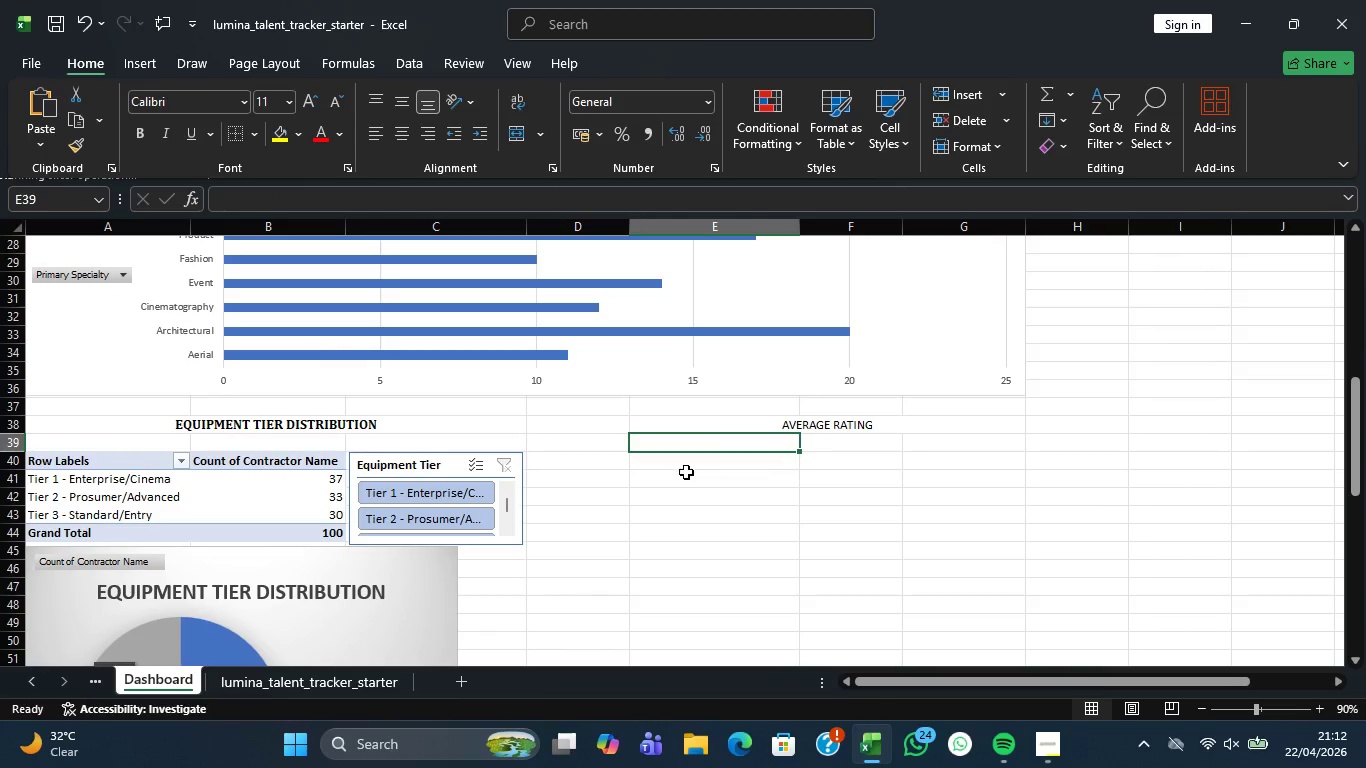 
left_click([686, 472])
 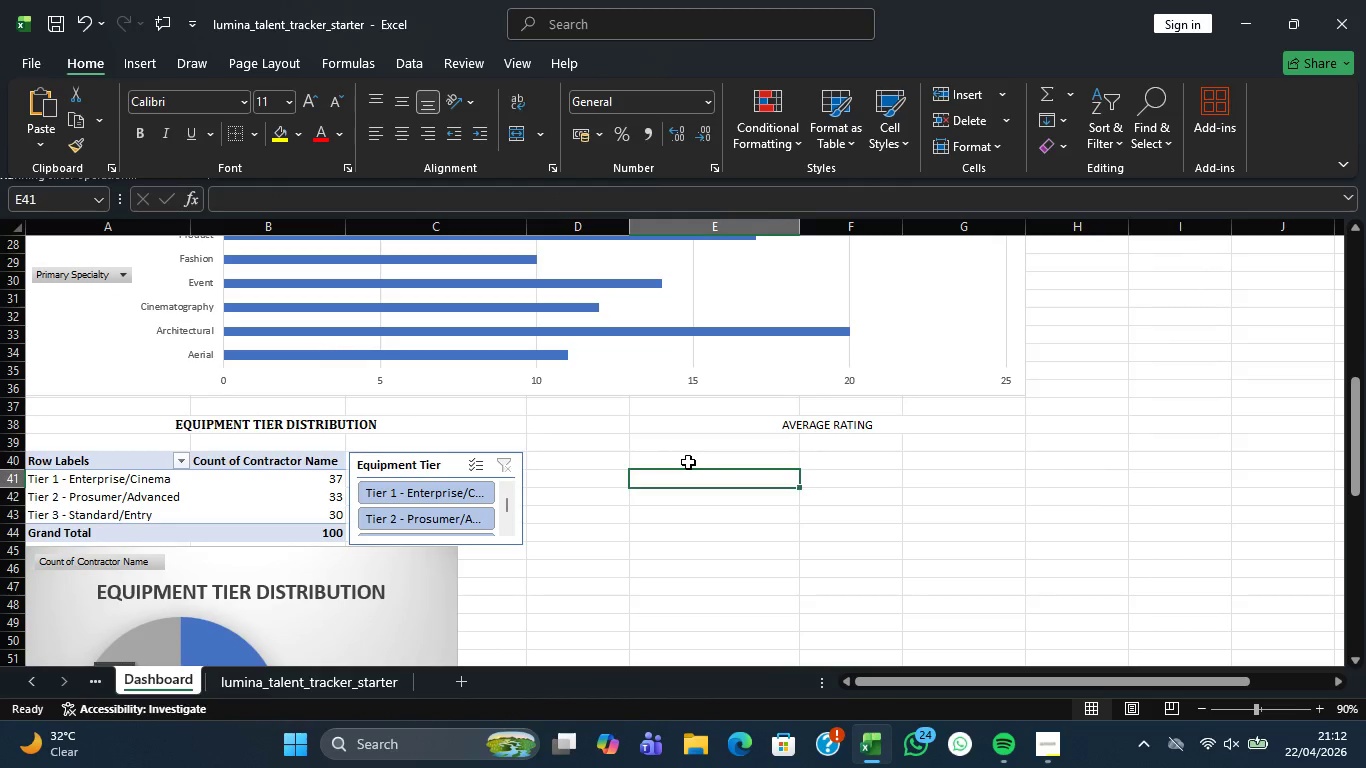 
left_click([688, 462])
 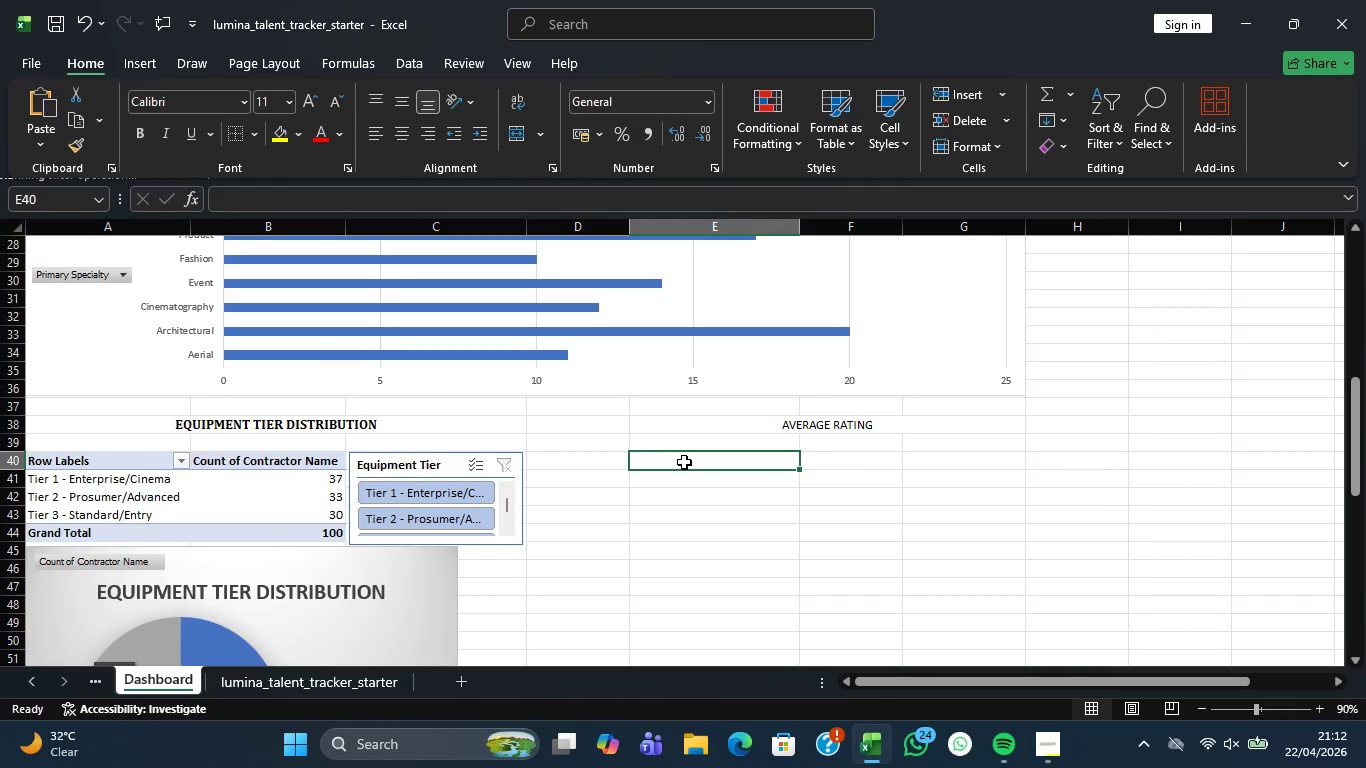 
scroll: coordinate [682, 468], scroll_direction: up, amount: 8.0
 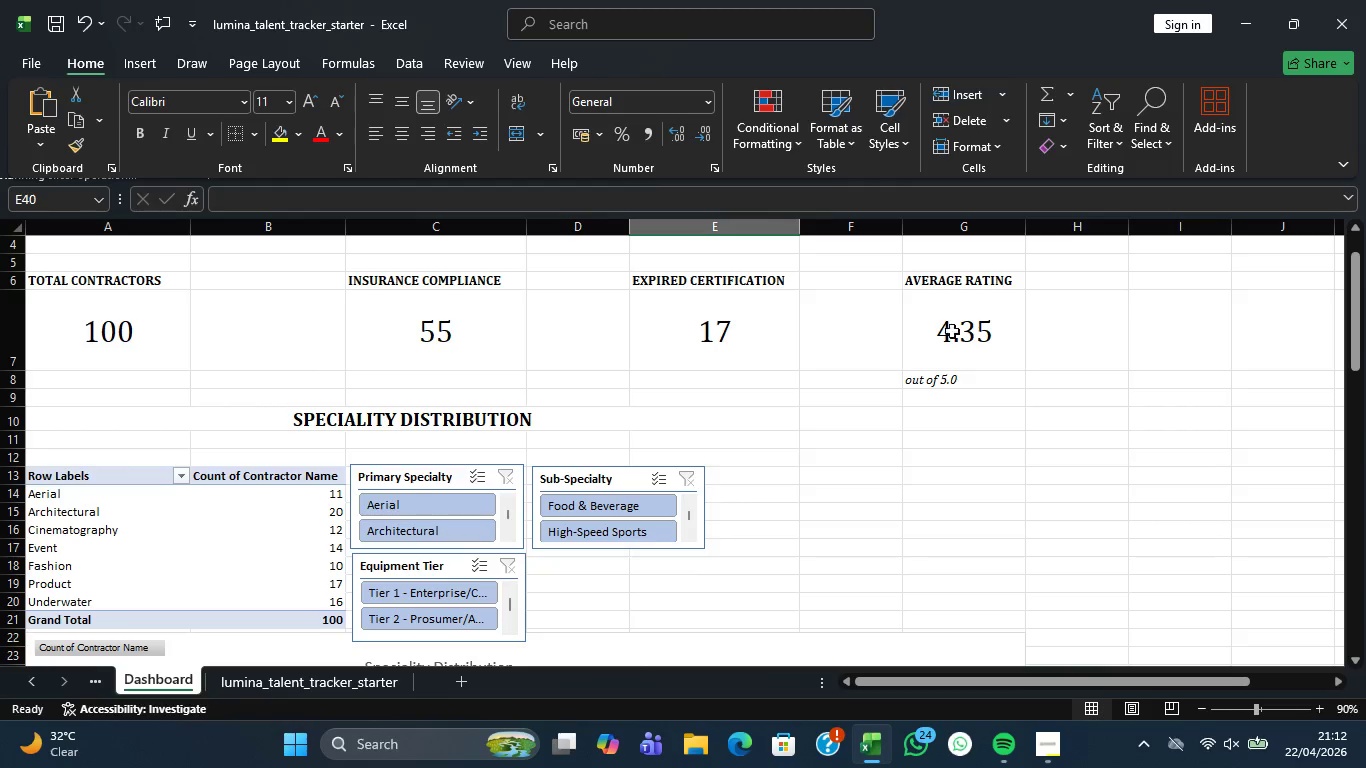 
left_click([956, 331])
 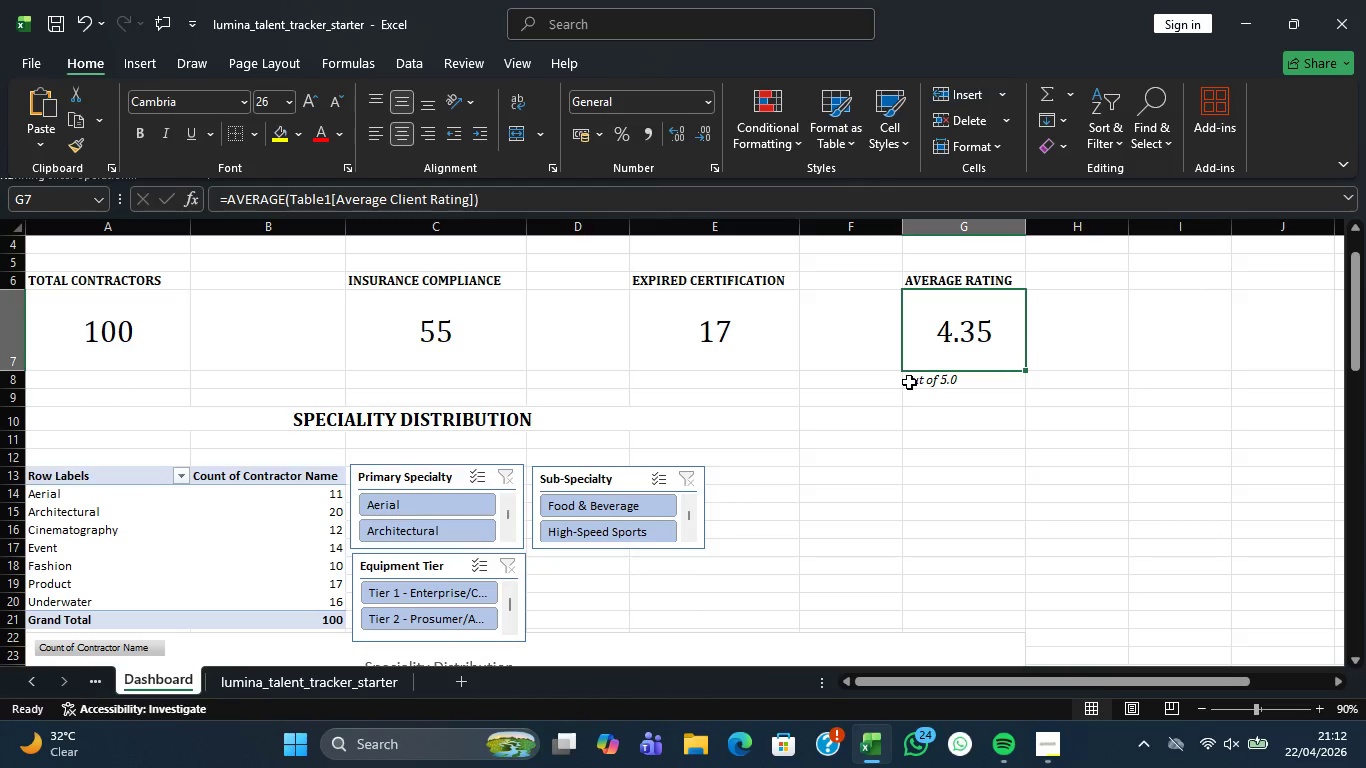 
wait(10.69)
 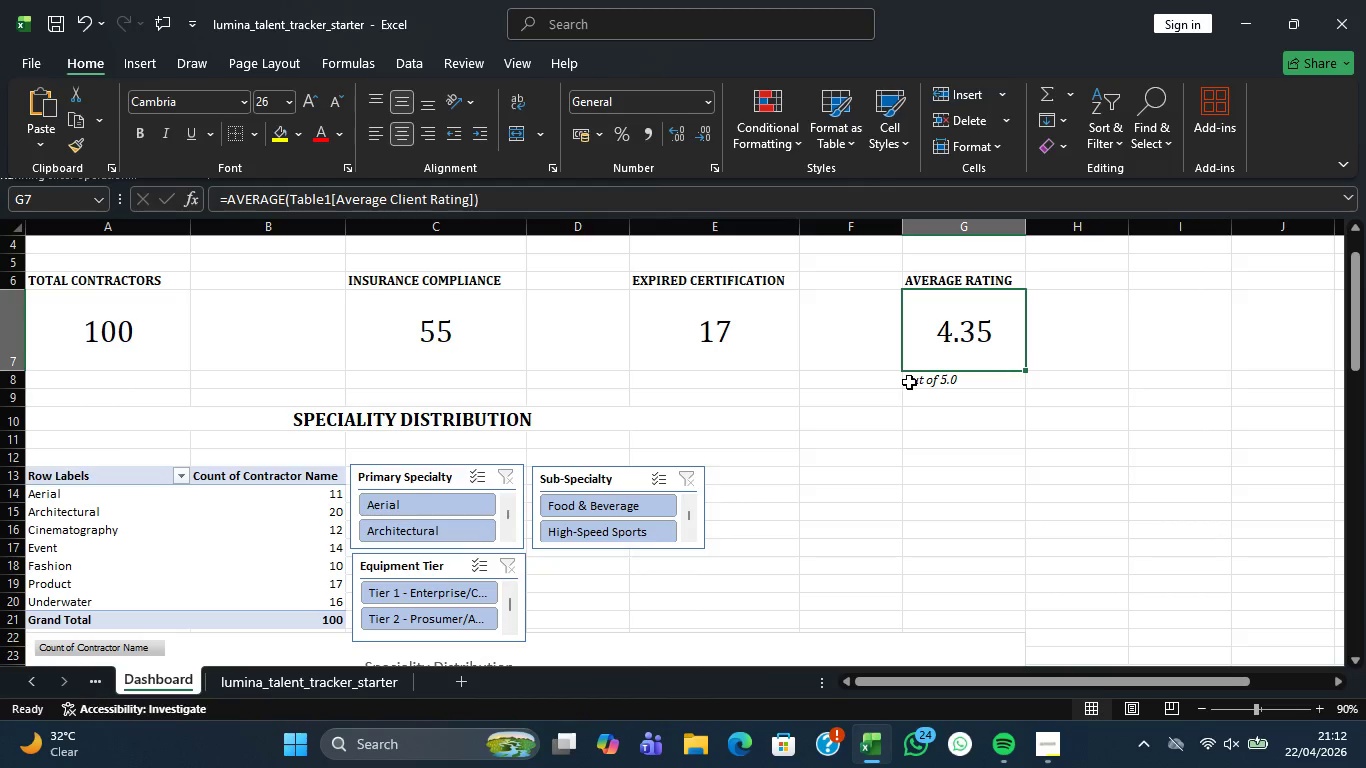 
scroll: coordinate [852, 462], scroll_direction: down, amount: 2.0
 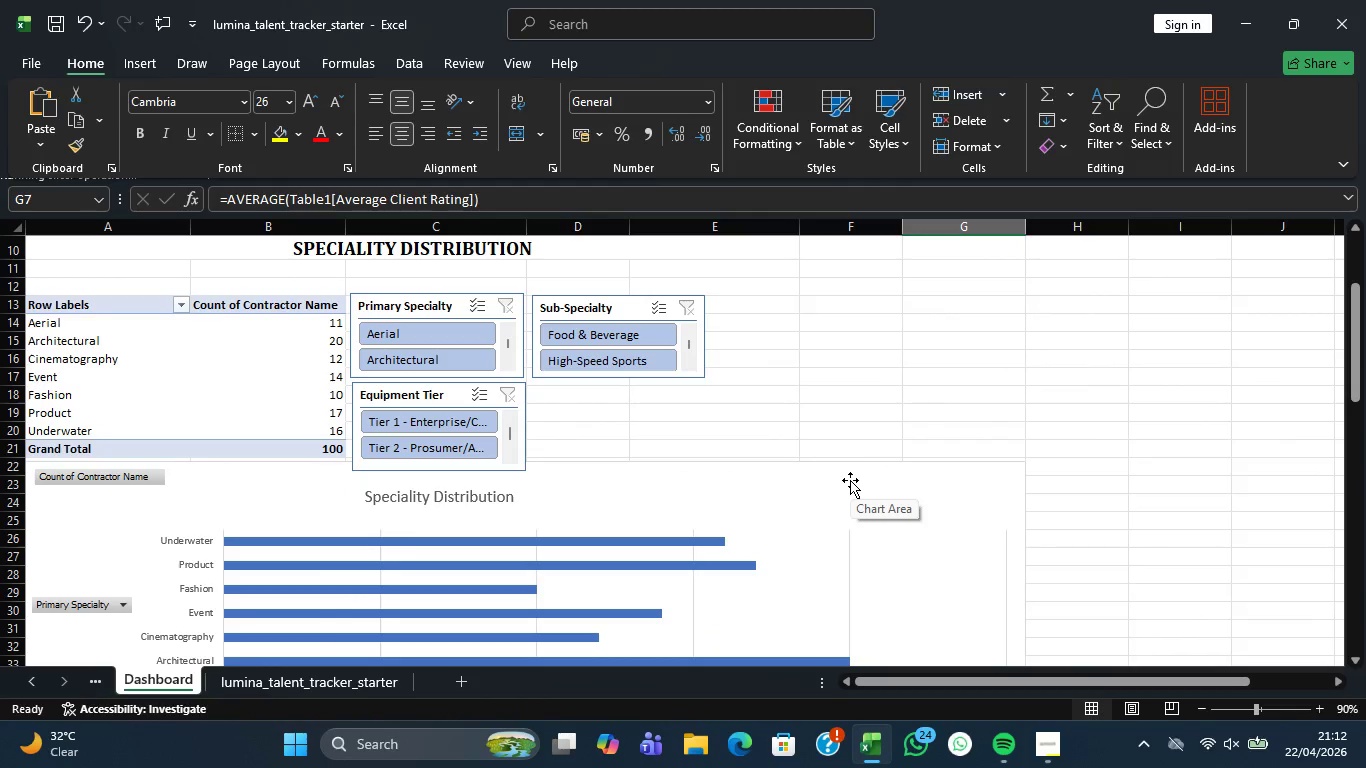 
scroll: coordinate [850, 474], scroll_direction: up, amount: 3.0
 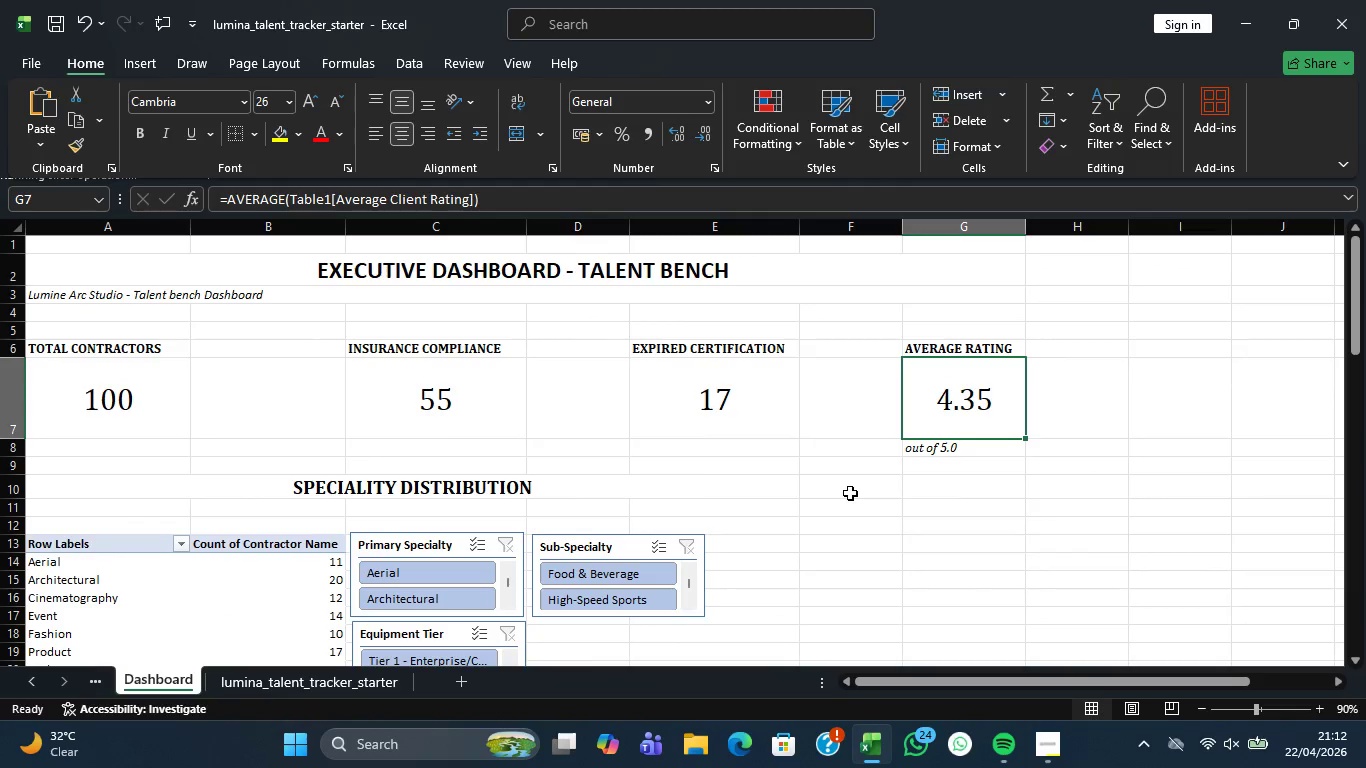 
scroll: coordinate [852, 498], scroll_direction: down, amount: 2.0
 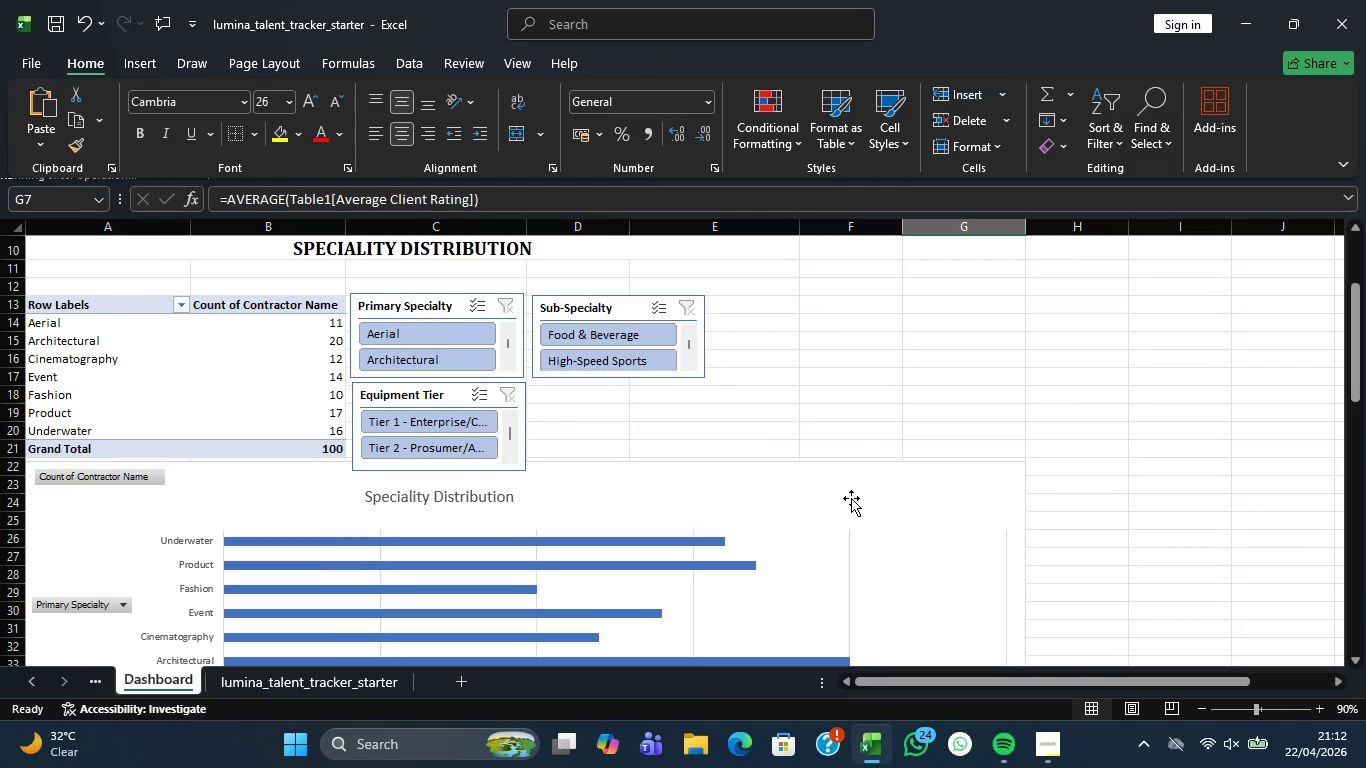 
scroll: coordinate [847, 505], scroll_direction: up, amount: 2.0
 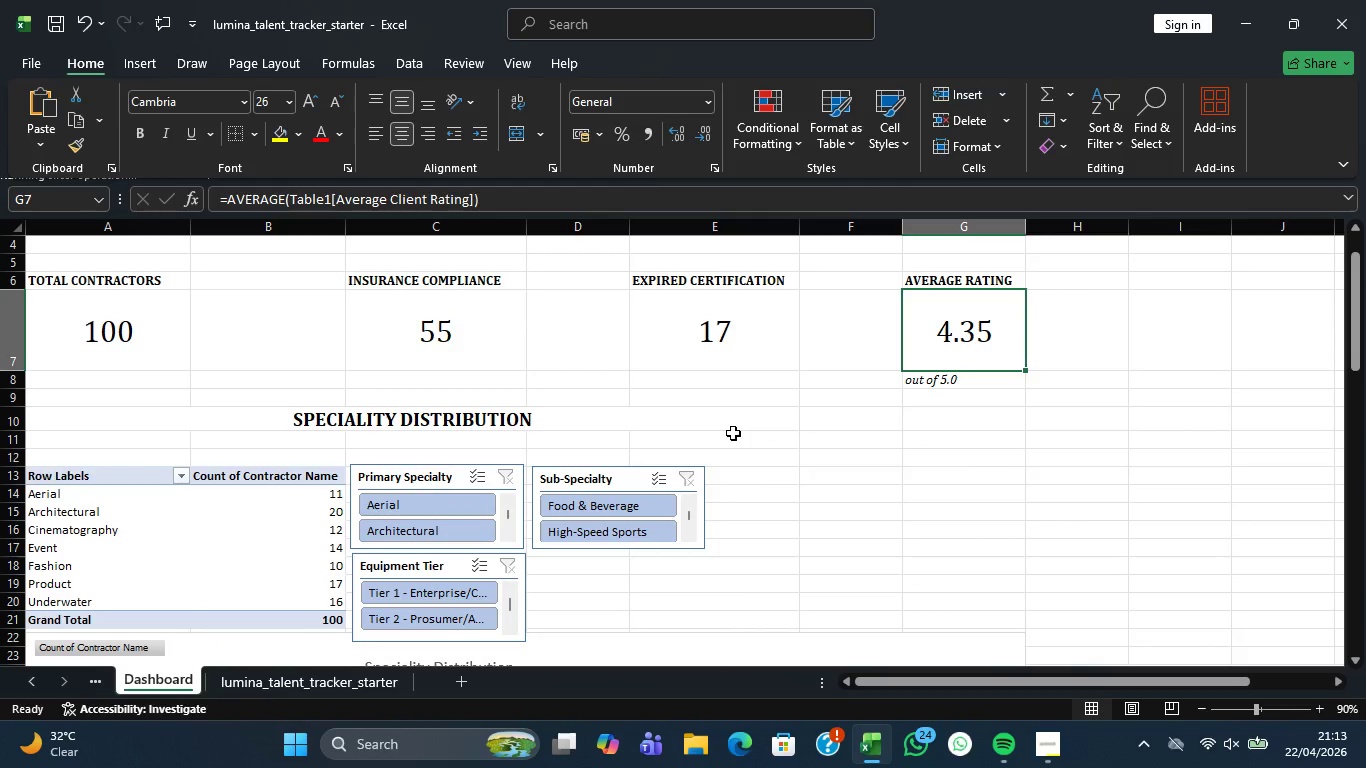 
scroll: coordinate [849, 489], scroll_direction: down, amount: 2.0
 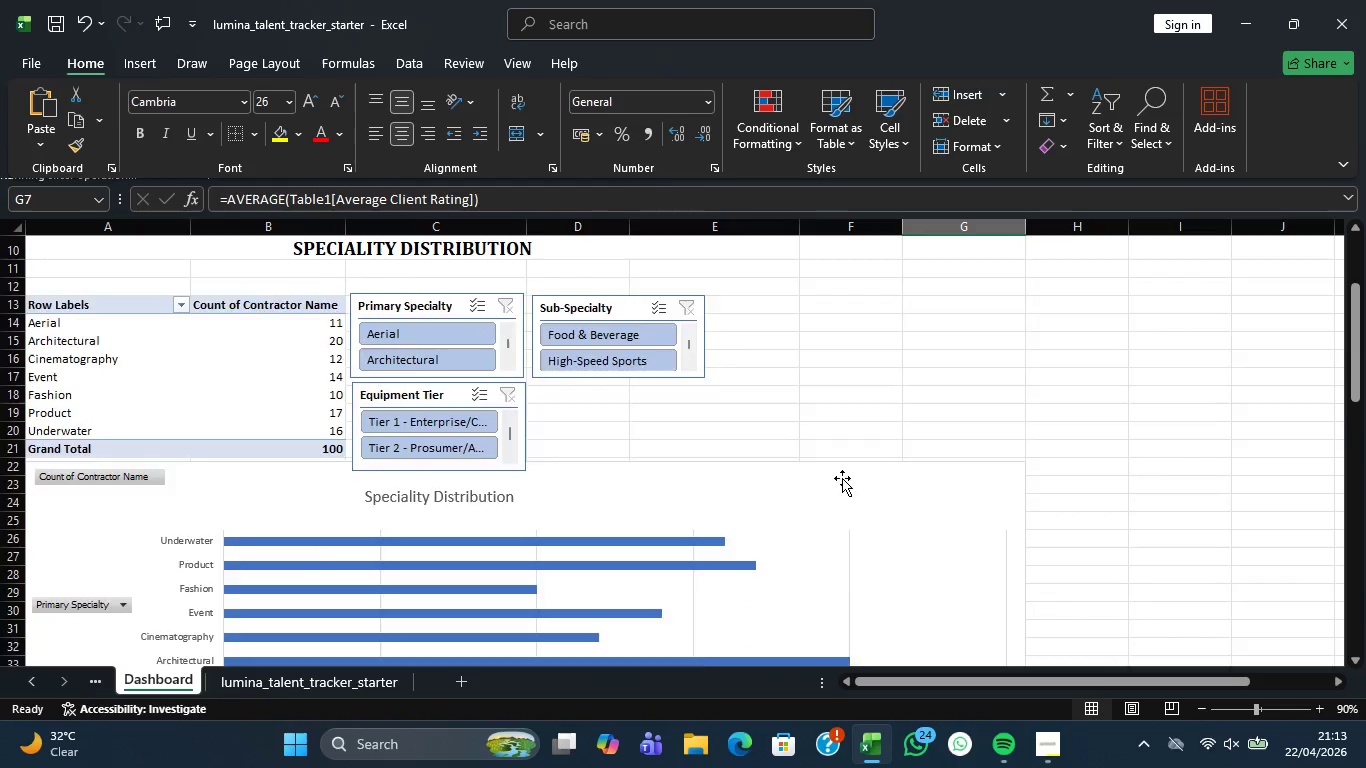 
scroll: coordinate [812, 464], scroll_direction: up, amount: 1.0
 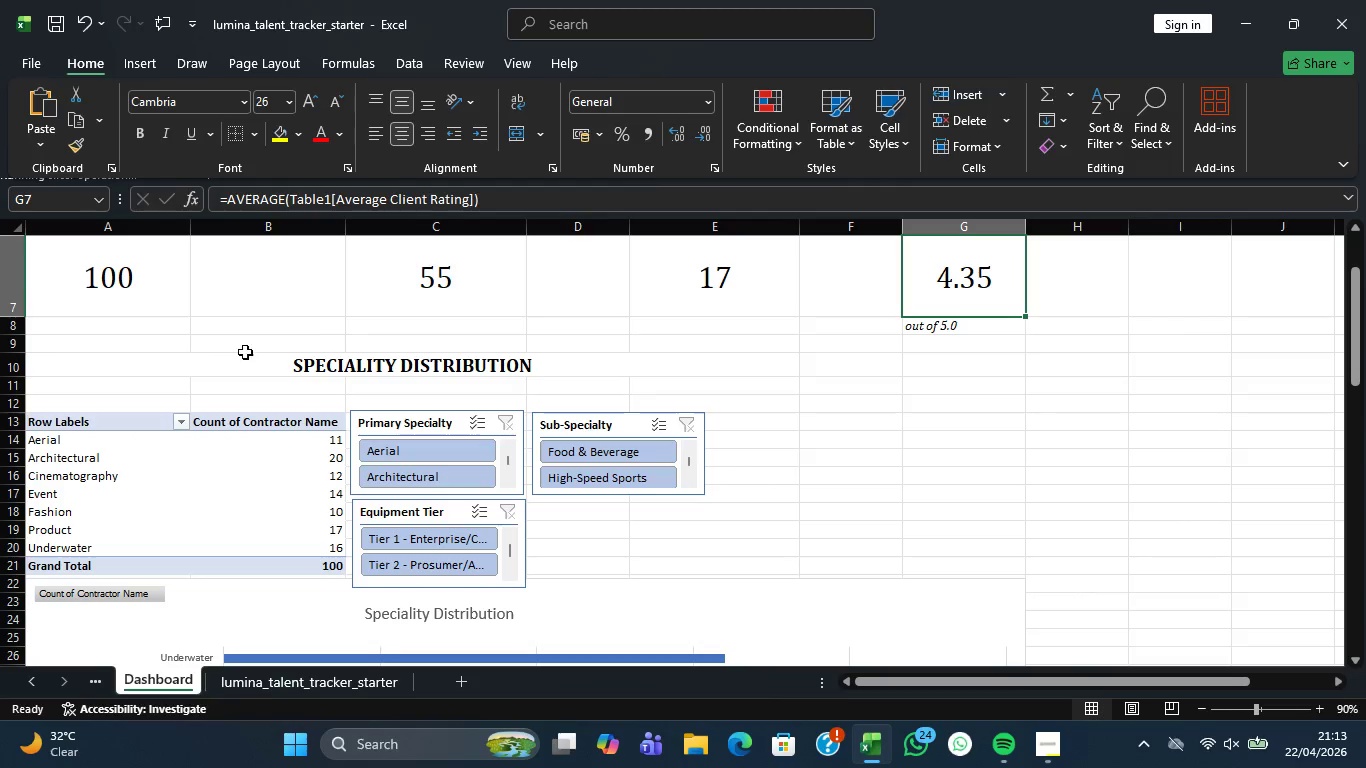 
left_click_drag(start_coordinate=[225, 356], to_coordinate=[969, 358])
 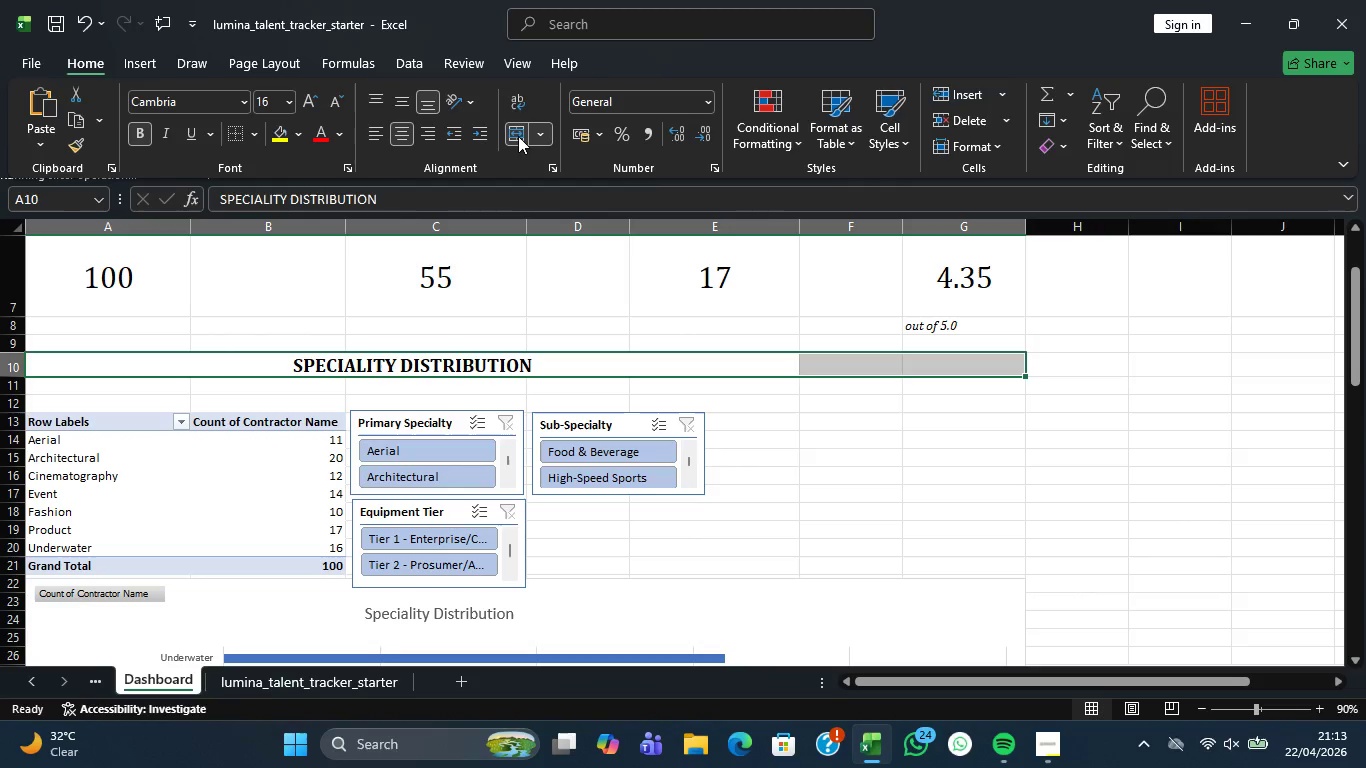 
double_click([513, 136])
 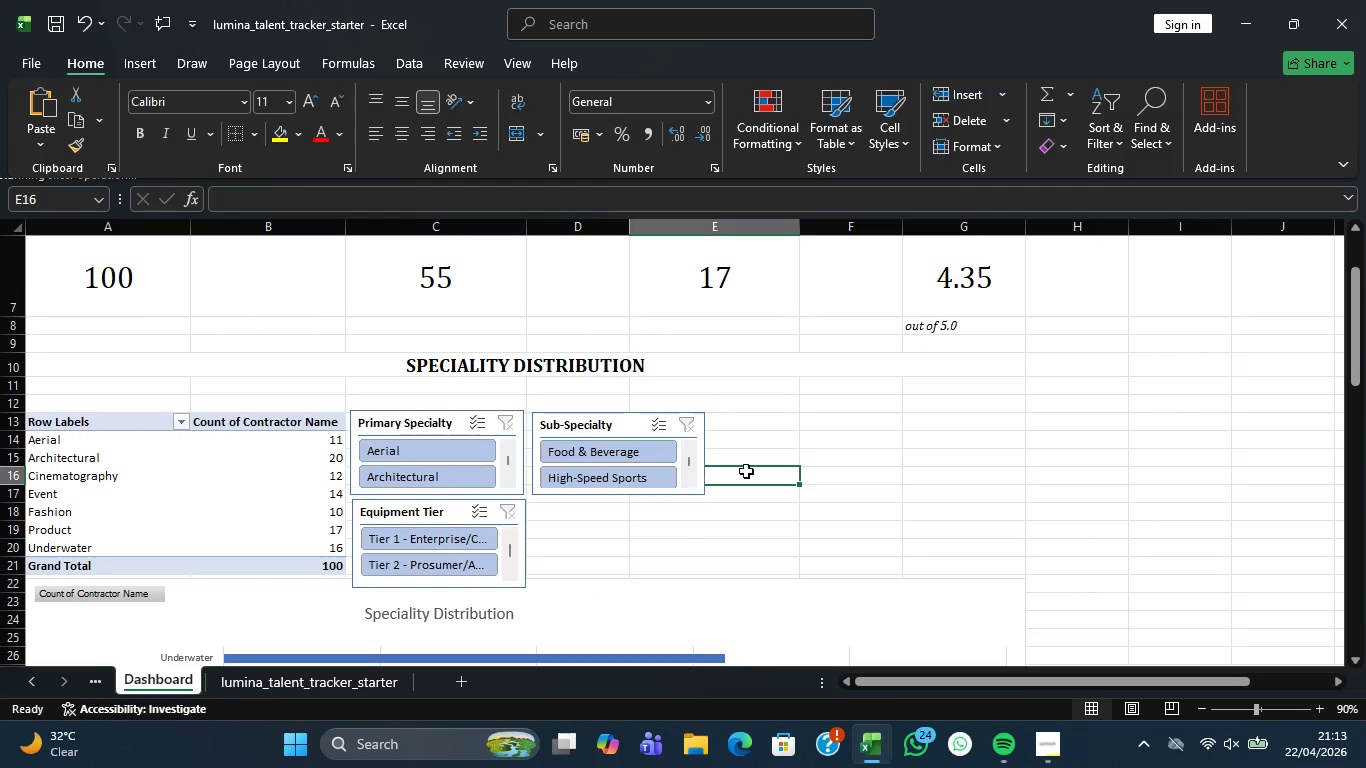 
scroll: coordinate [804, 464], scroll_direction: down, amount: 1.0
 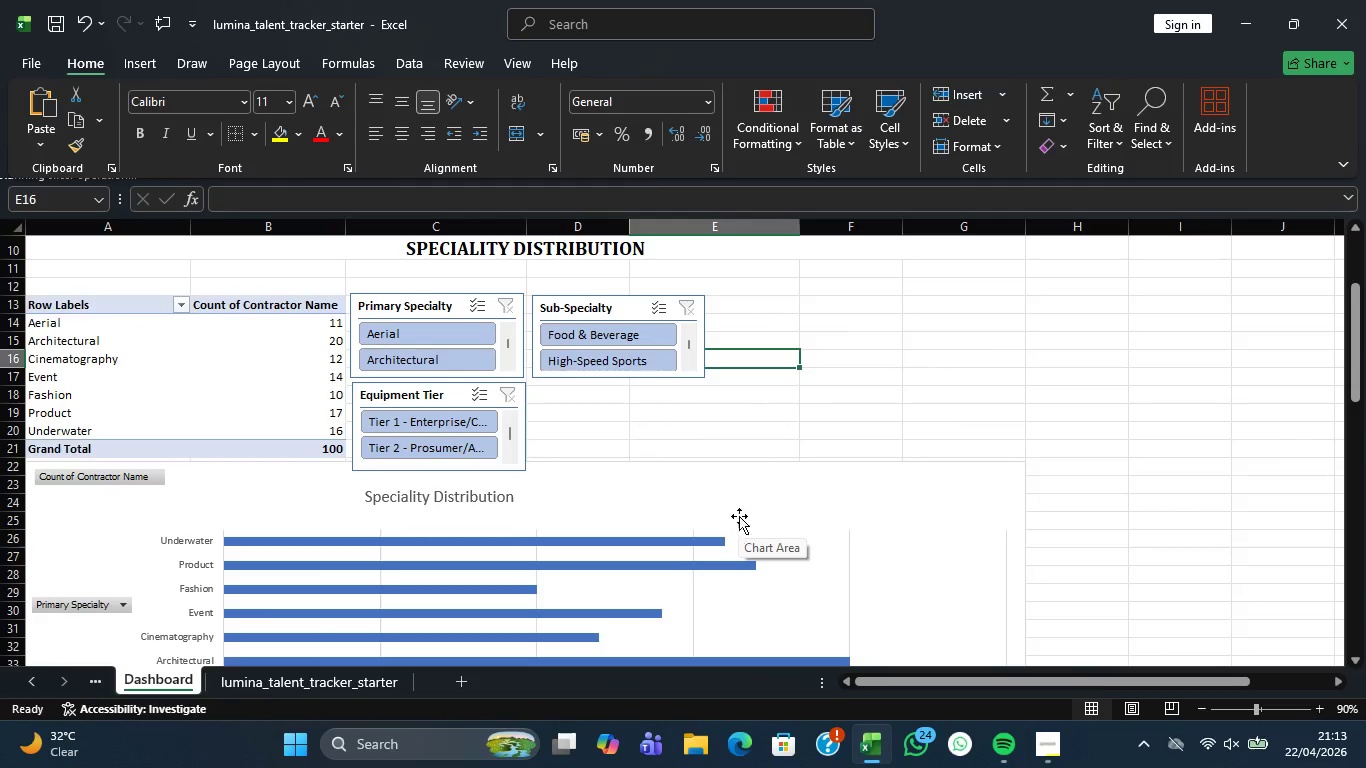 
scroll: coordinate [777, 461], scroll_direction: up, amount: 1.0
 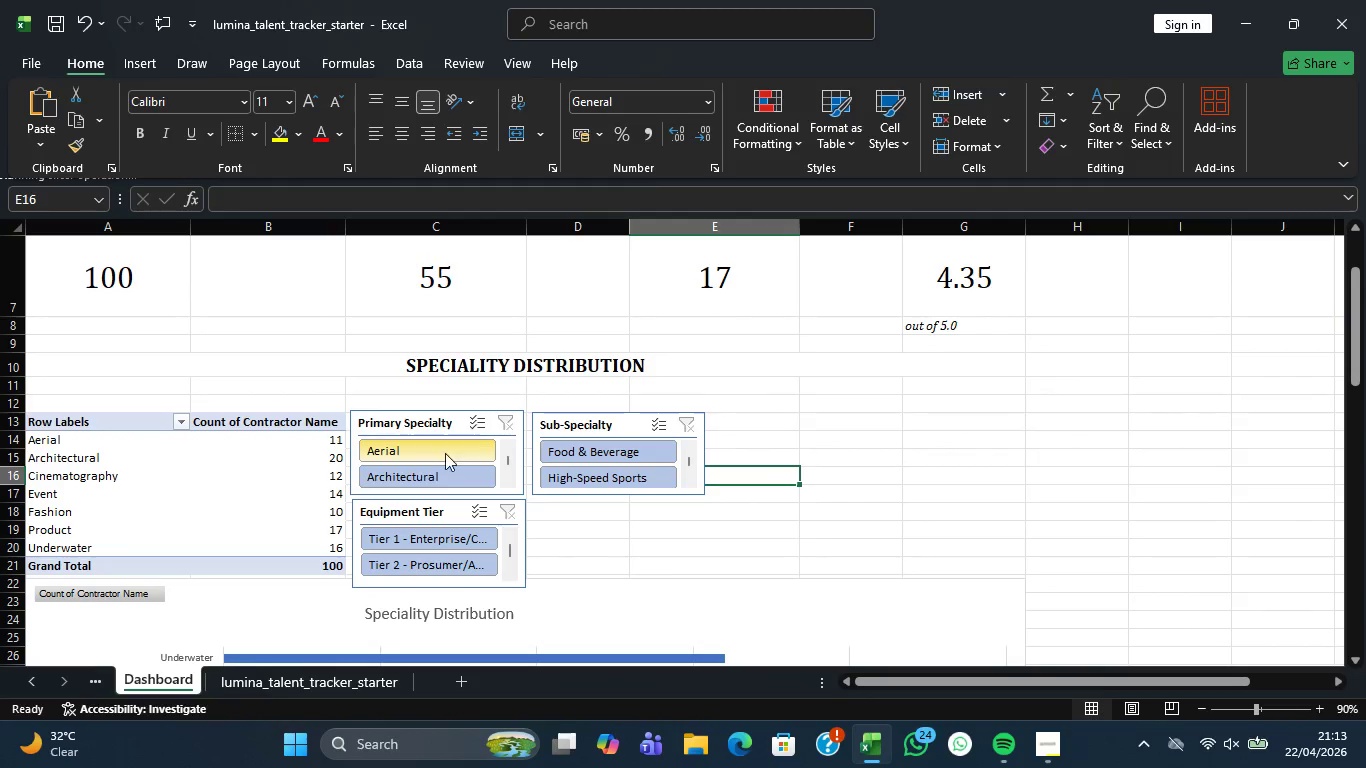 
scroll: coordinate [784, 545], scroll_direction: none, amount: 0.0
 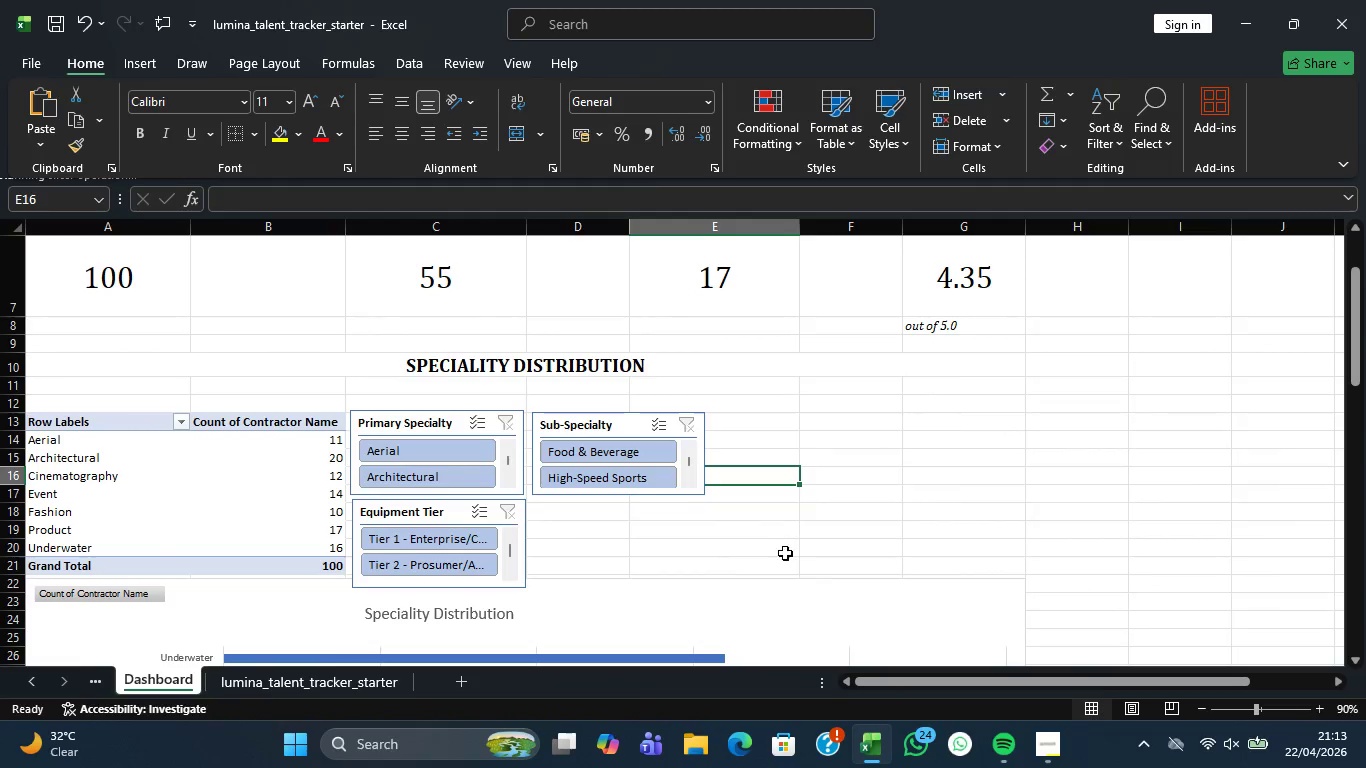 
scroll: coordinate [781, 577], scroll_direction: down, amount: 5.0
 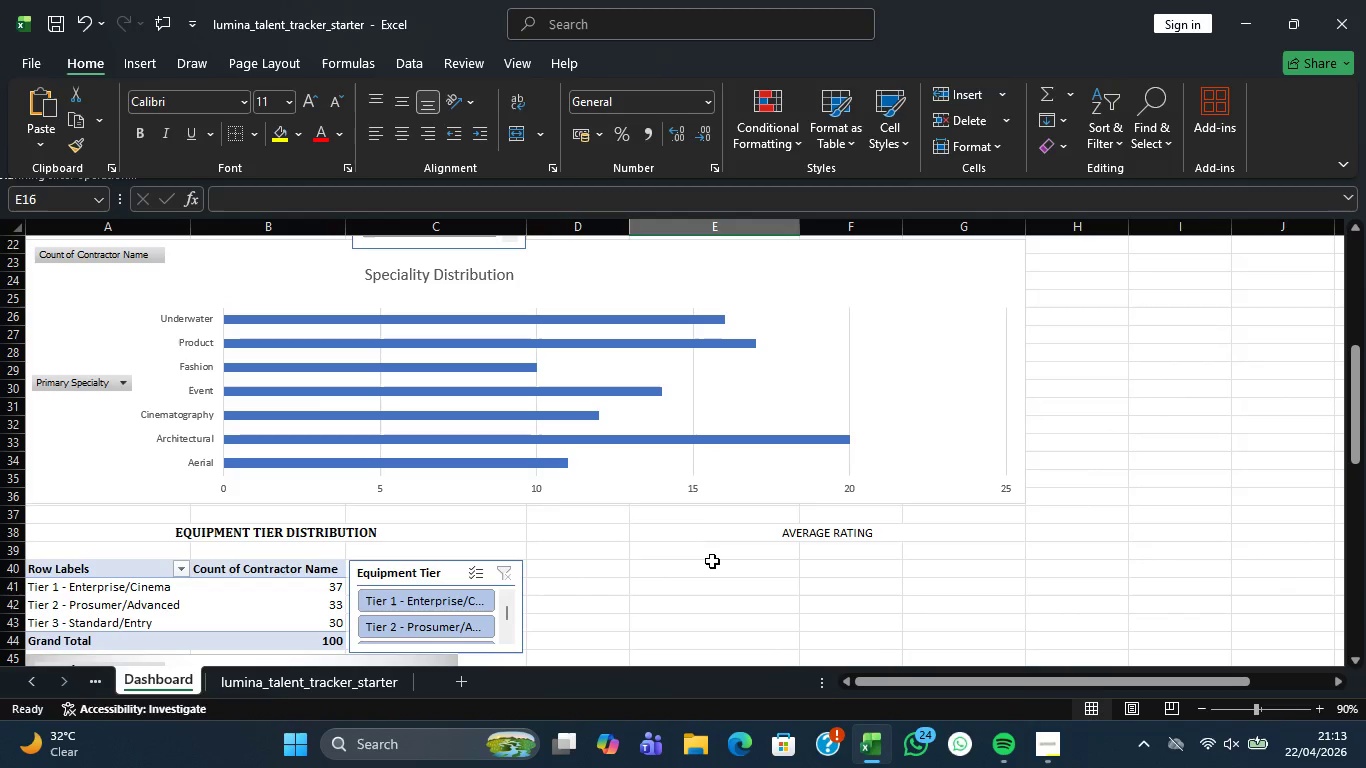 
left_click([712, 561])
 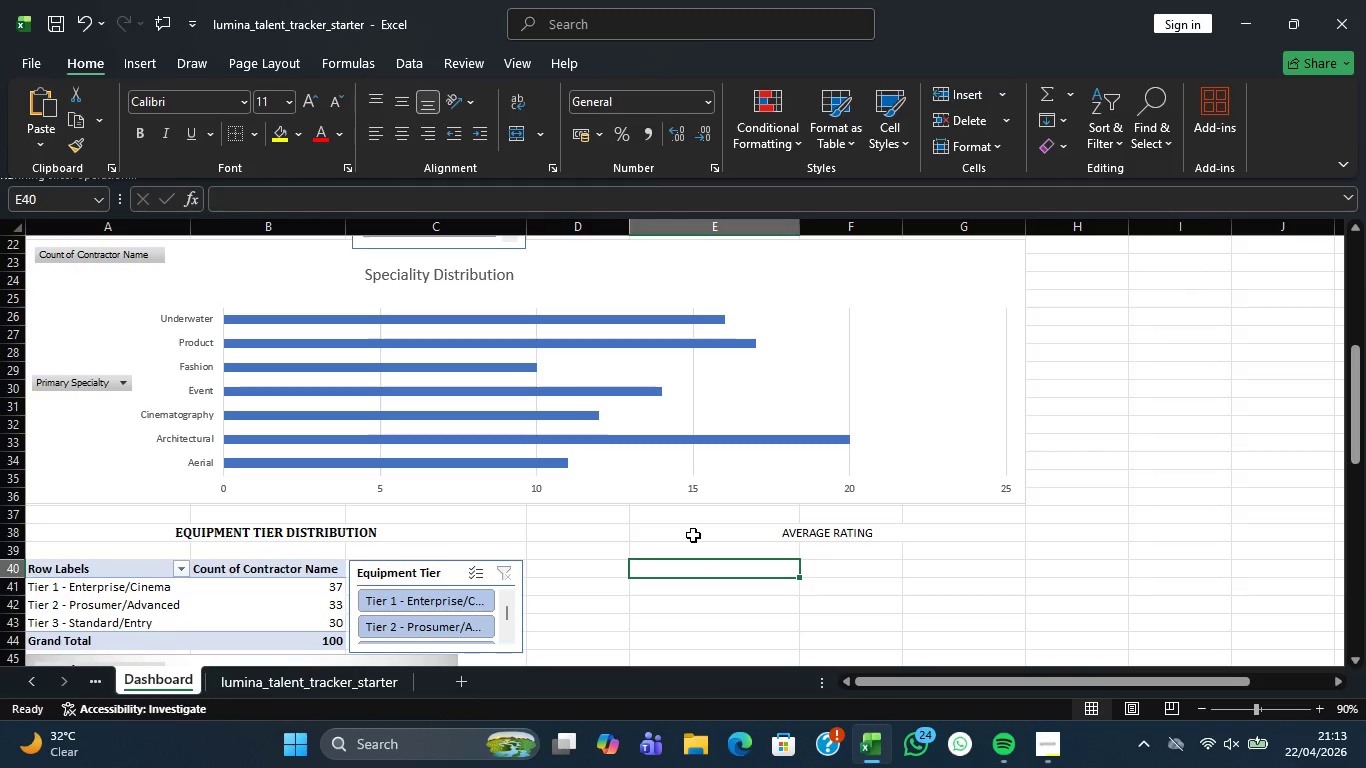 
wait(15.02)
 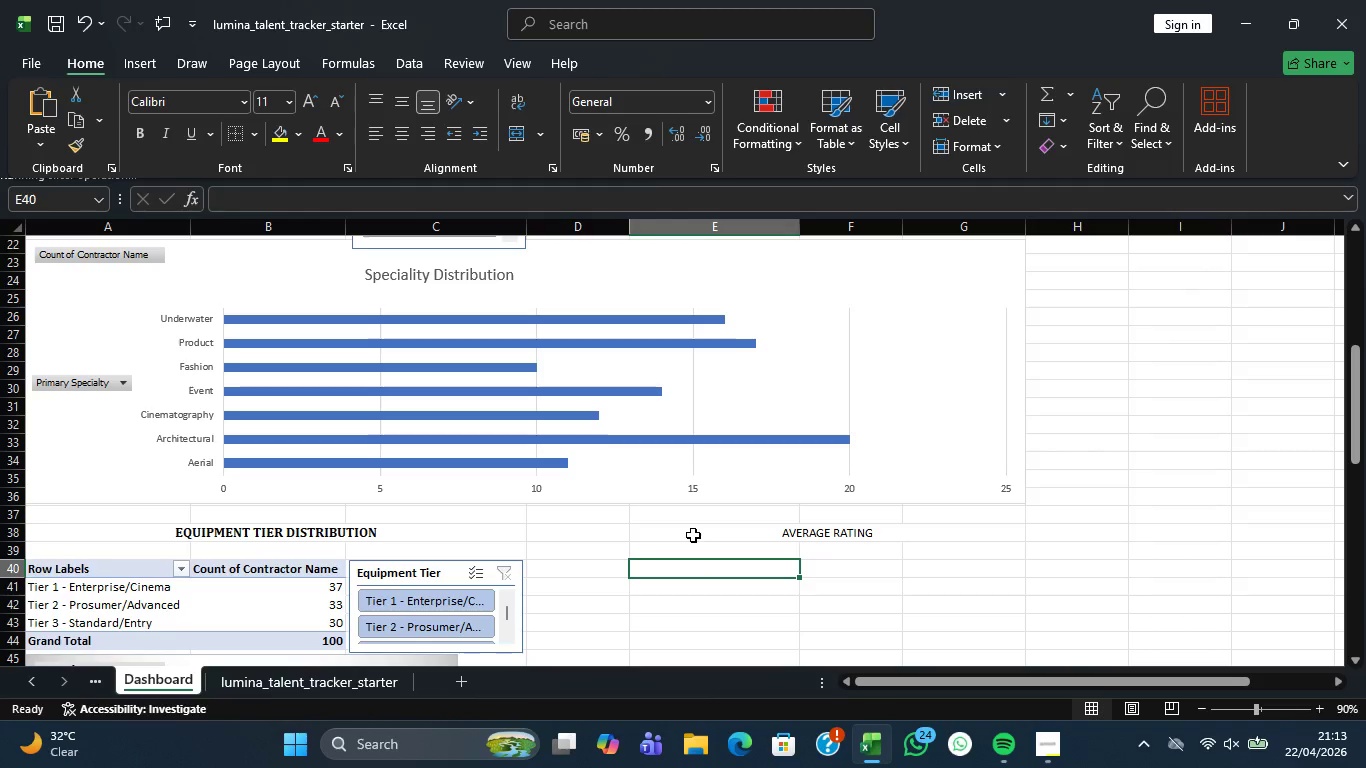 
type(LABEL)
key(Tab)
type(VA)
 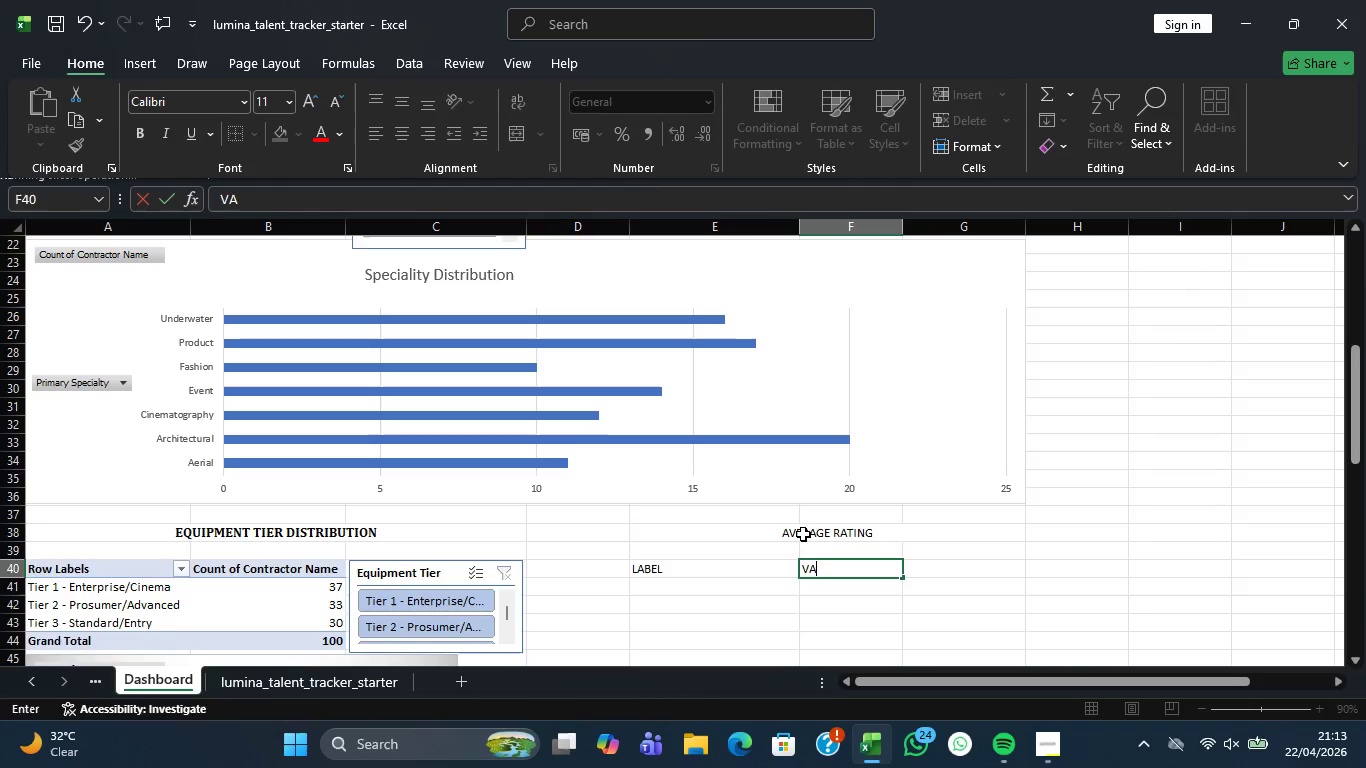 
type(LUE)
 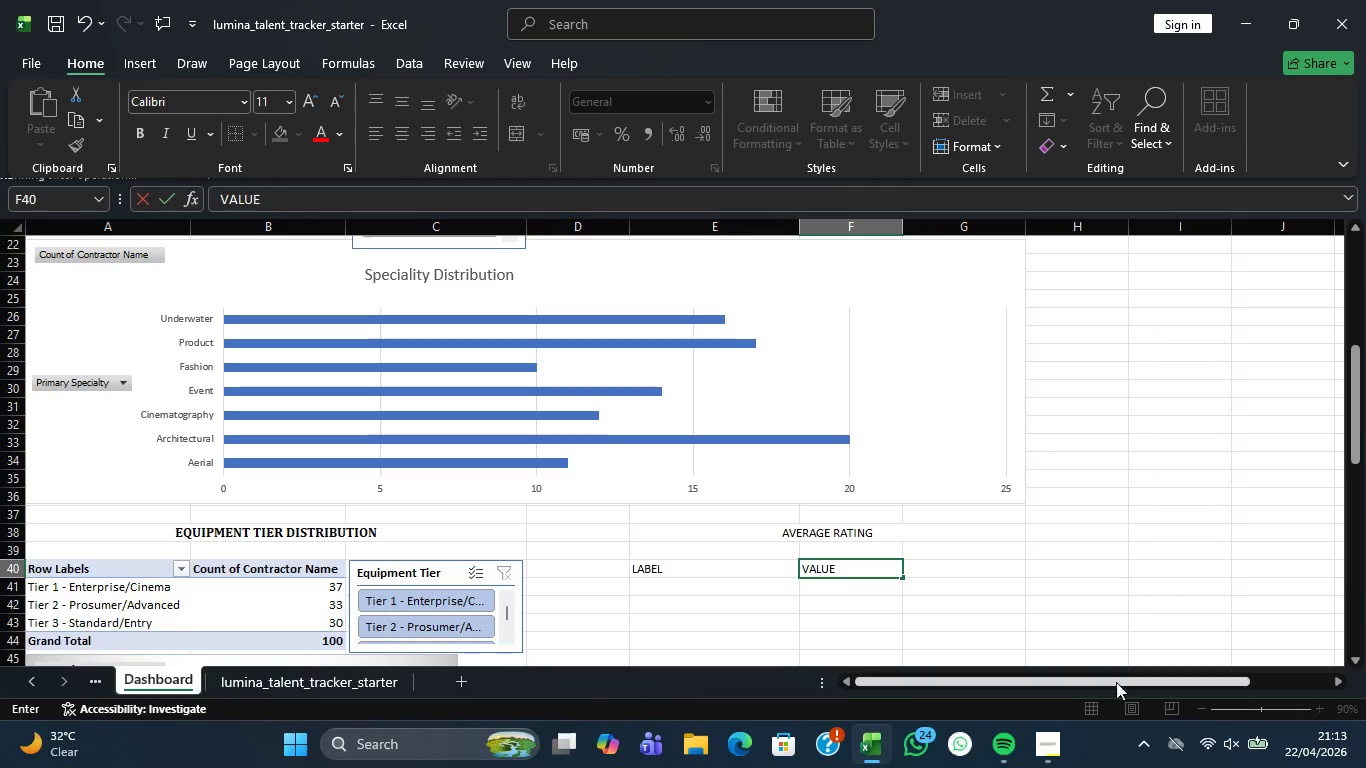 
left_click([854, 588])
 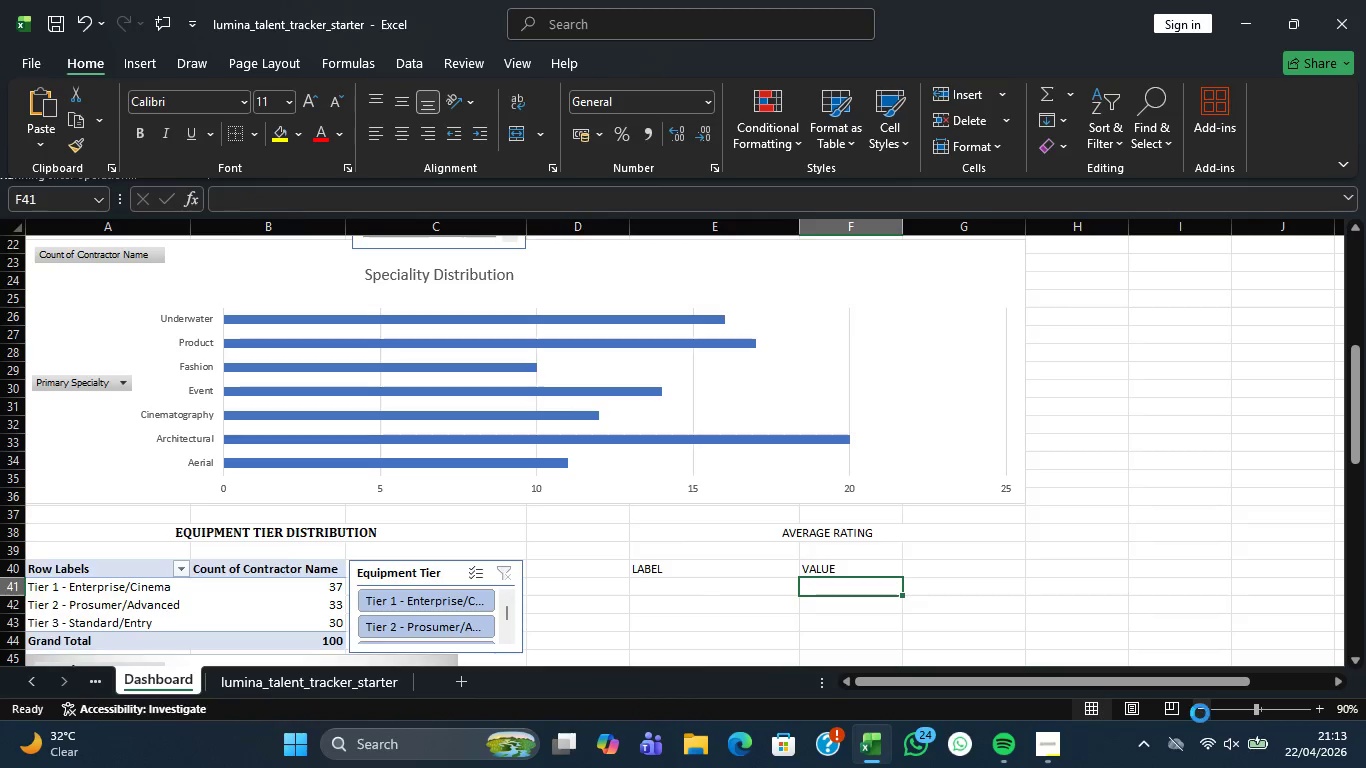 
double_click([1200, 713])
 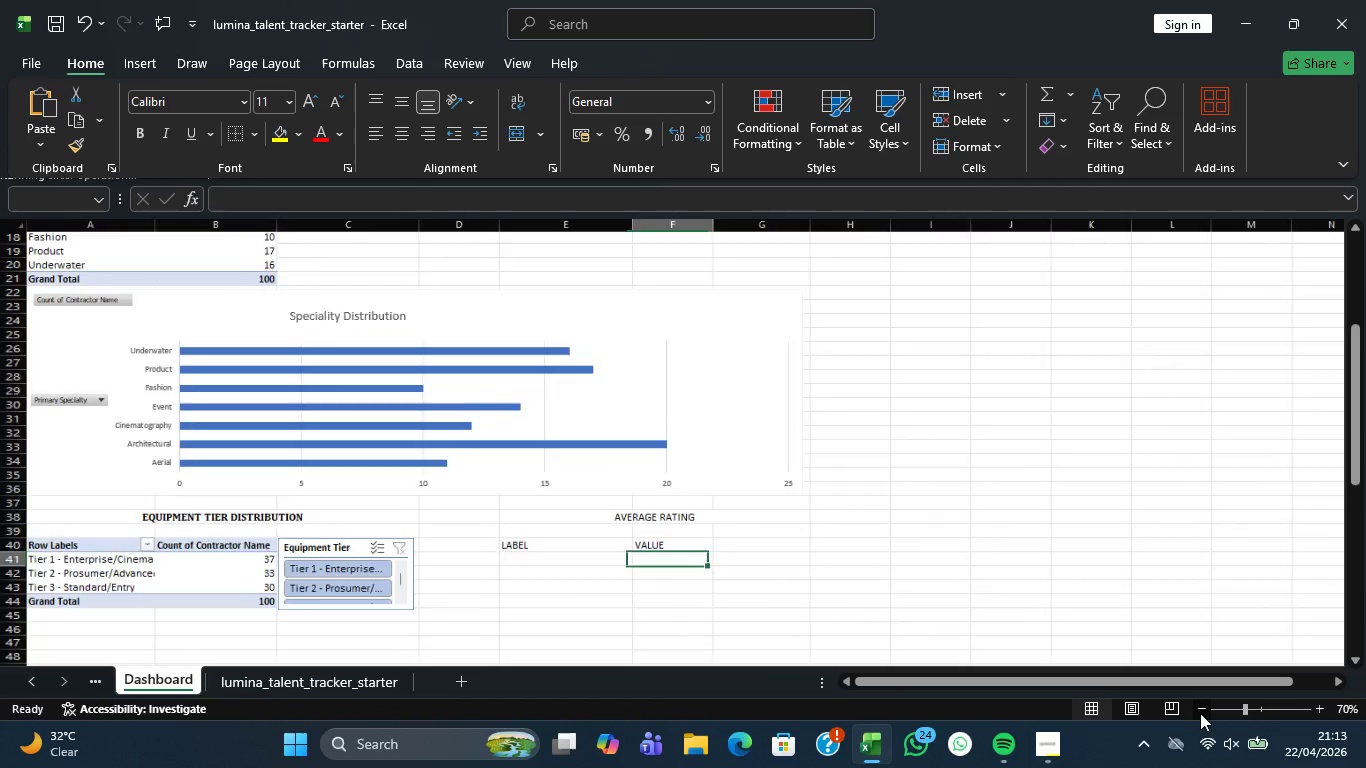 
triple_click([1200, 713])
 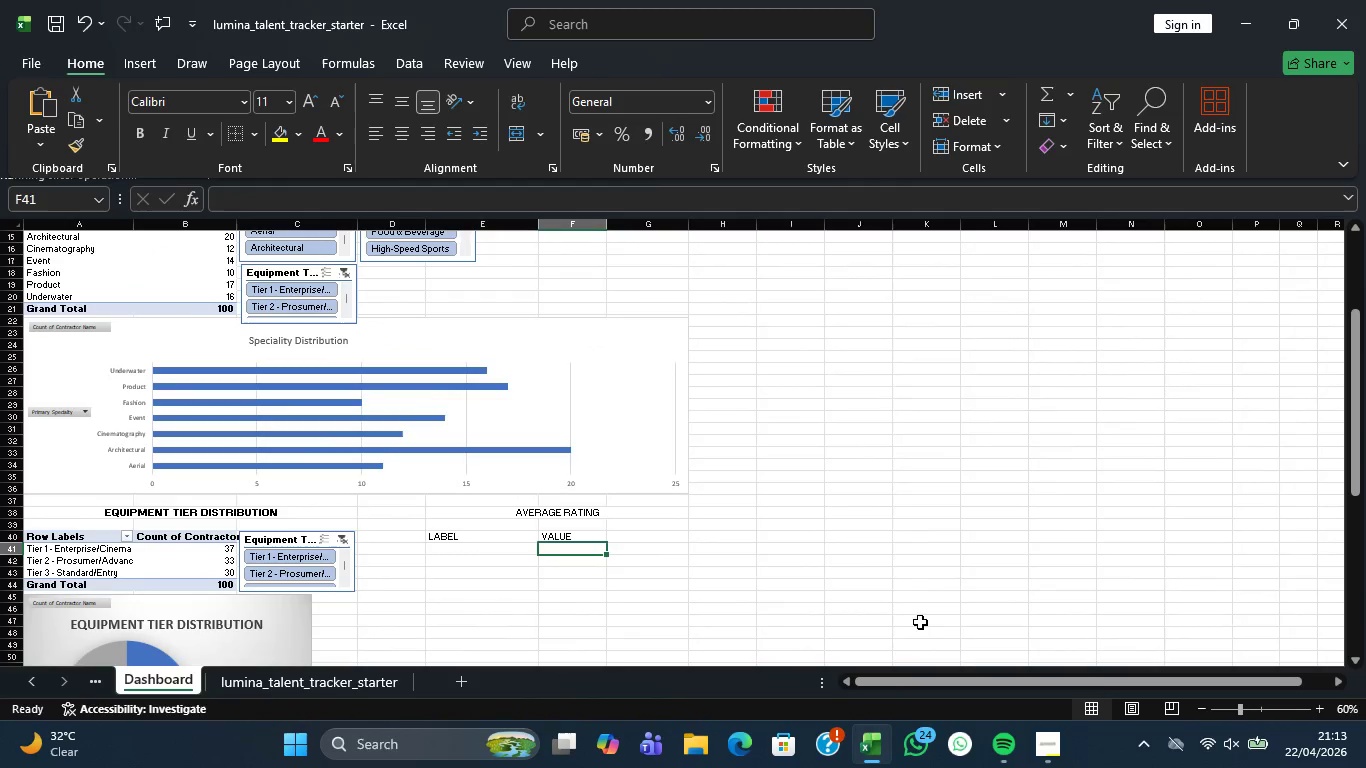 
scroll: coordinate [846, 563], scroll_direction: up, amount: 4.0
 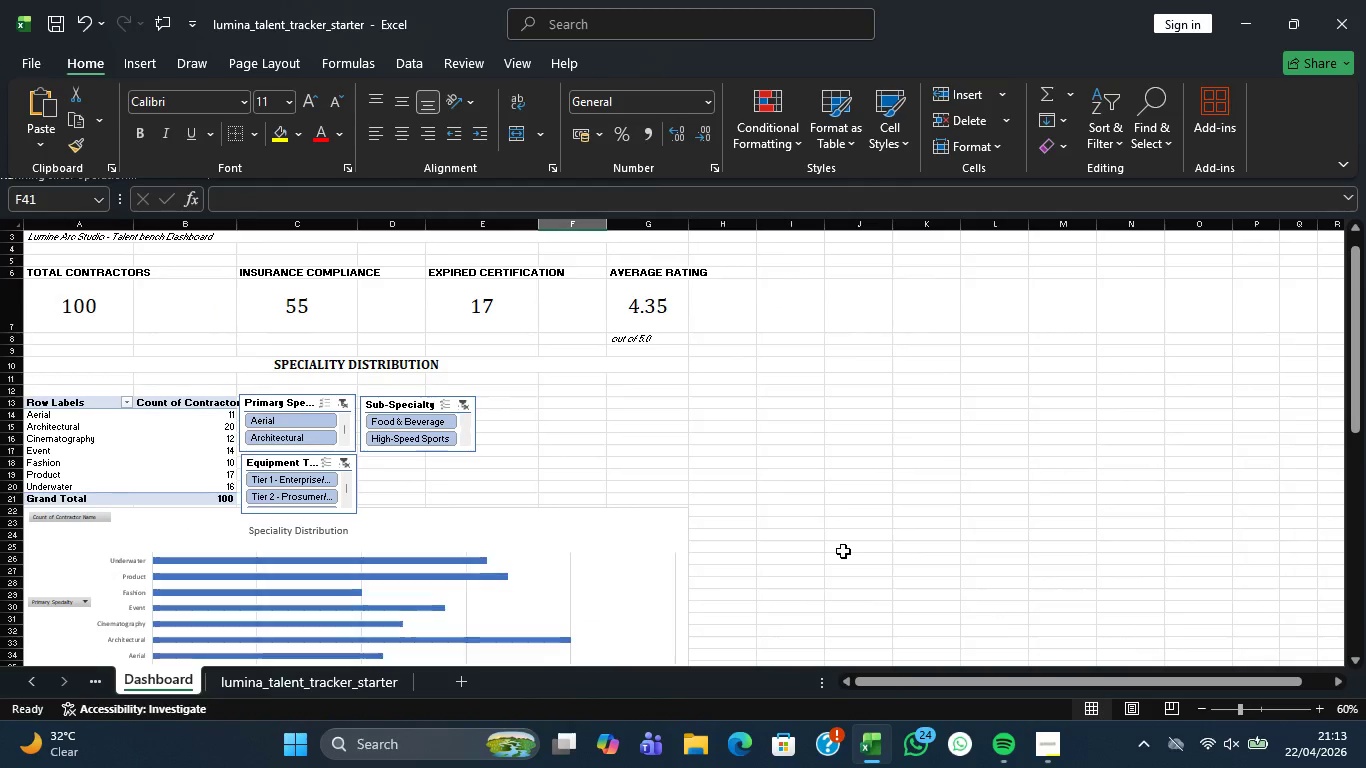 
scroll: coordinate [843, 551], scroll_direction: down, amount: 1.0
 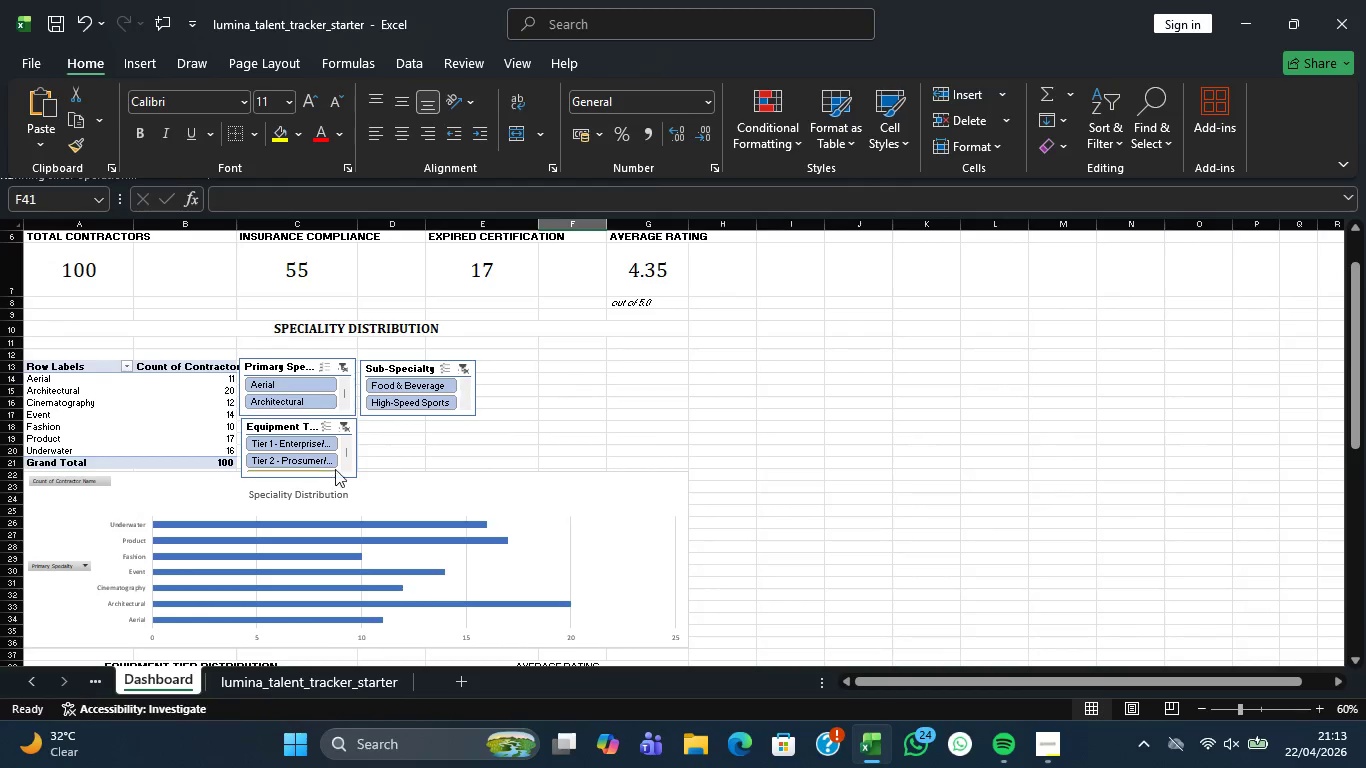 
left_click([348, 467])
 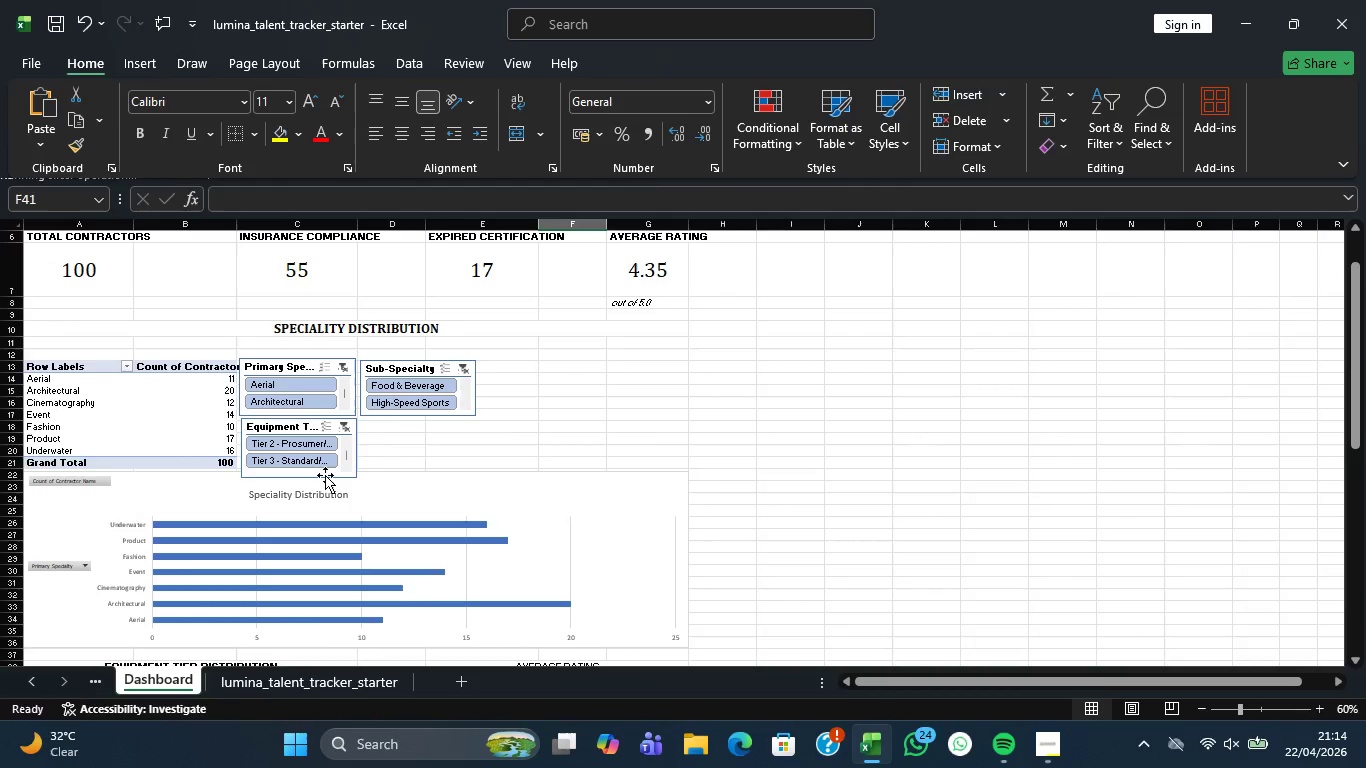 
left_click([325, 469])
 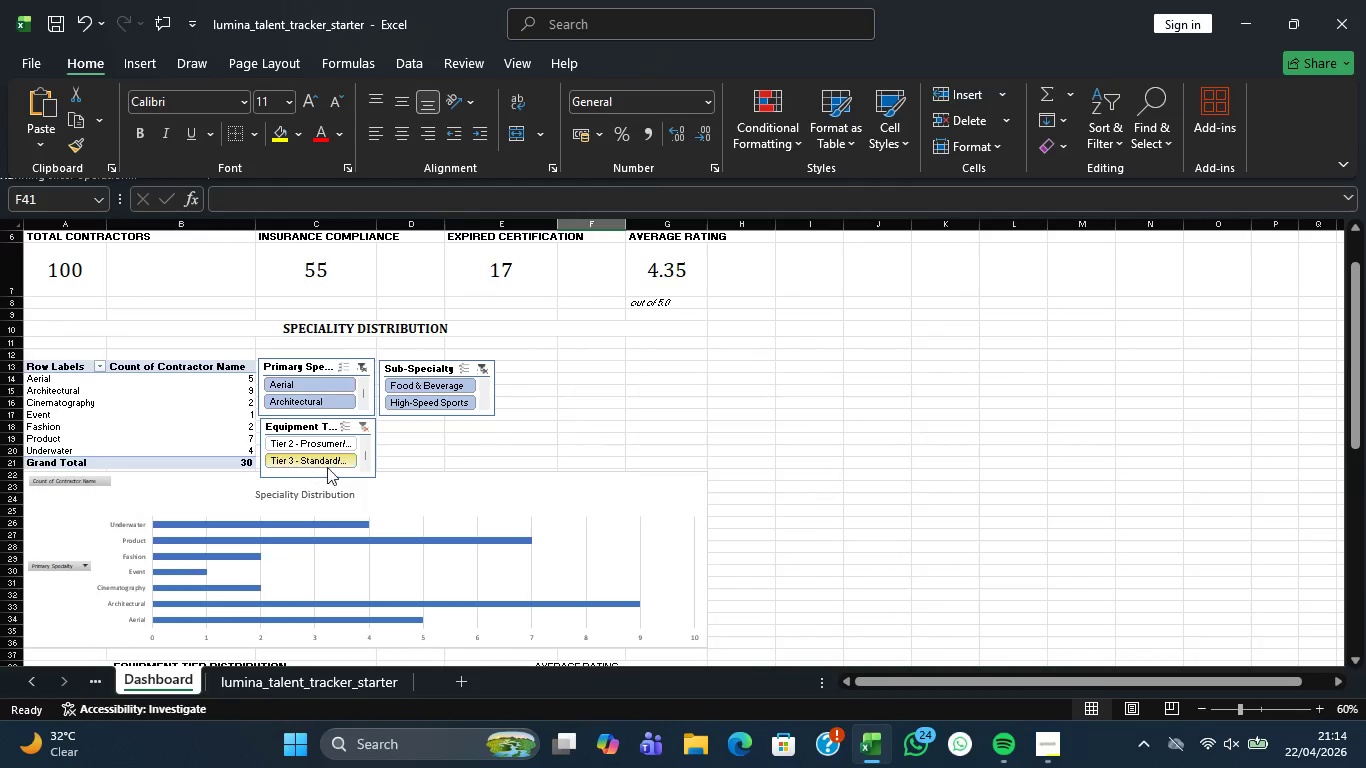 
left_click([336, 472])
 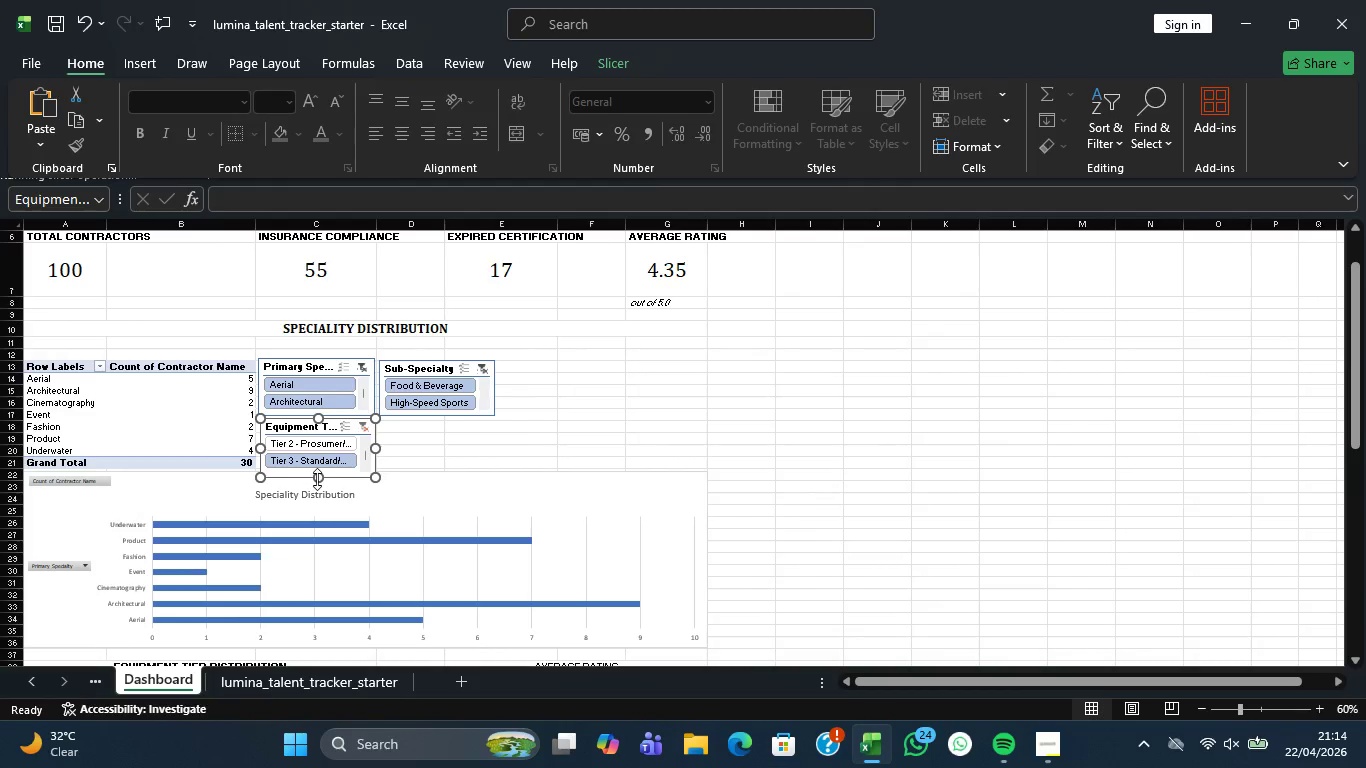 
left_click_drag(start_coordinate=[317, 479], to_coordinate=[324, 469])
 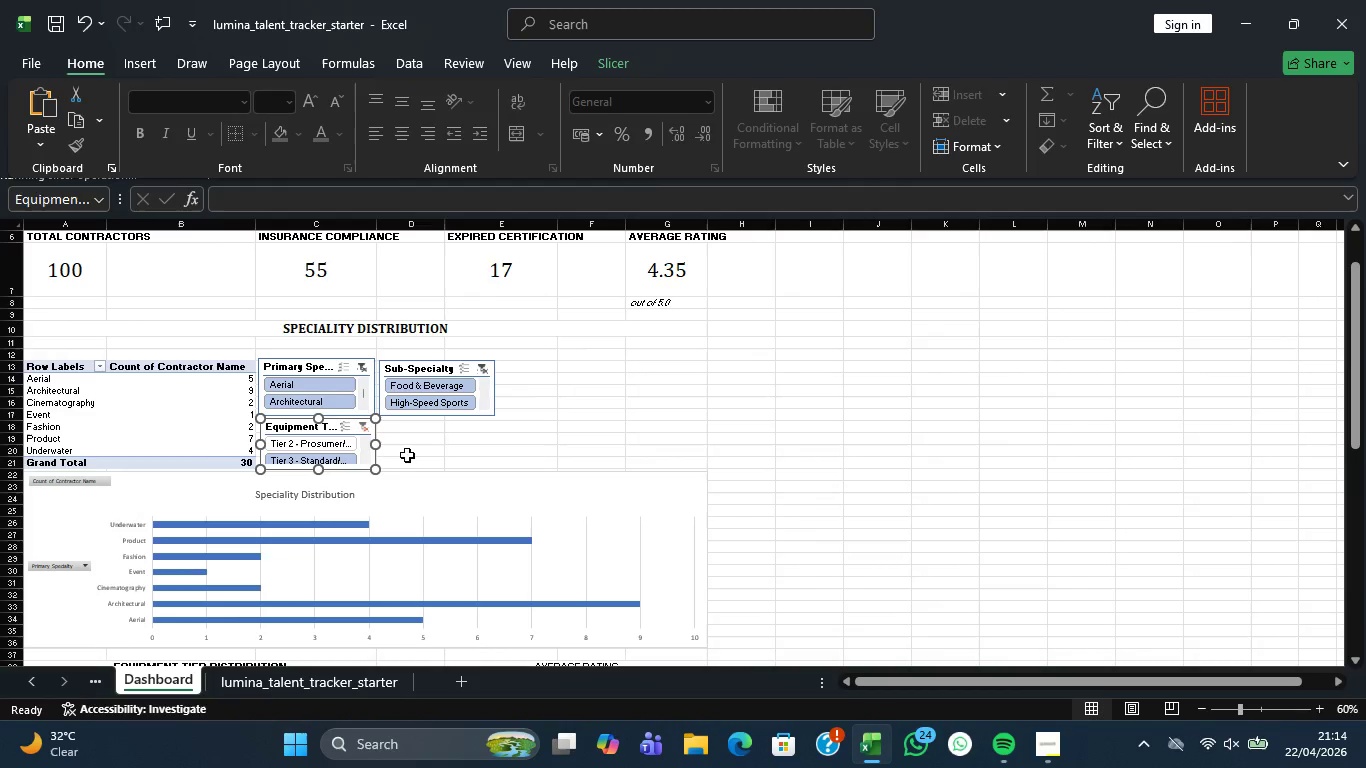 
left_click([407, 455])
 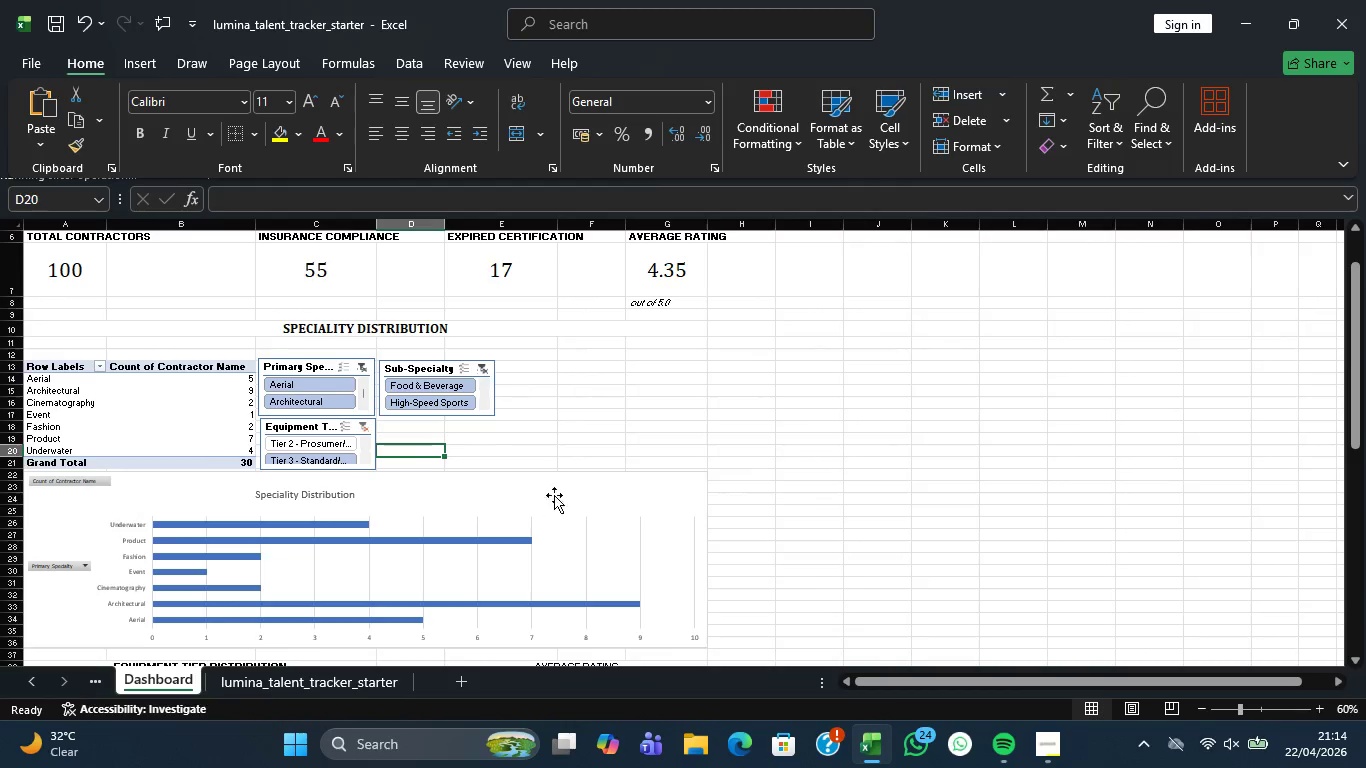 
scroll: coordinate [561, 495], scroll_direction: up, amount: 2.0
 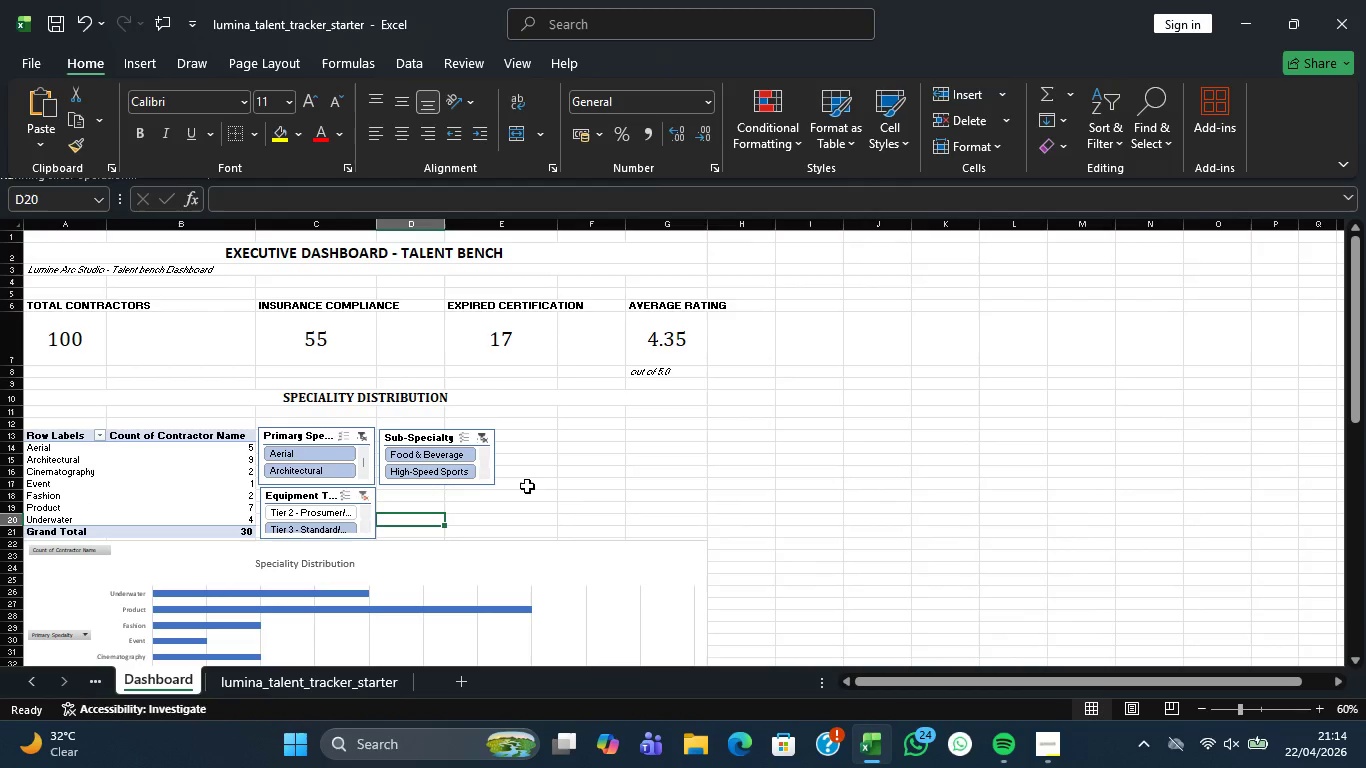 
left_click([563, 486])
 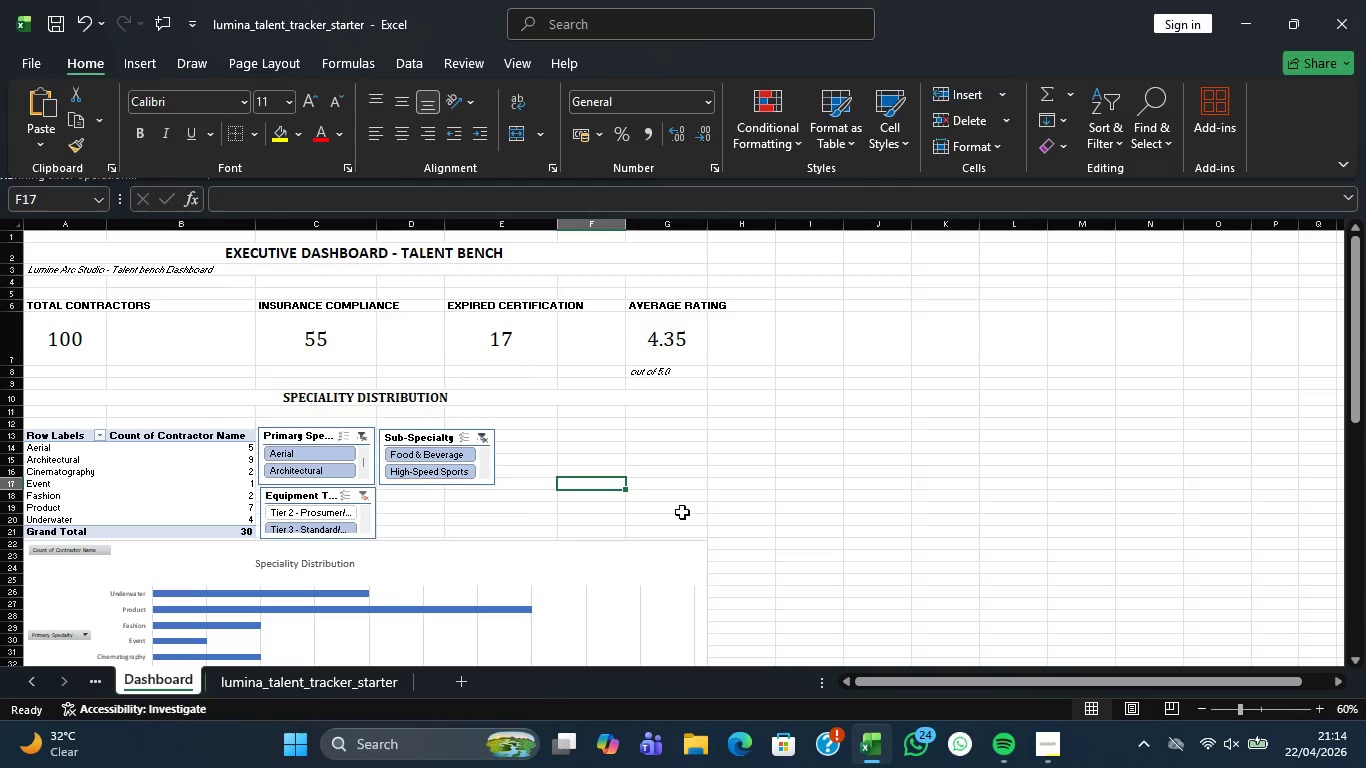 
scroll: coordinate [673, 519], scroll_direction: up, amount: 2.0
 